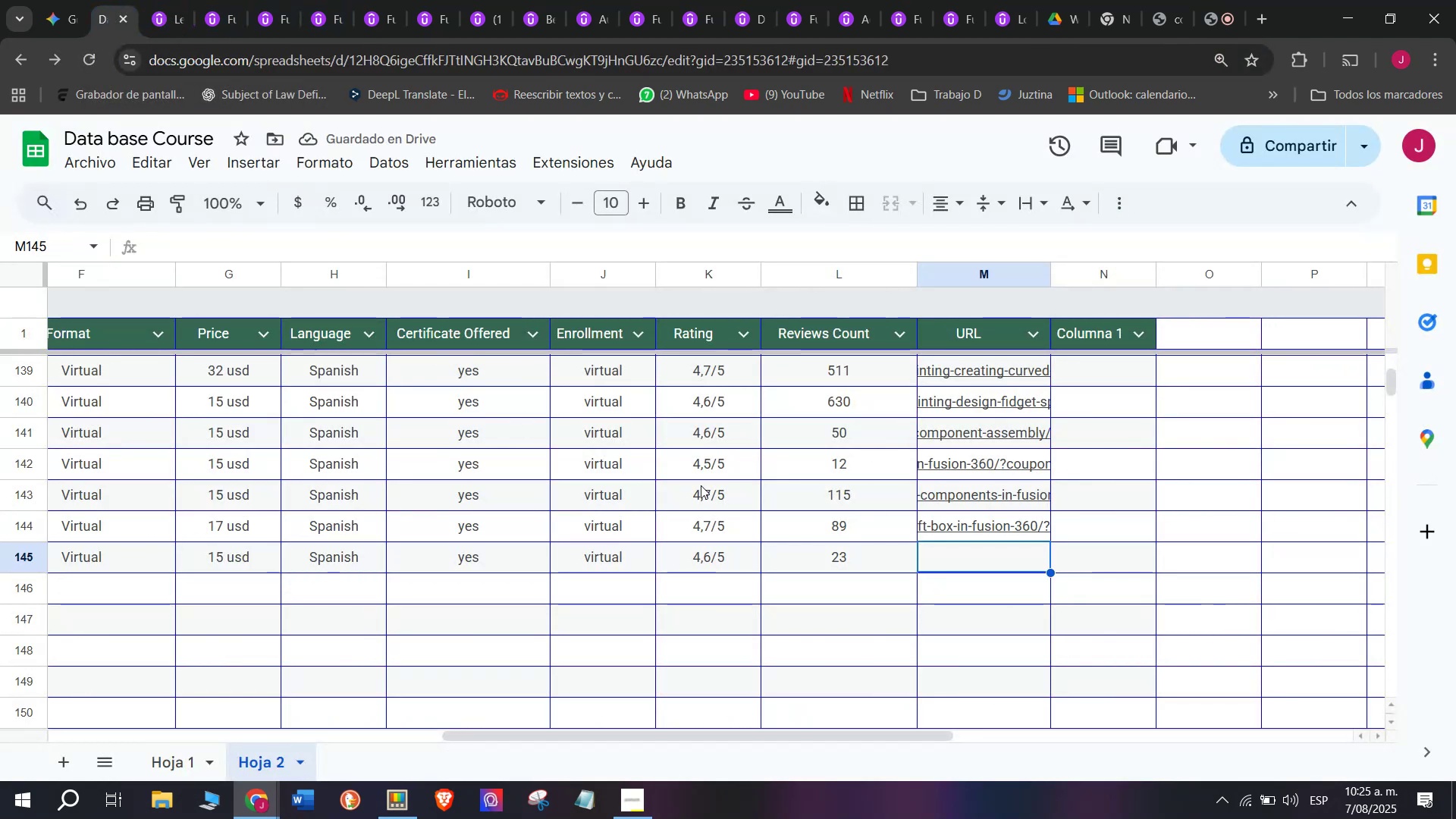 
key(Control+V)
 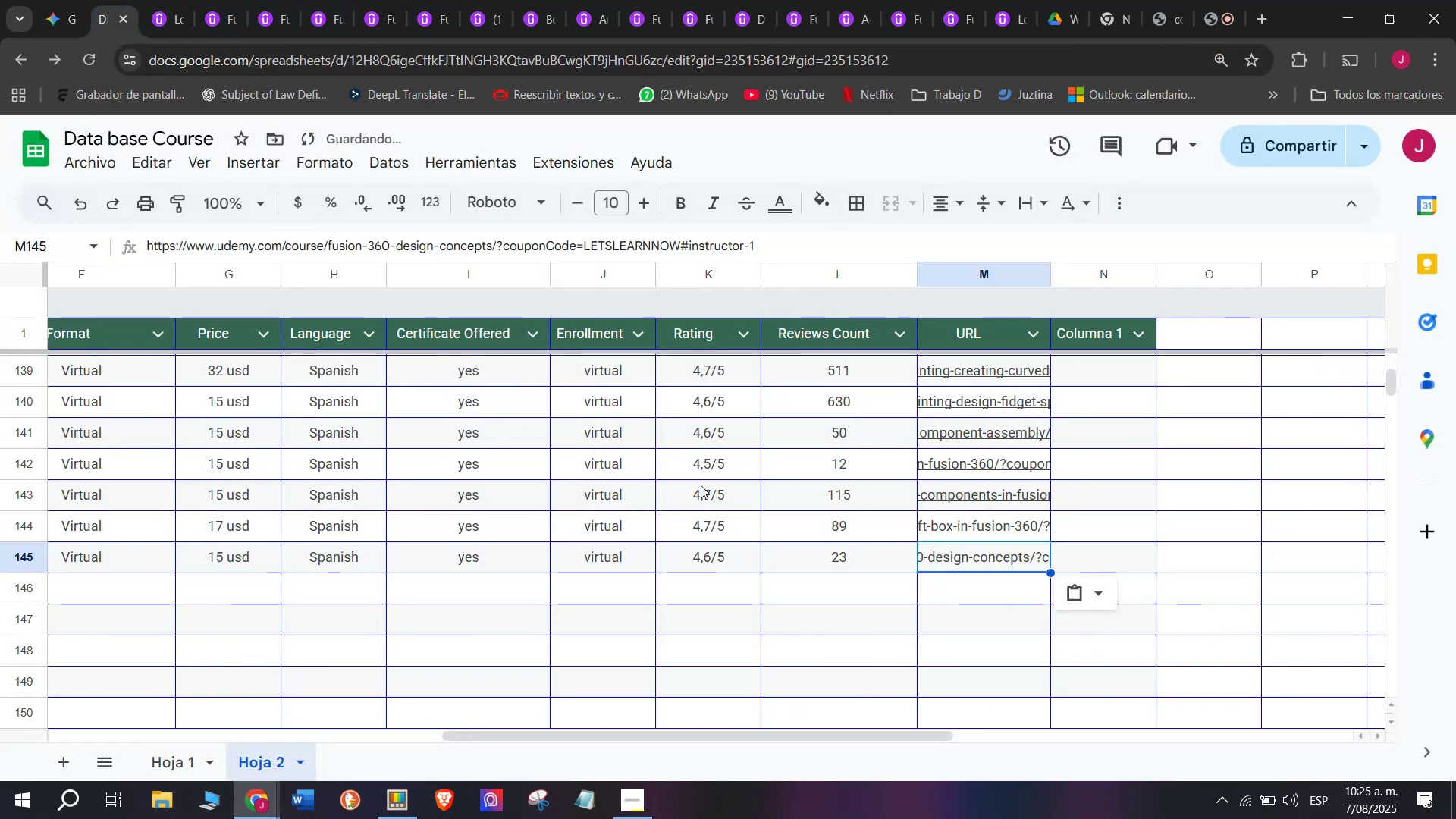 
scroll: coordinate [198, 576], scroll_direction: up, amount: 4.0
 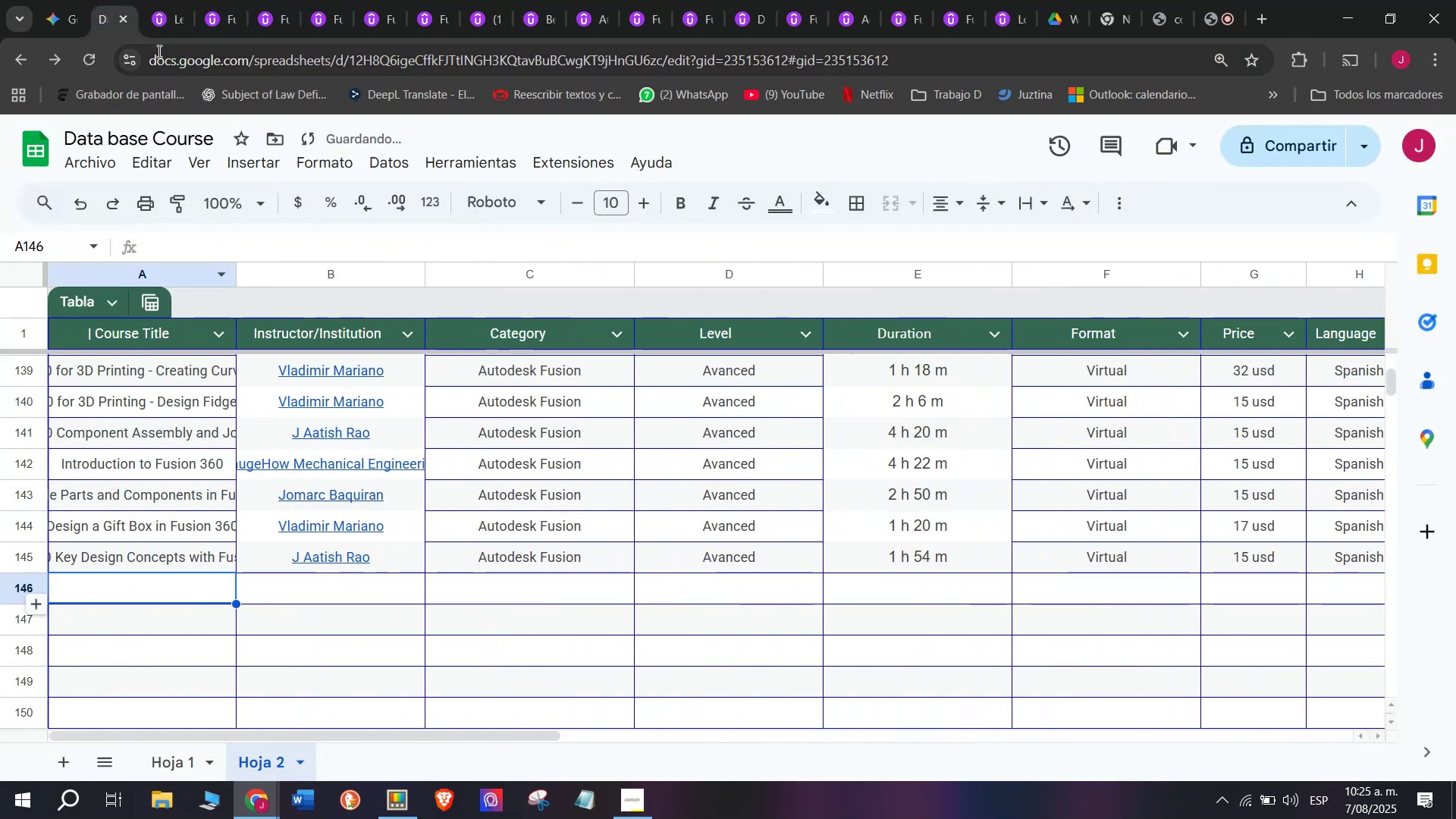 
left_click([164, 6])
 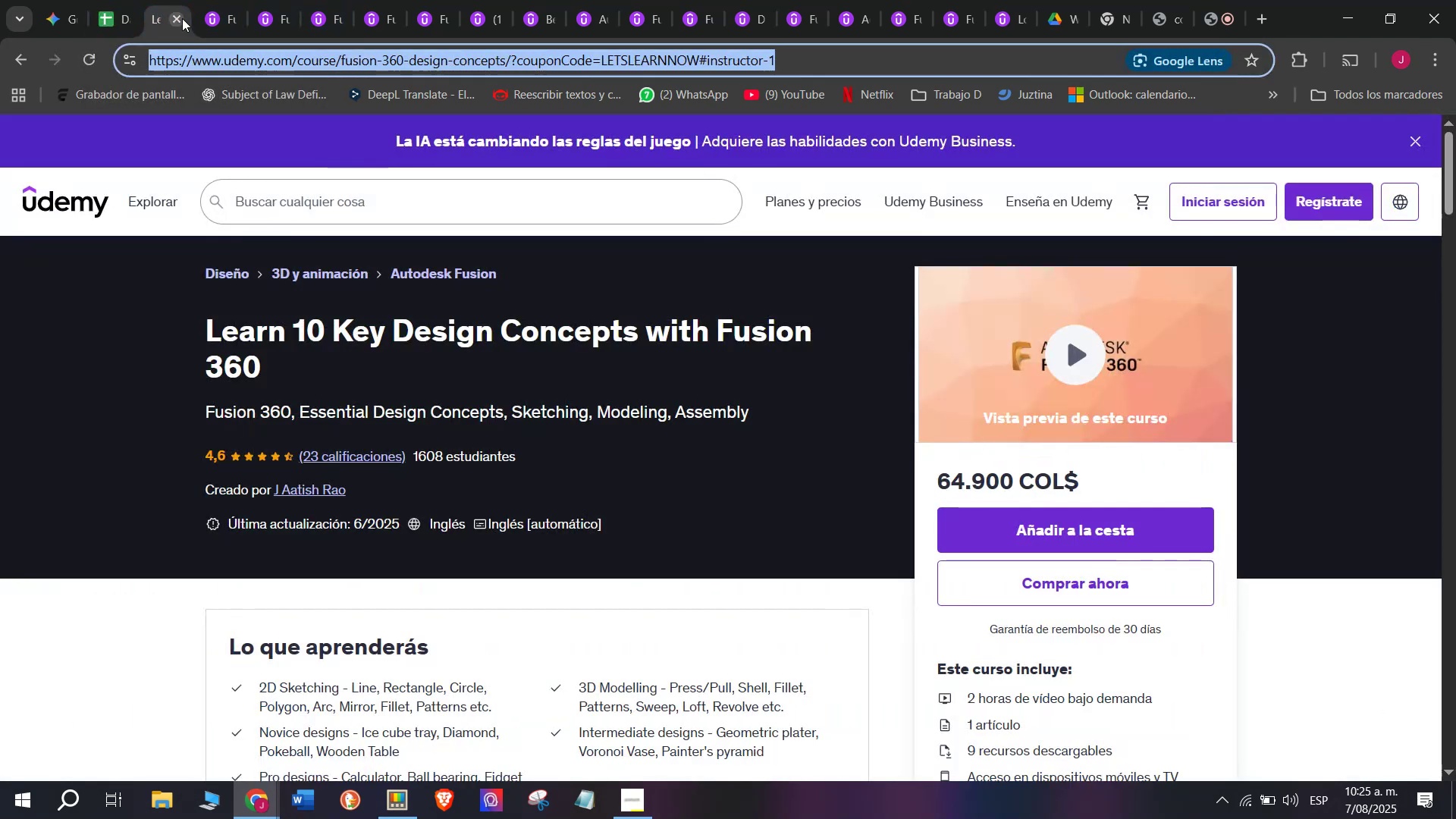 
left_click([182, 18])
 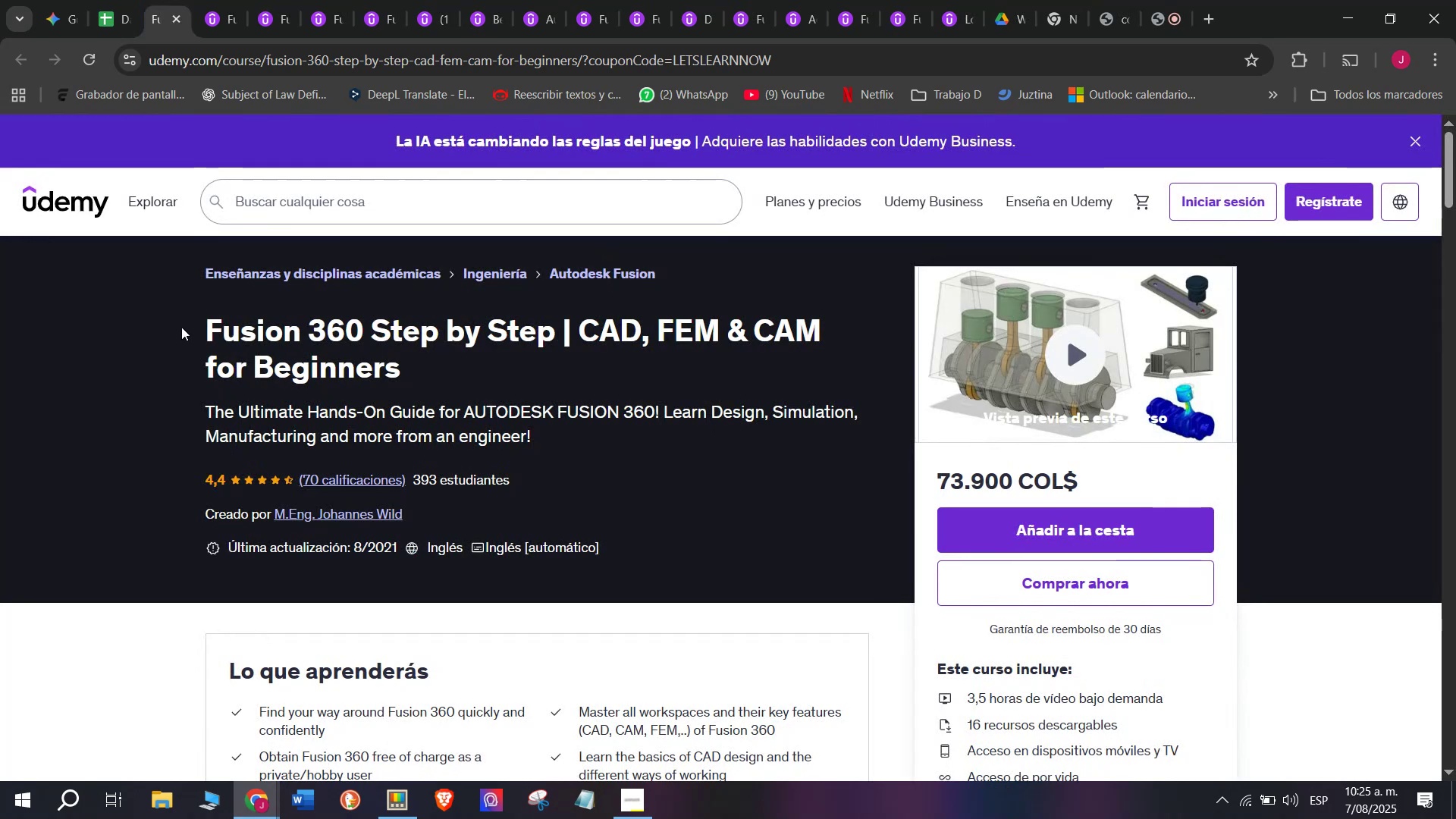 
left_click_drag(start_coordinate=[177, 328], to_coordinate=[439, 370])
 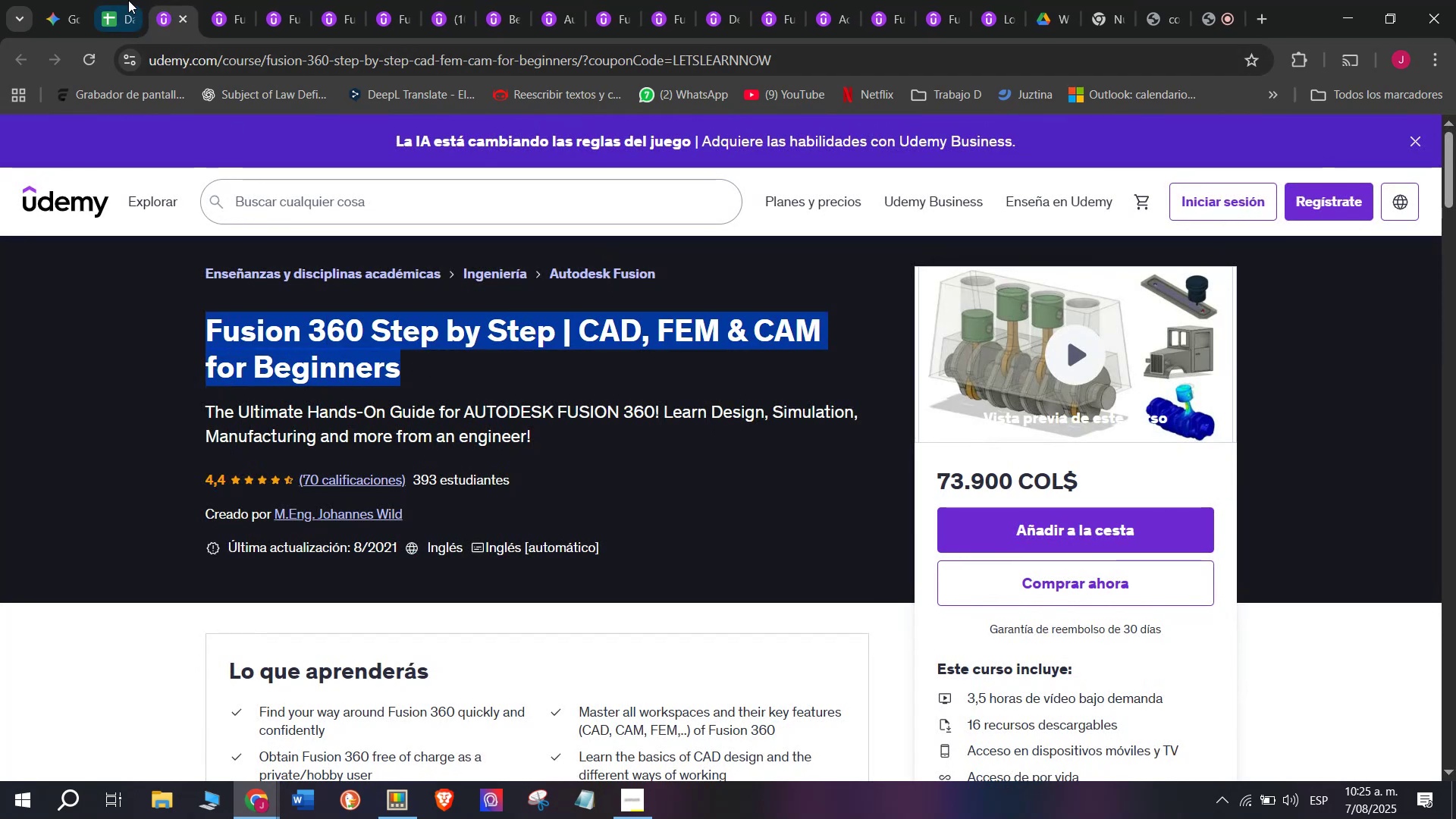 
key(Control+ControlLeft)
 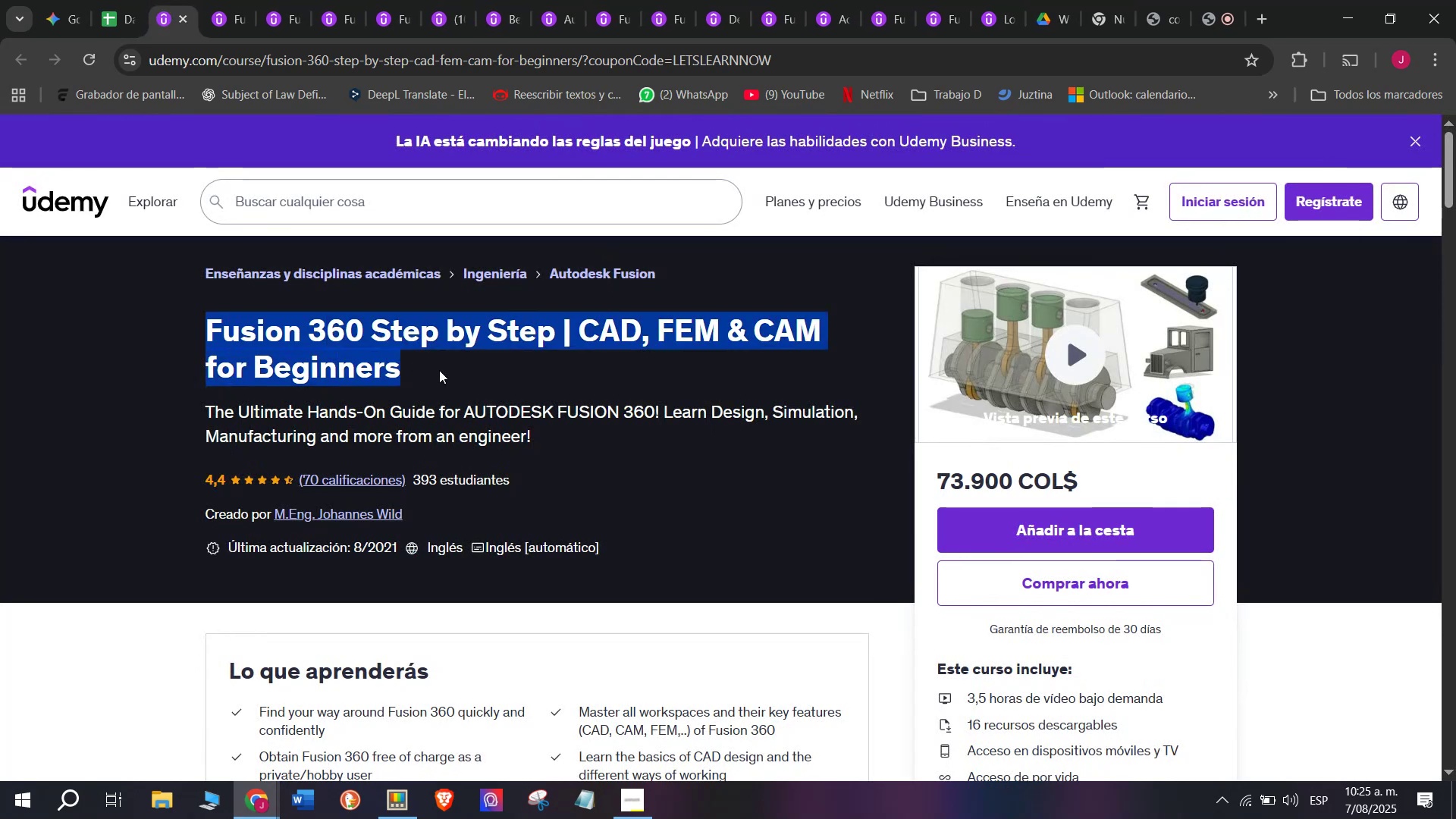 
key(Break)
 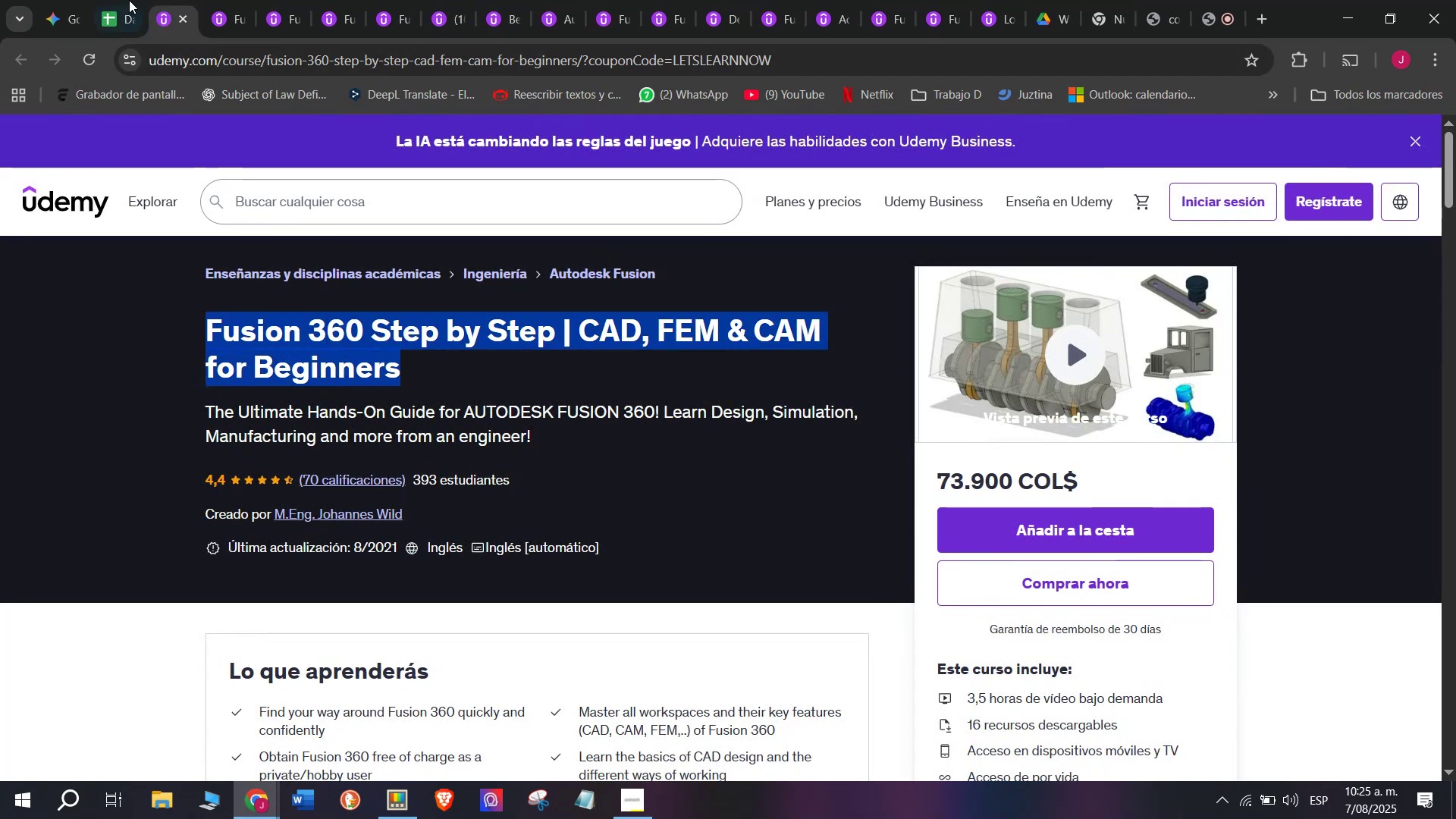 
key(Control+C)
 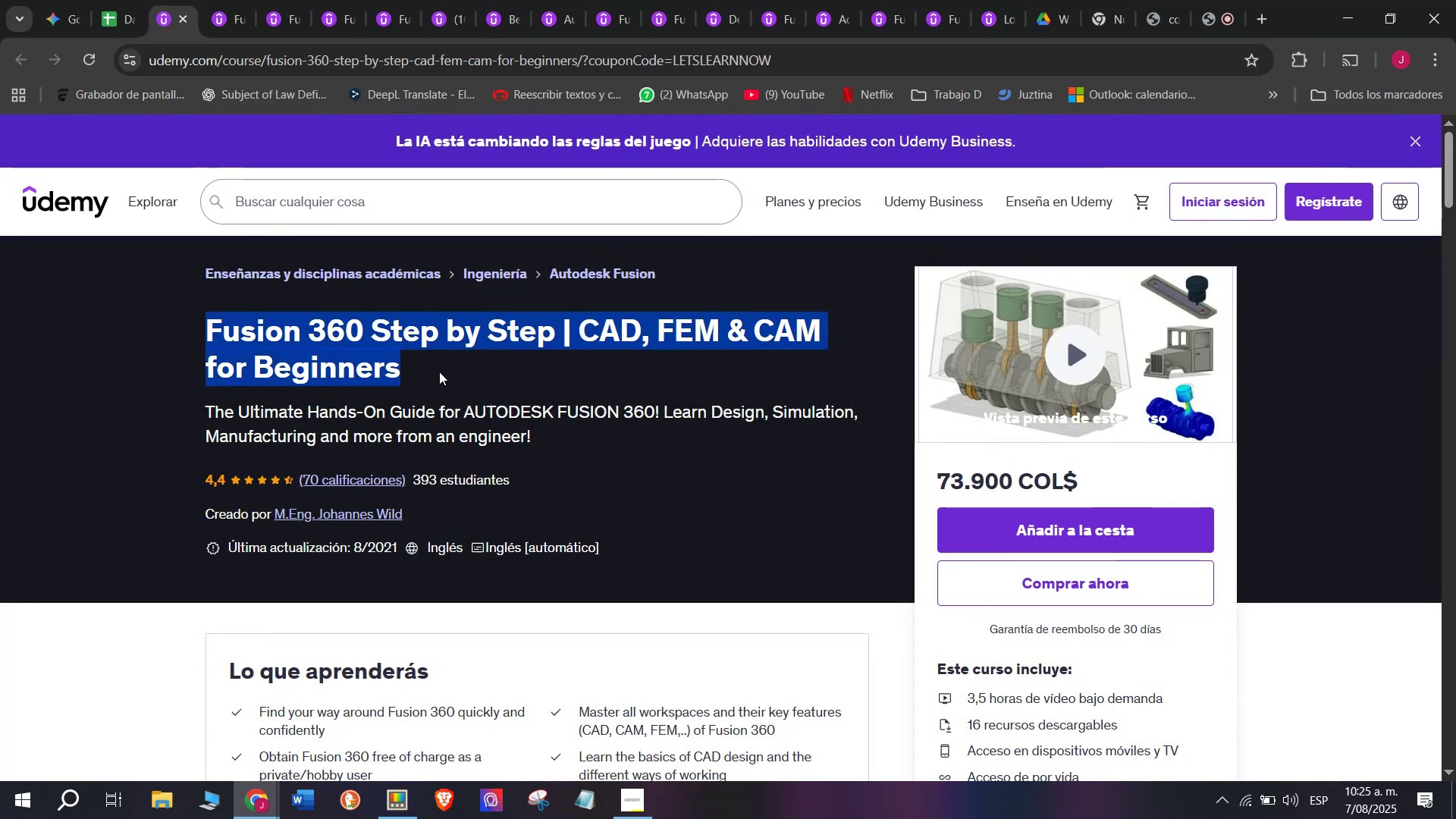 
key(Break)
 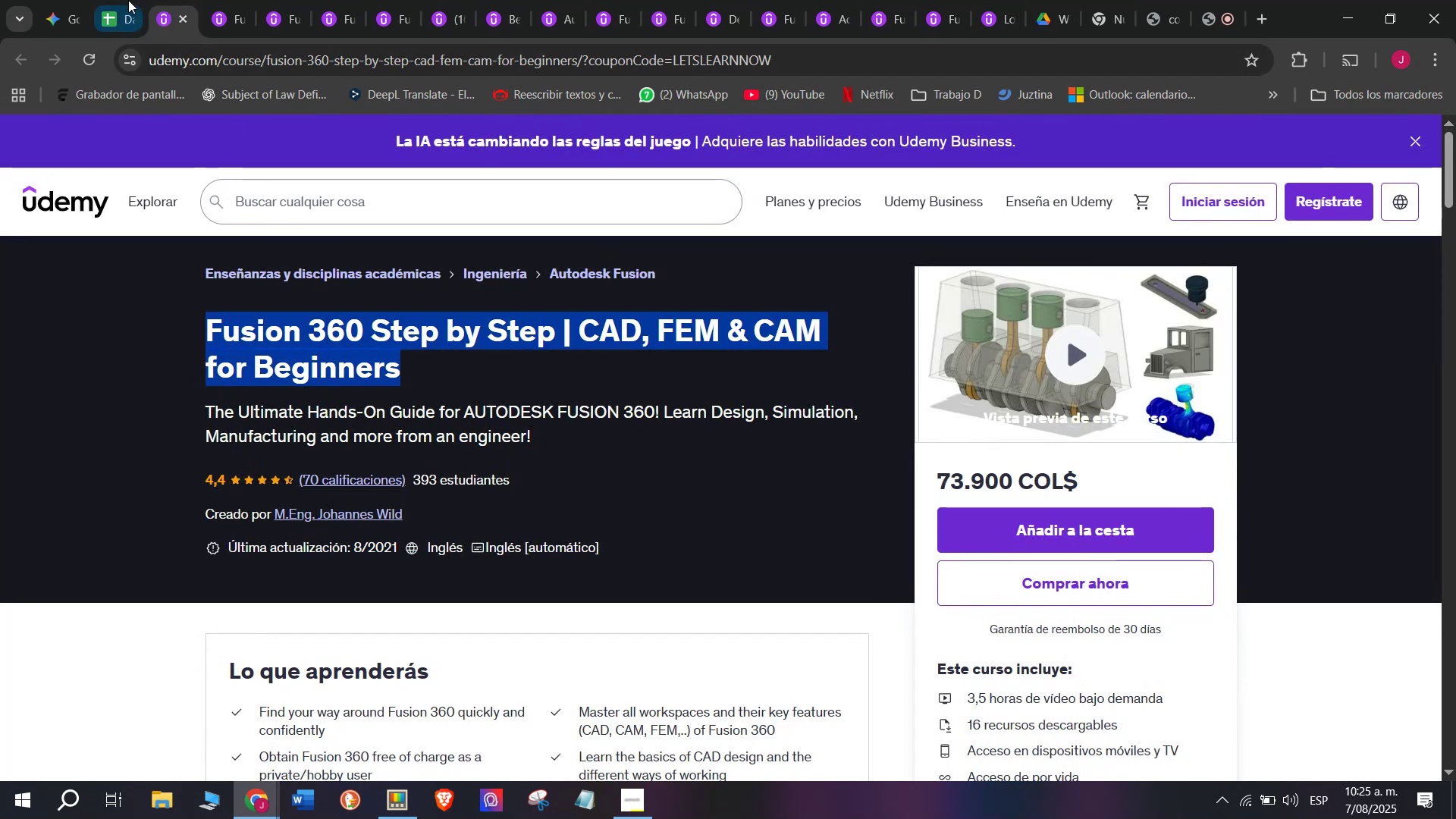 
key(Control+C)
 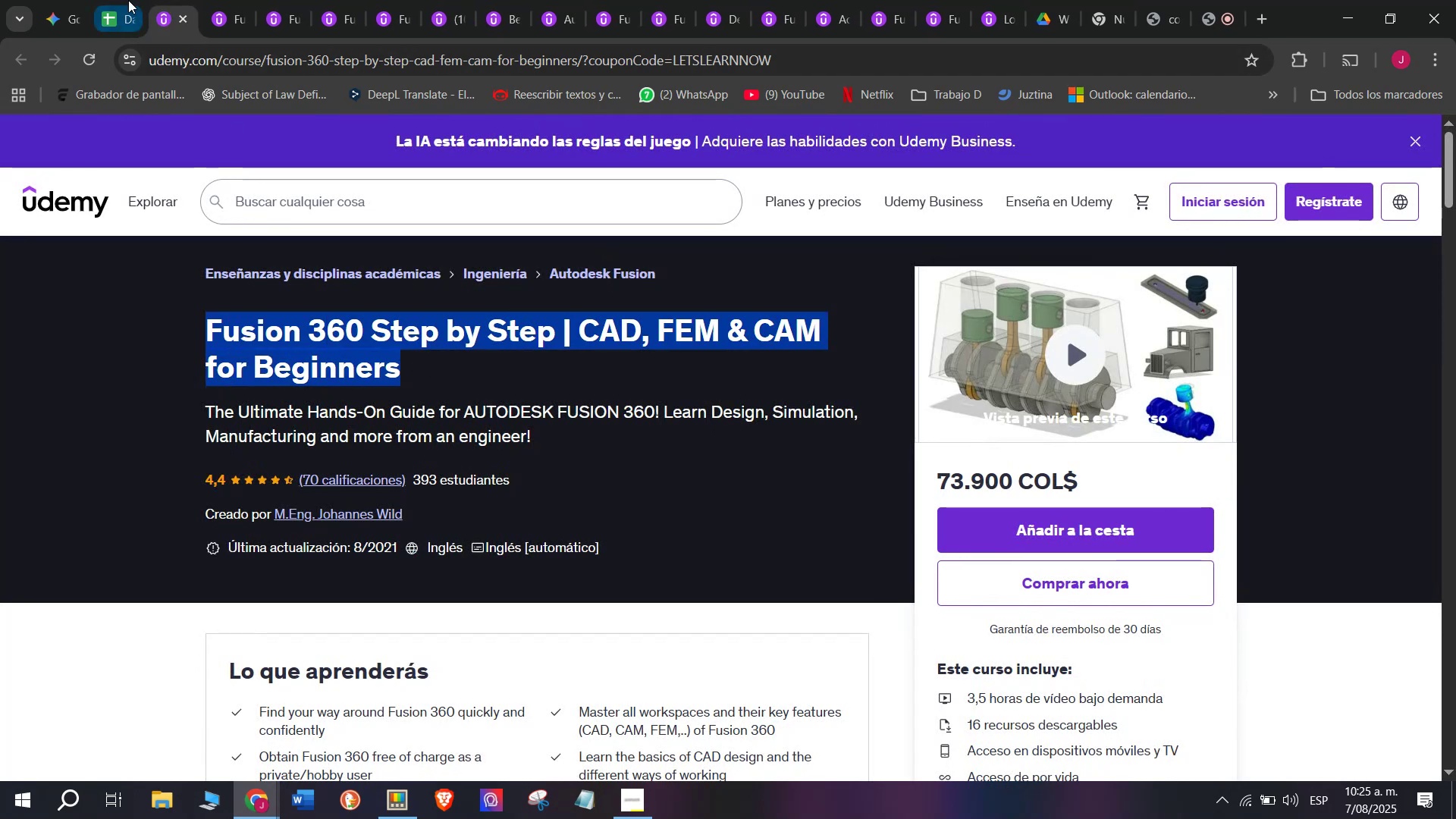 
key(Control+ControlLeft)
 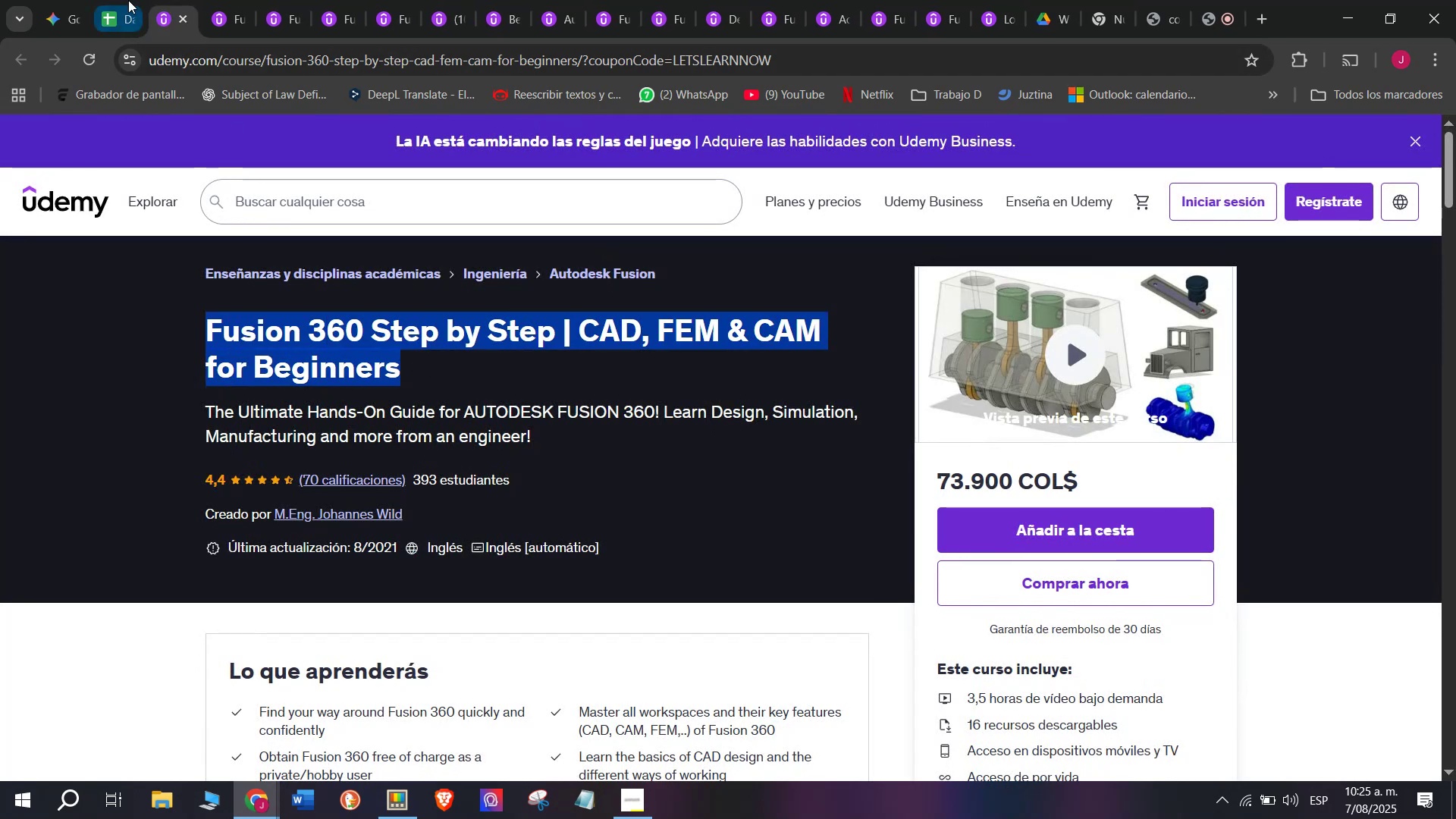 
left_click([128, 0])
 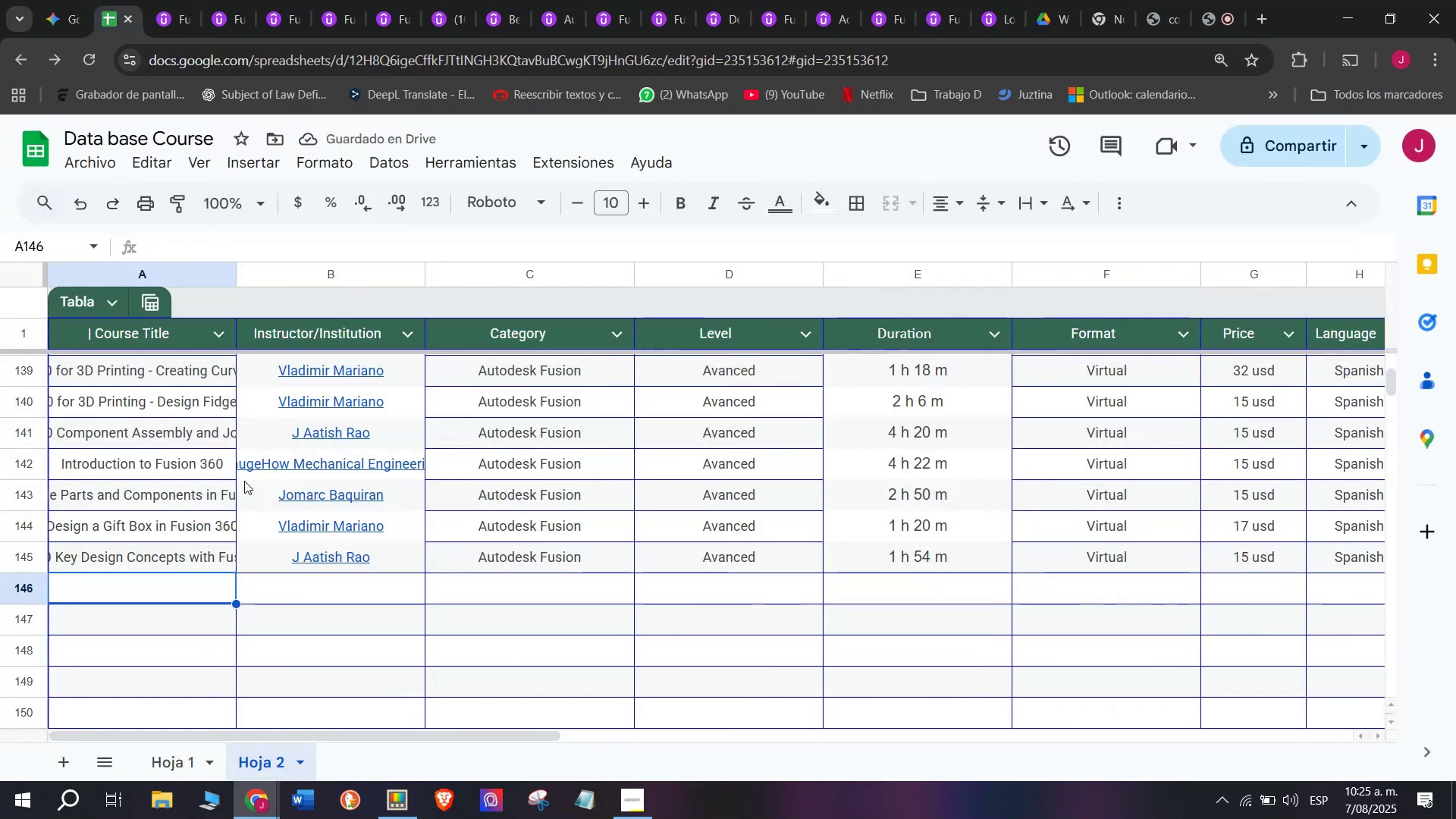 
key(Z)
 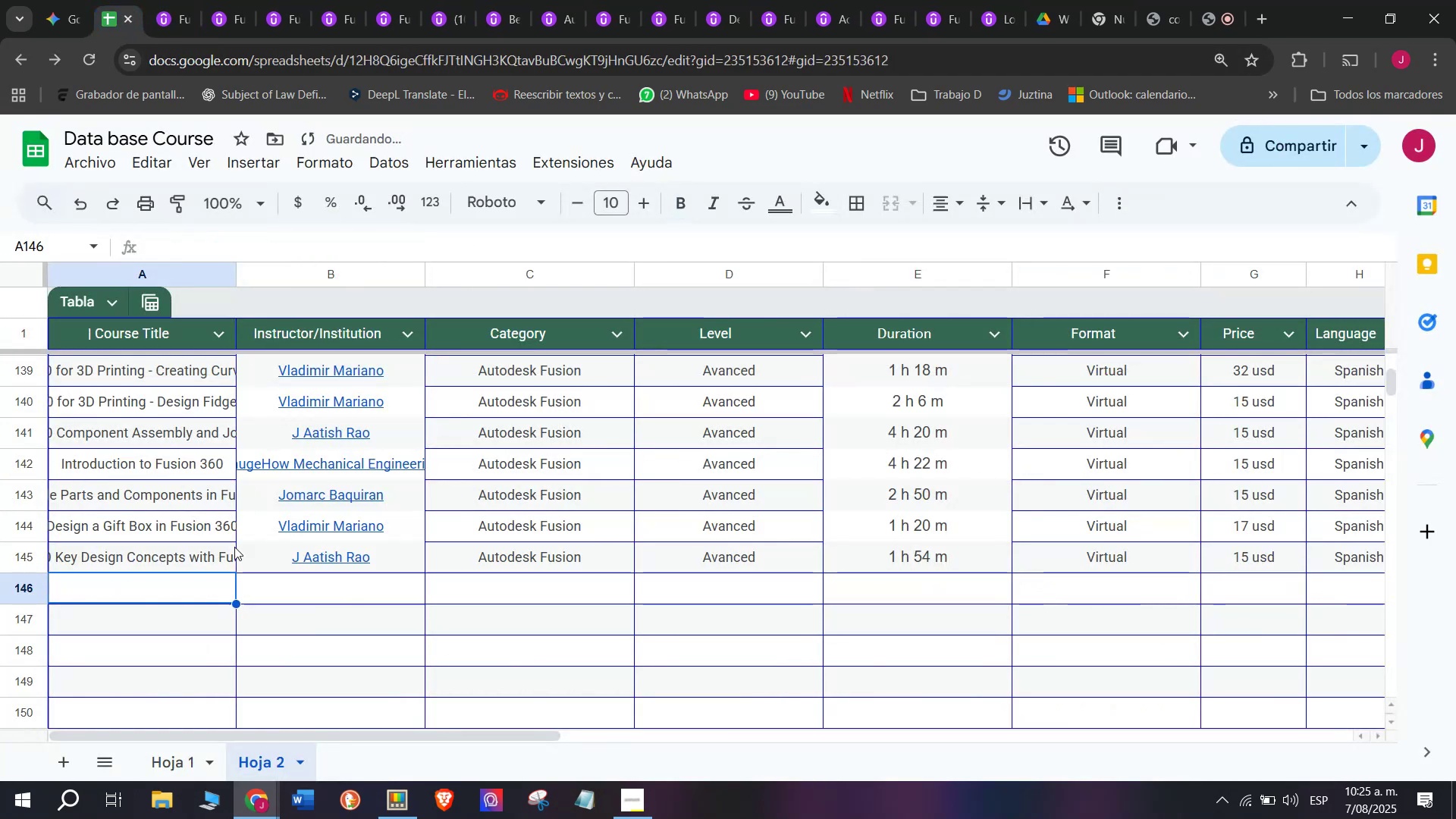 
key(Control+ControlLeft)
 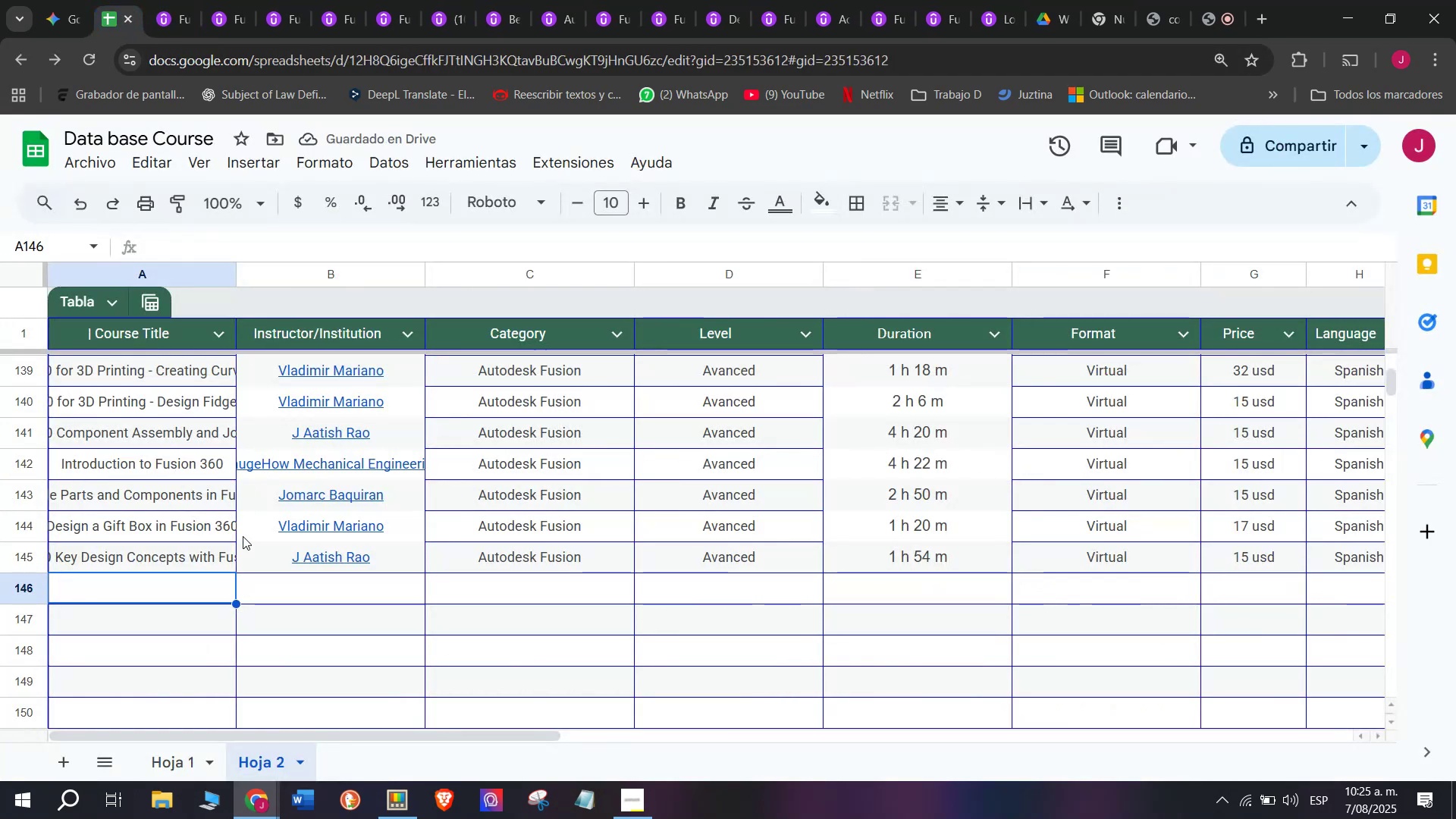 
key(Control+V)
 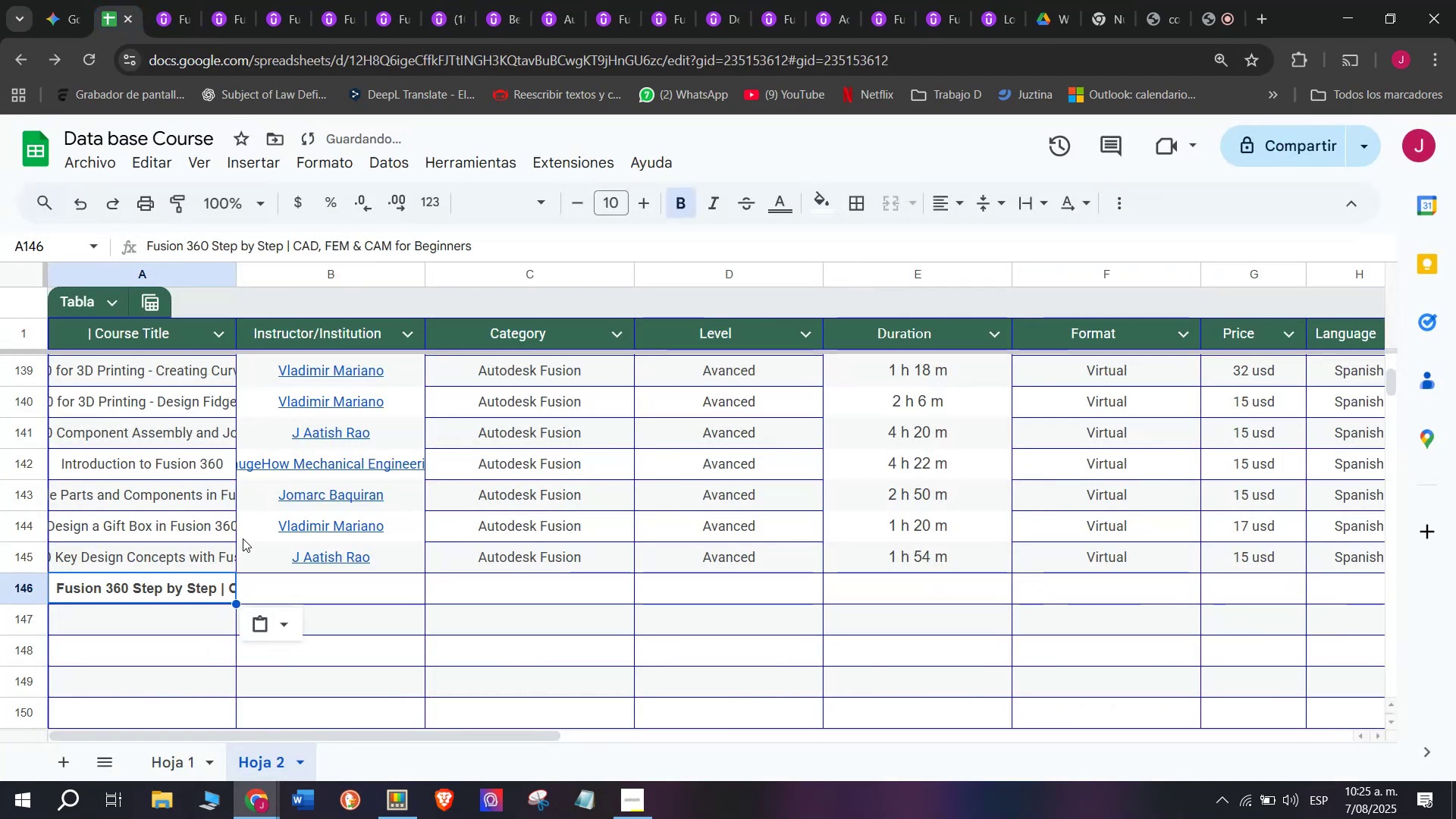 
key(Shift+ShiftLeft)
 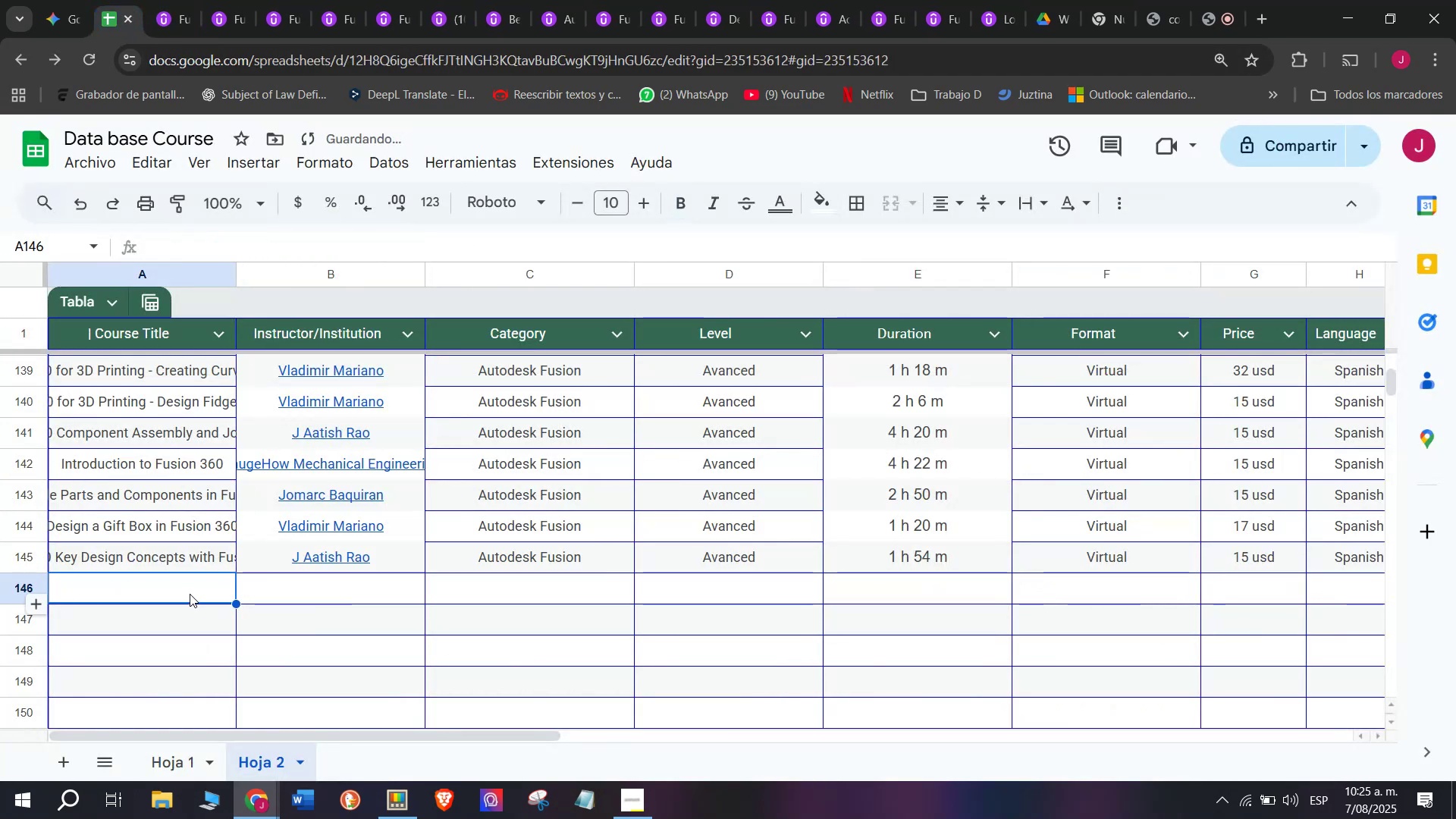 
key(Control+Shift+ControlLeft)
 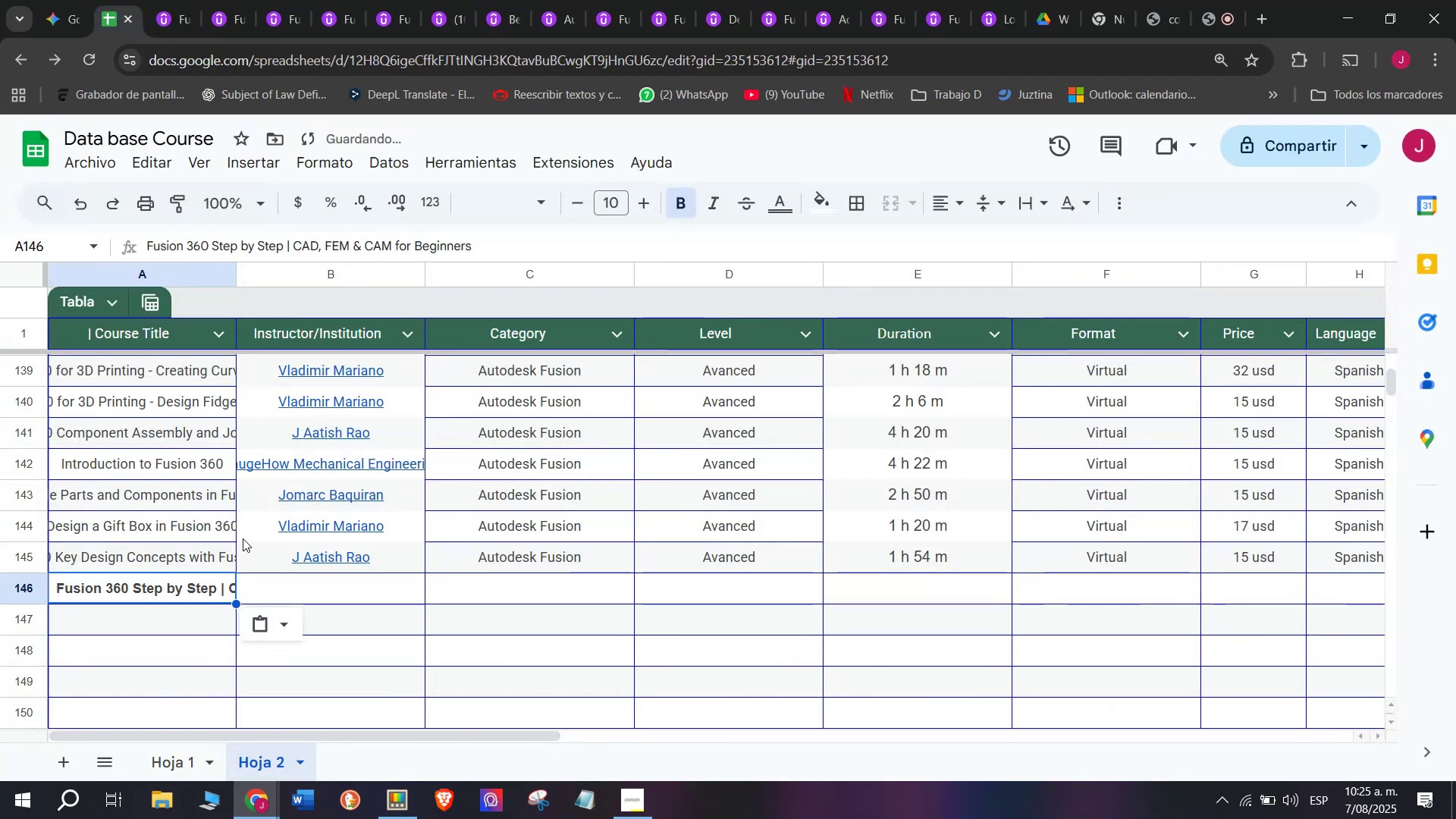 
key(Control+Shift+Z)
 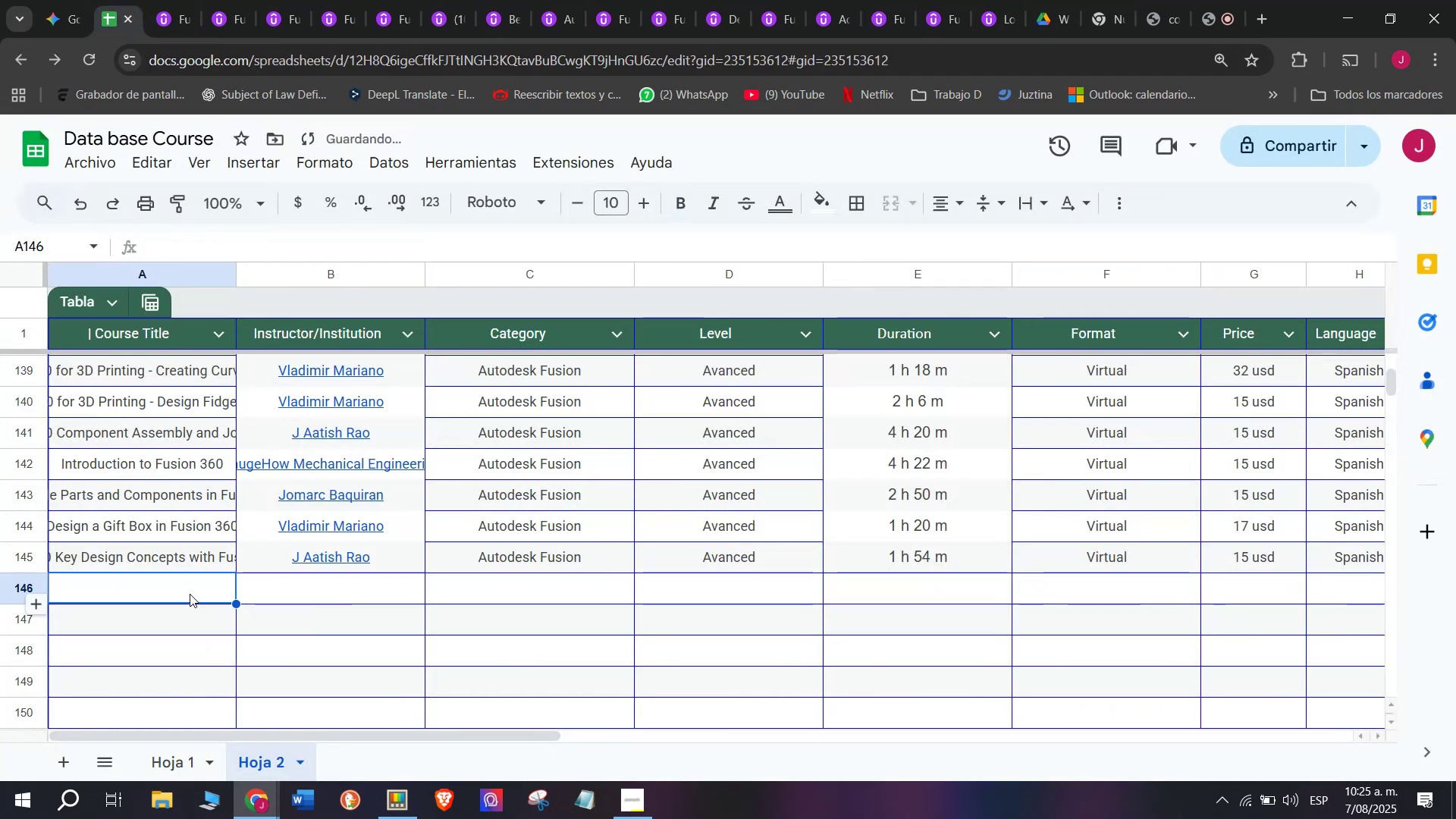 
double_click([190, 594])
 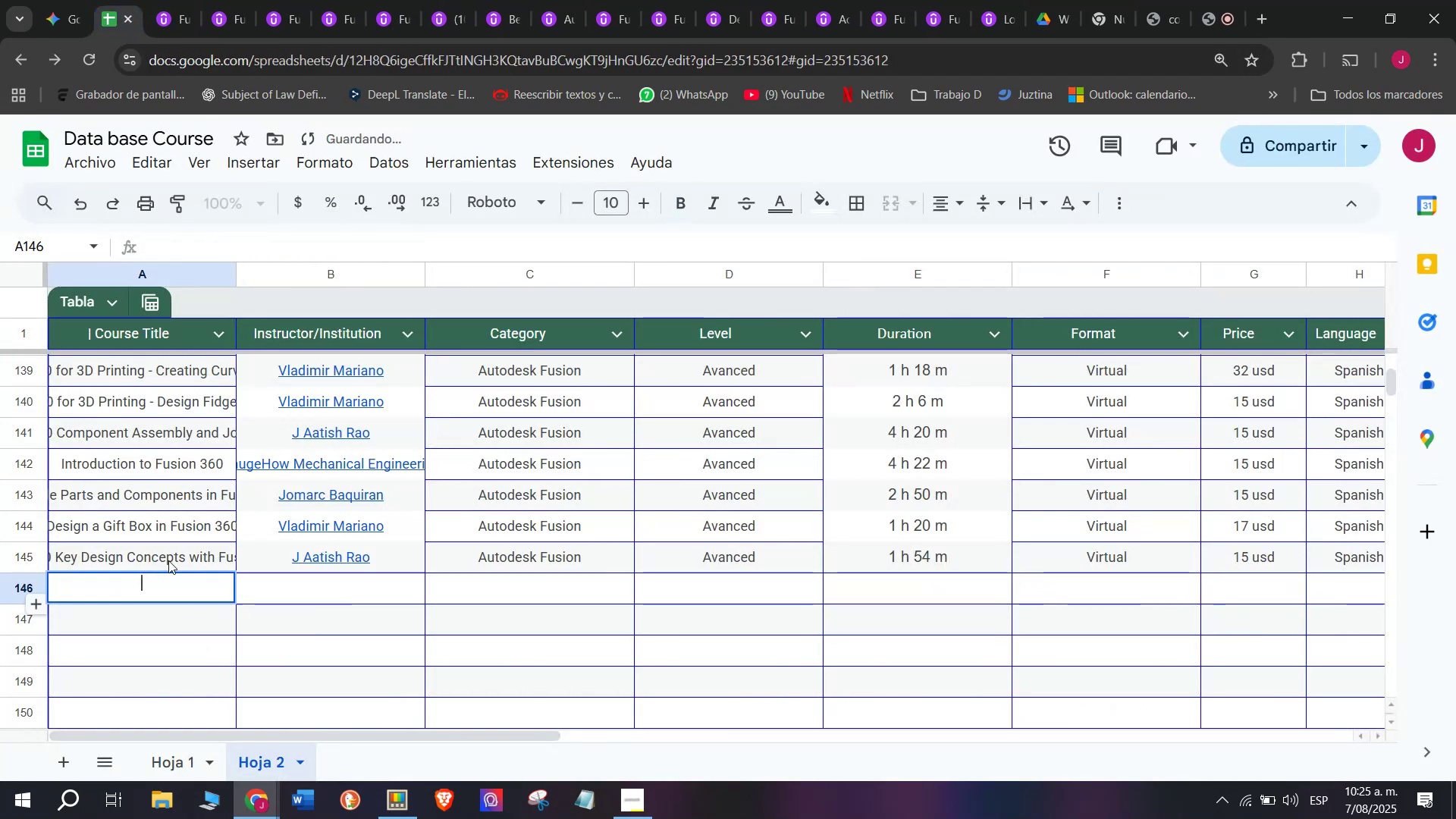 
key(Control+ControlLeft)
 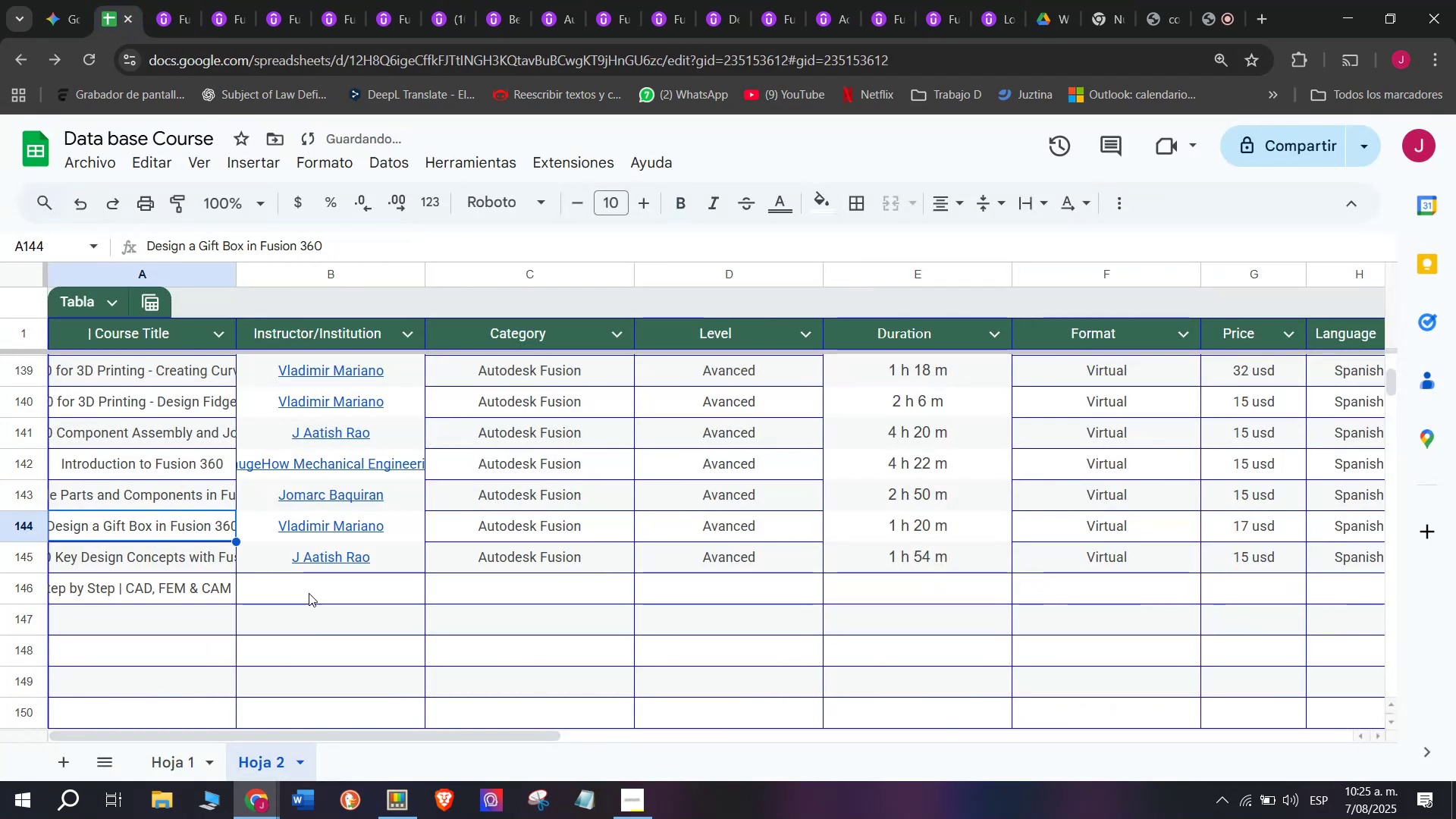 
key(Z)
 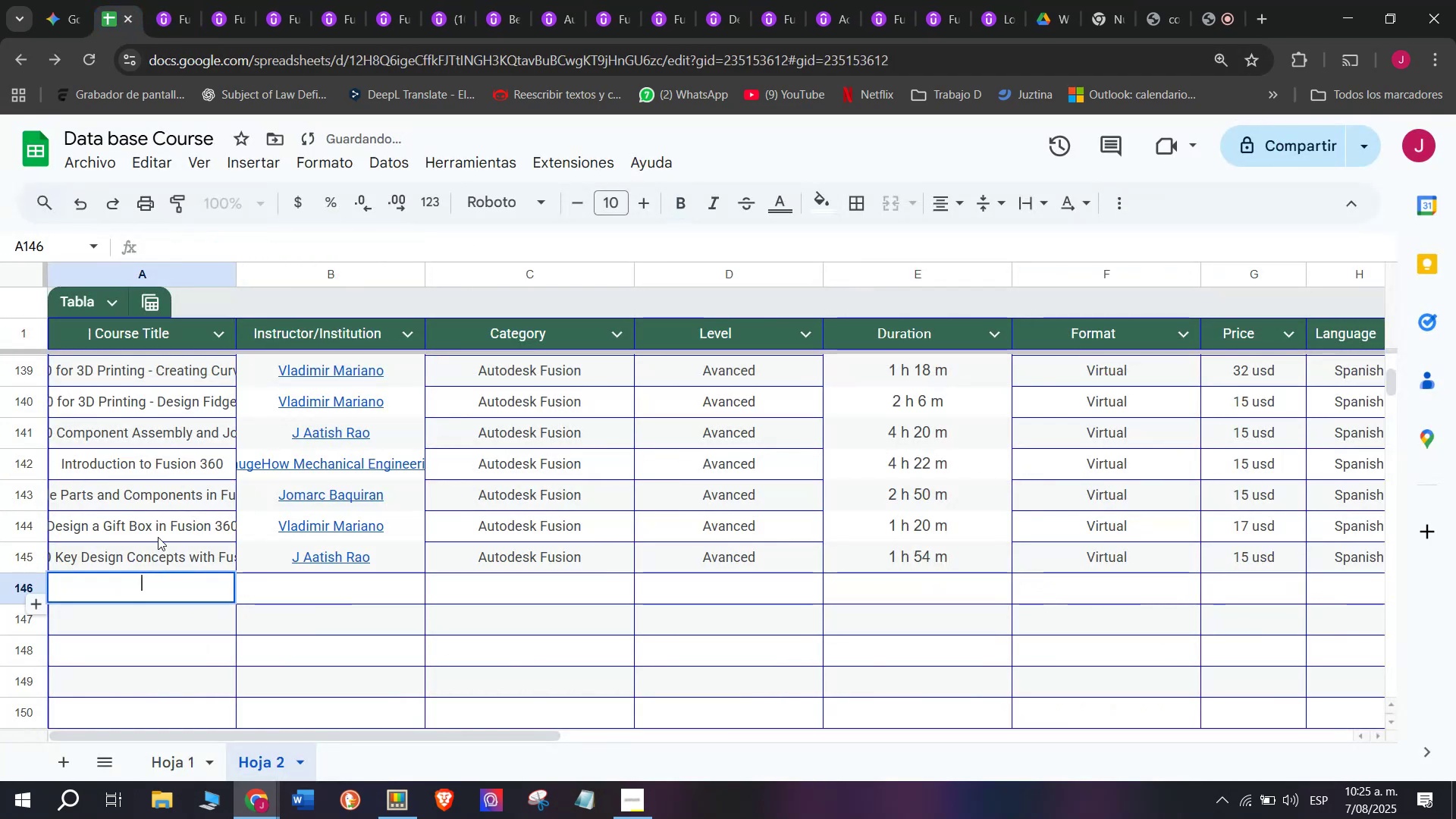 
key(Control+V)
 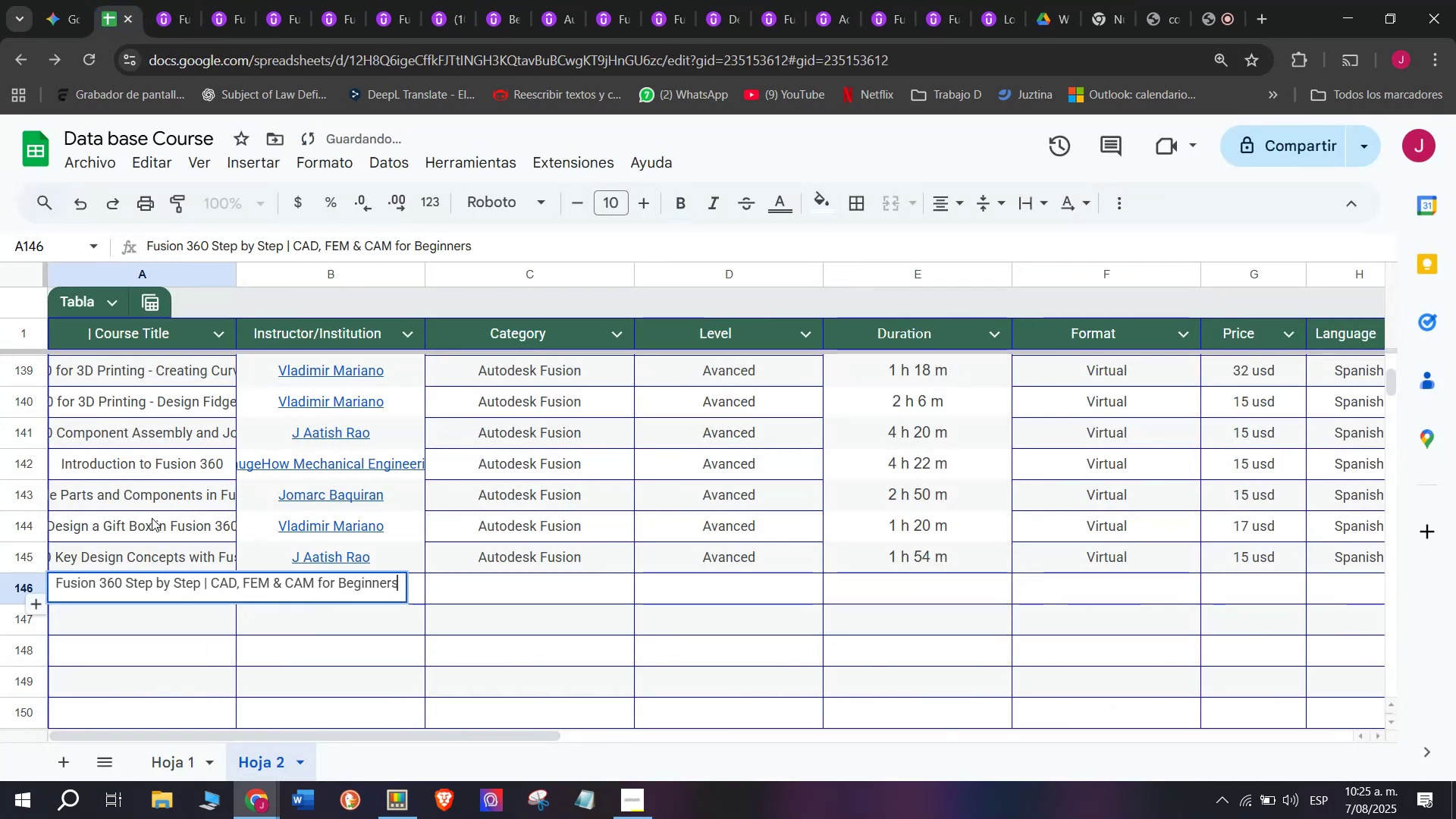 
triple_click([152, 518])
 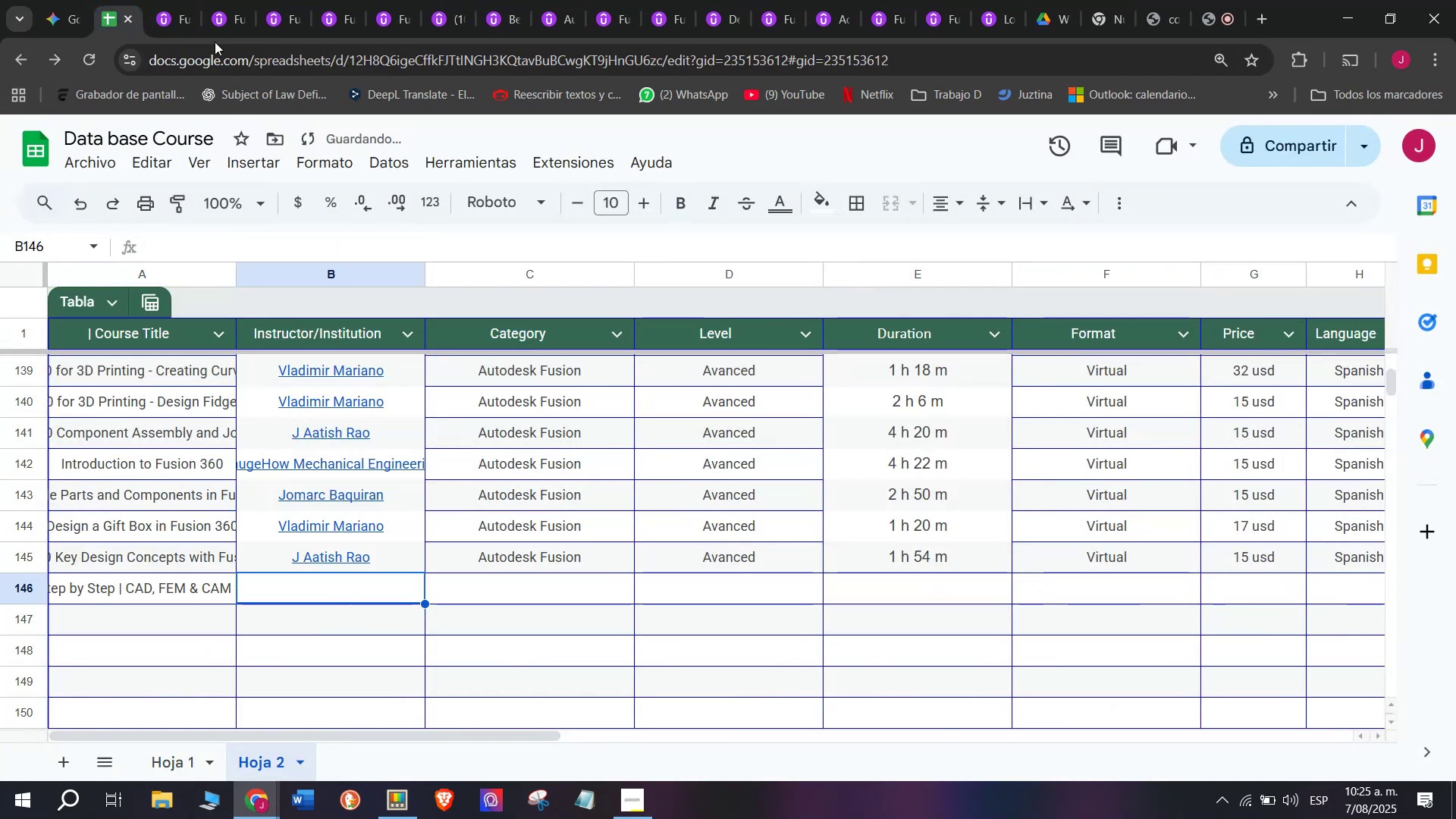 
left_click([170, 0])
 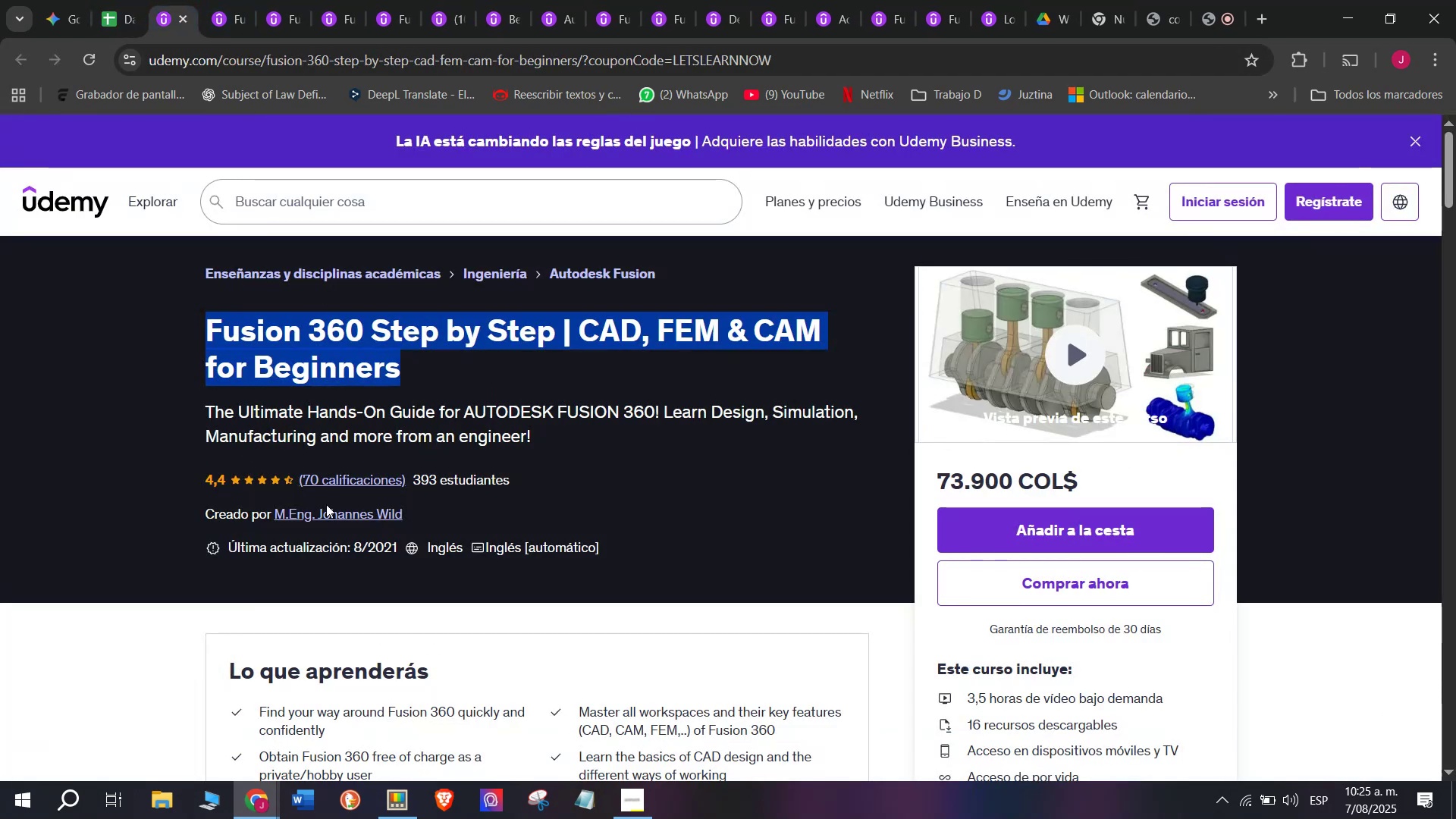 
left_click([329, 517])
 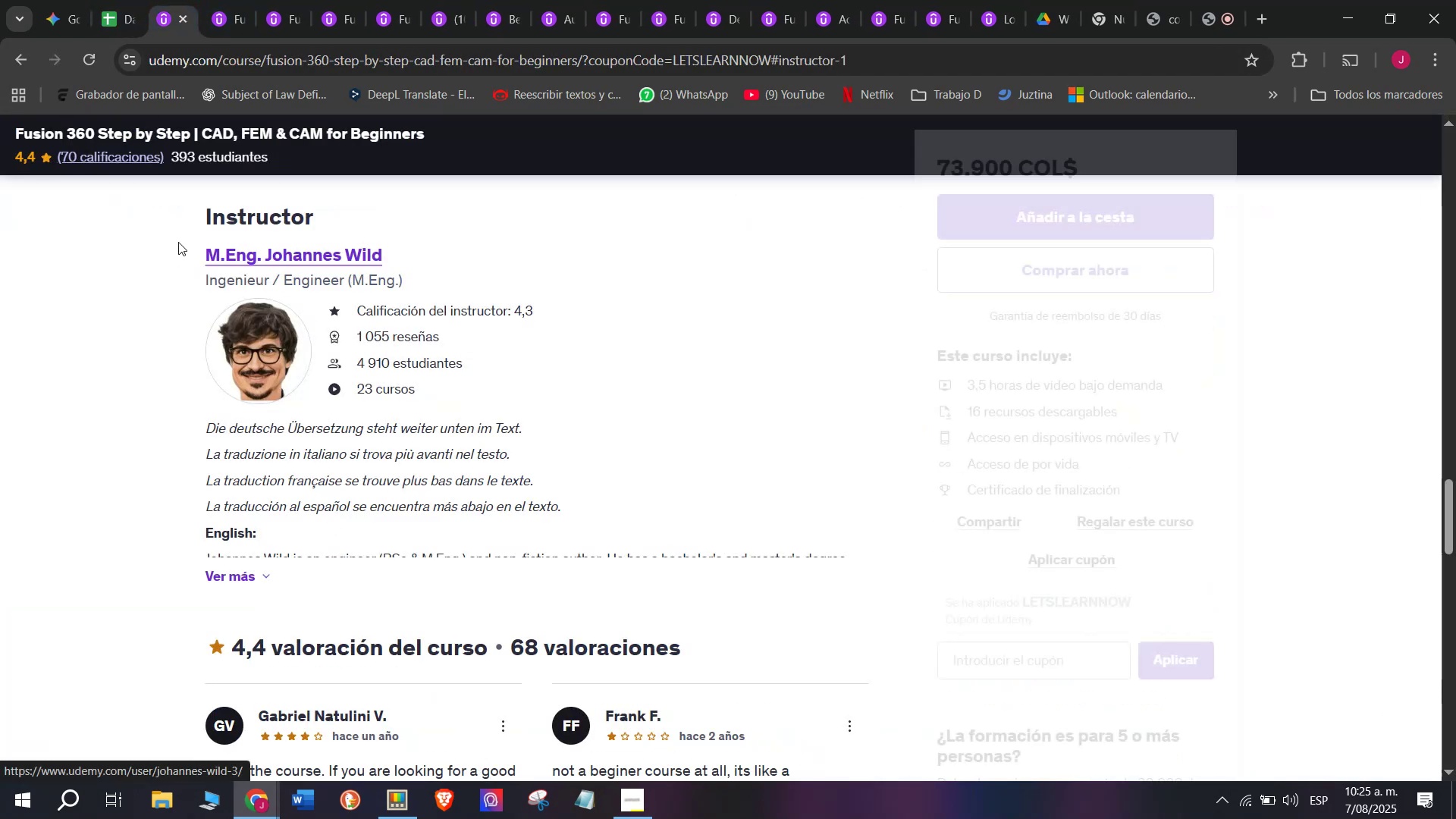 
left_click_drag(start_coordinate=[184, 242], to_coordinate=[407, 247])
 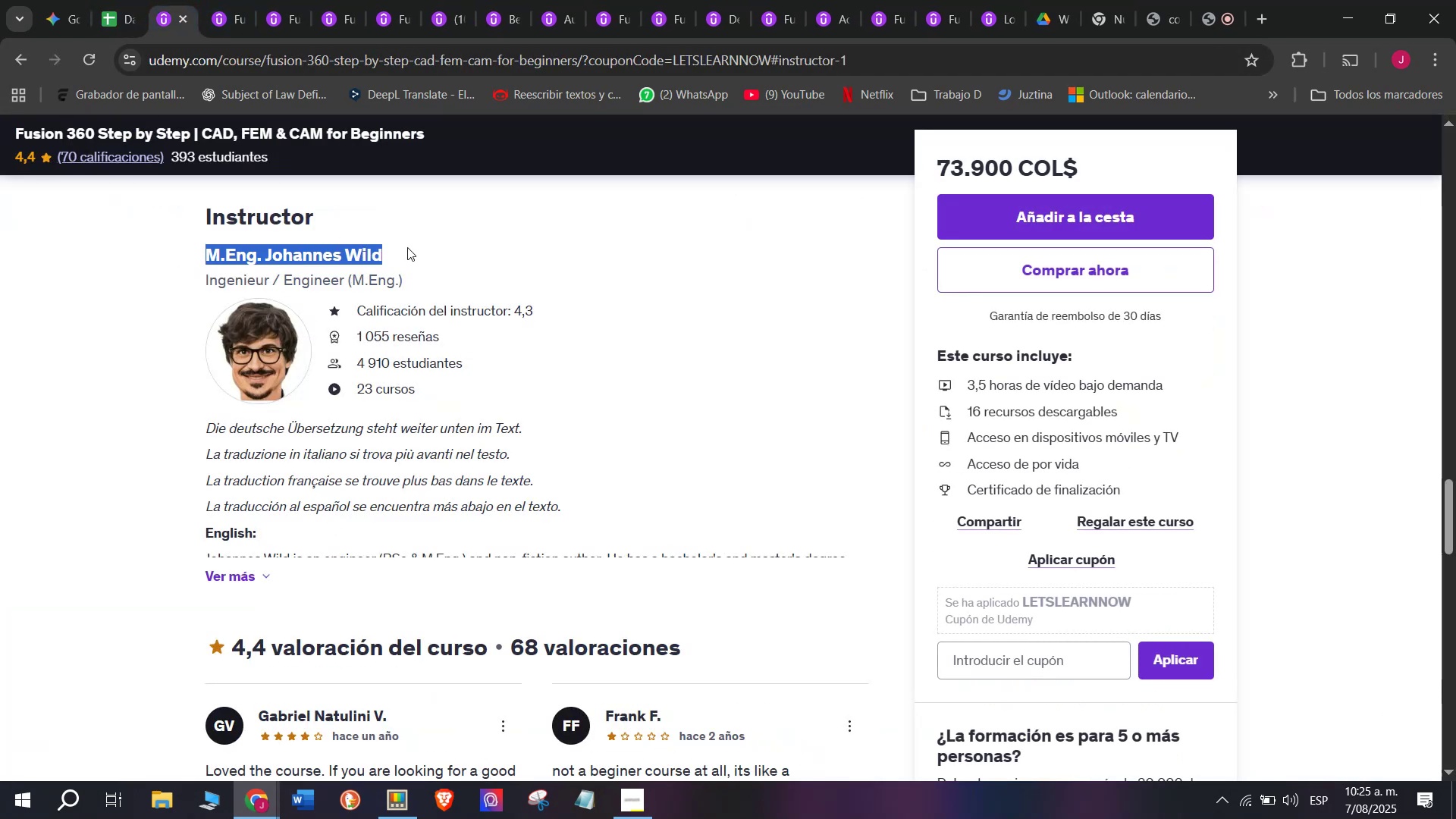 
key(Break)
 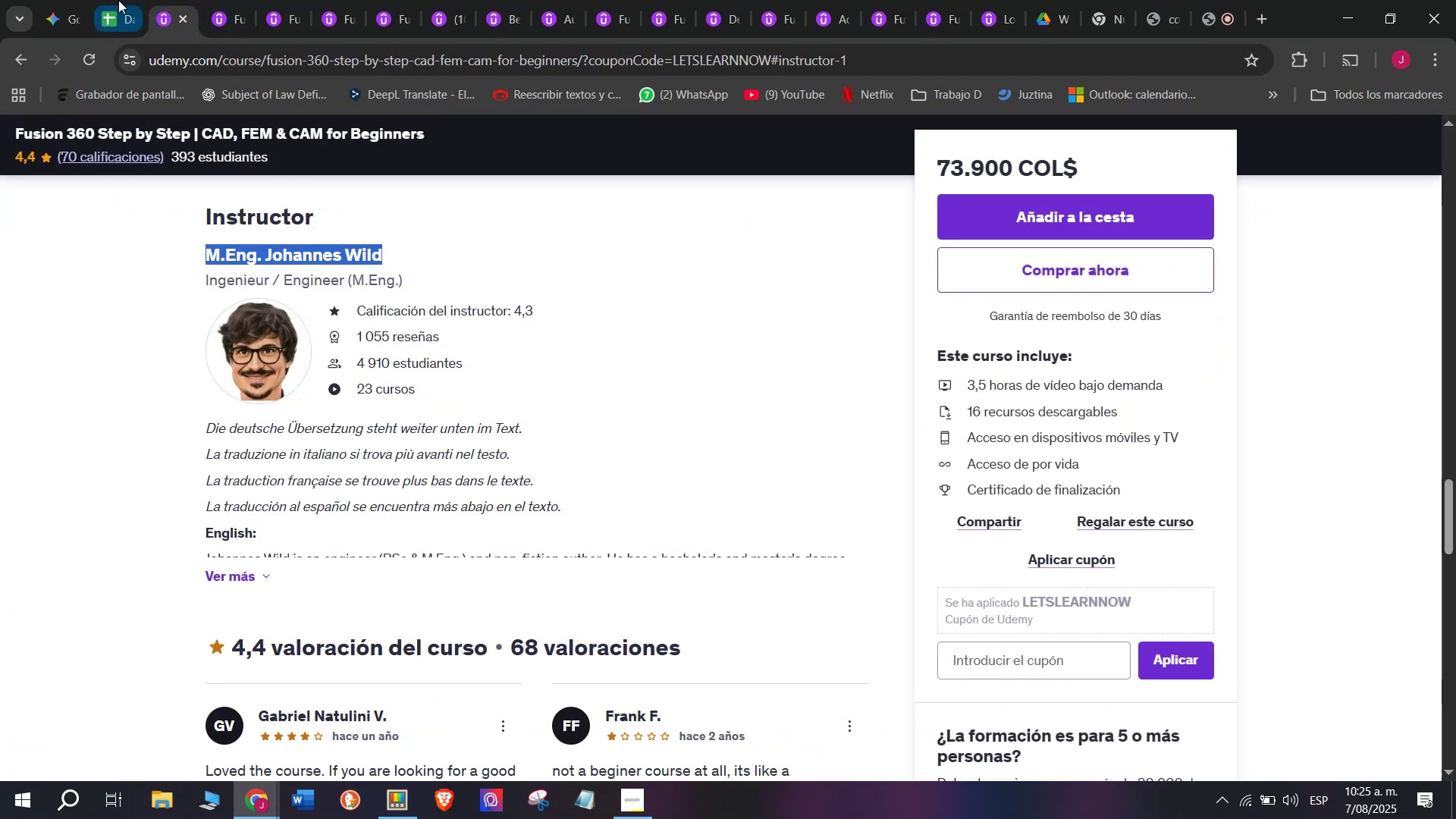 
key(Control+ControlLeft)
 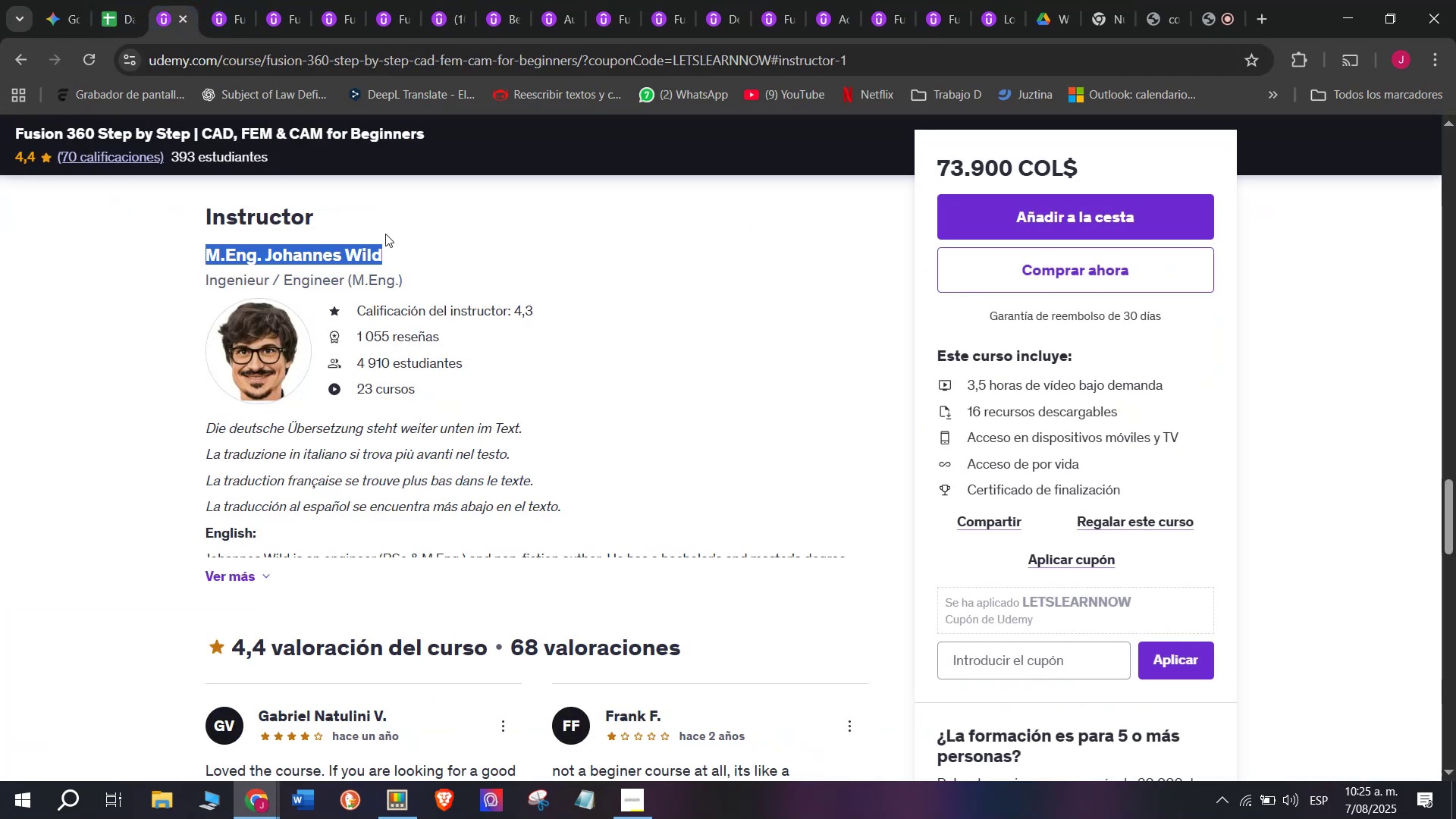 
key(Control+C)
 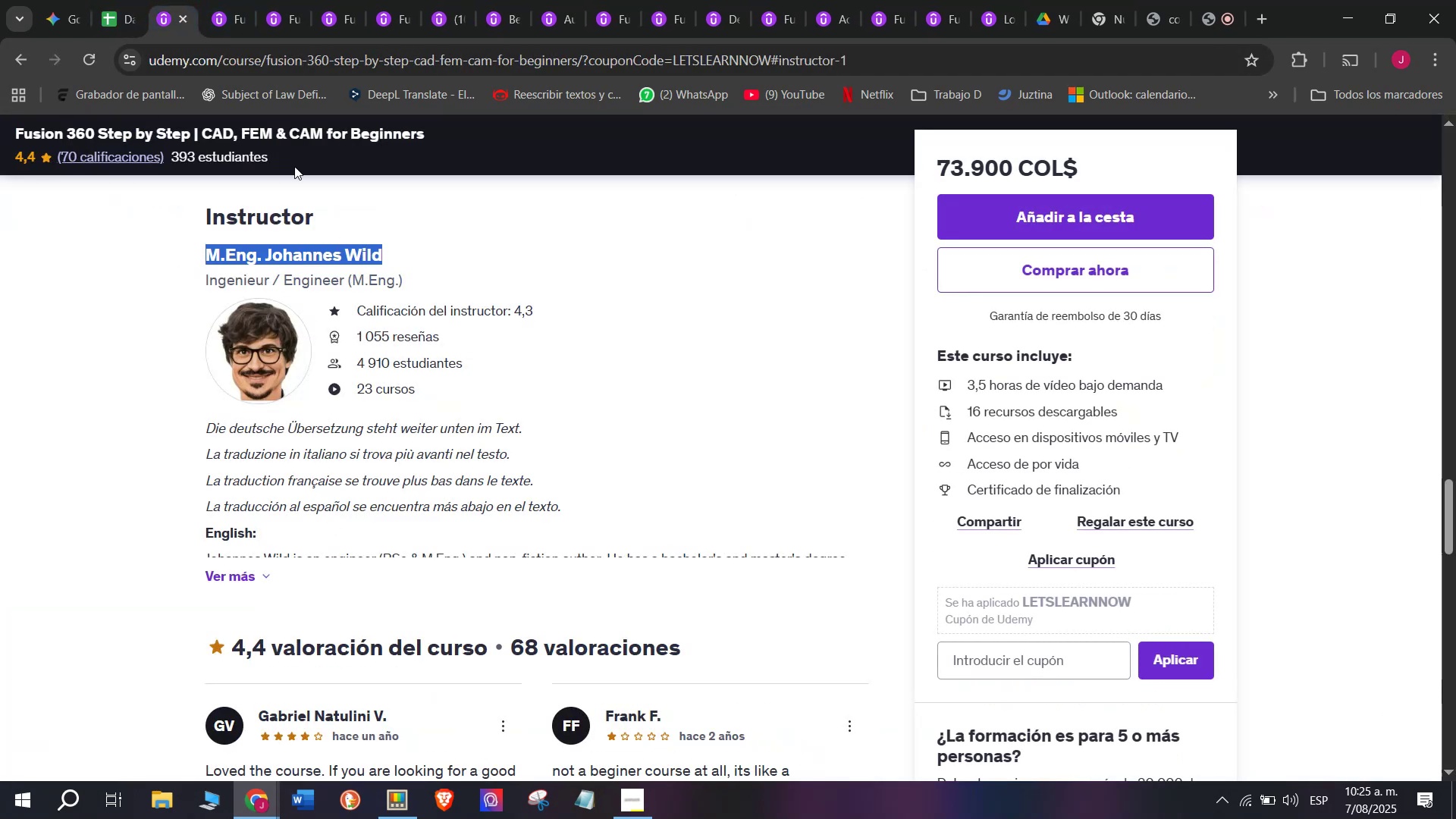 
key(Control+ControlLeft)
 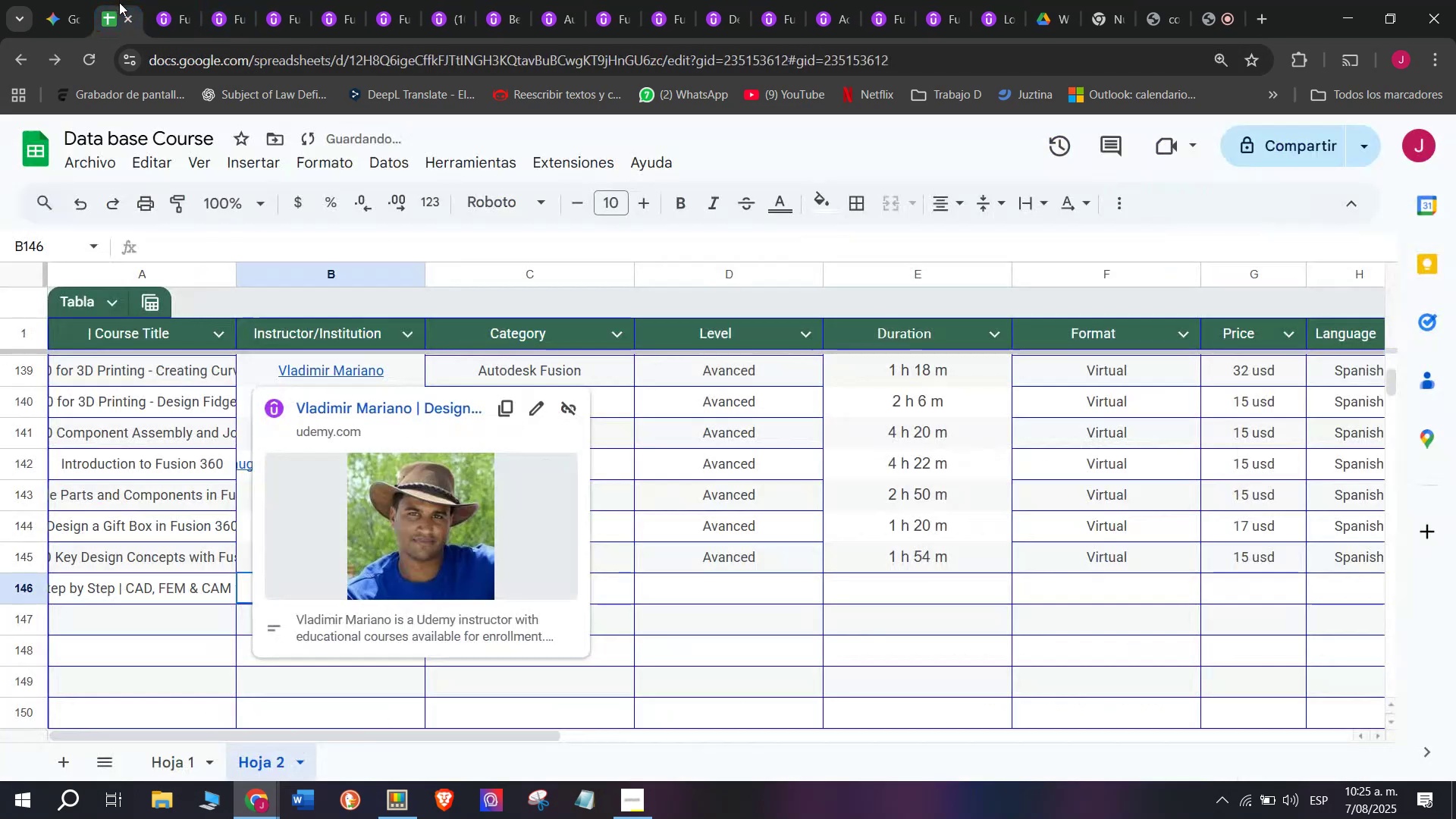 
key(Break)
 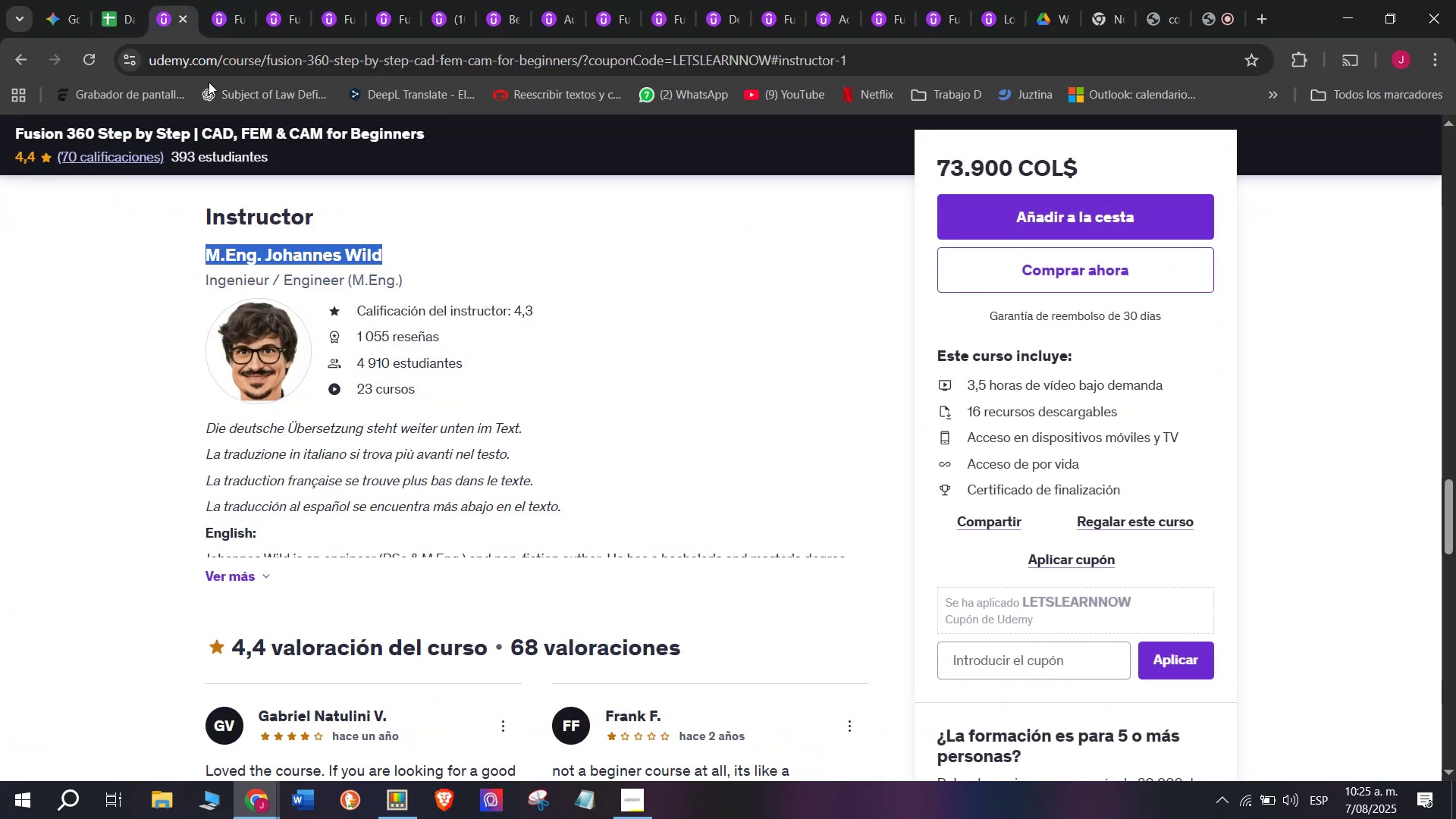 
key(Control+C)
 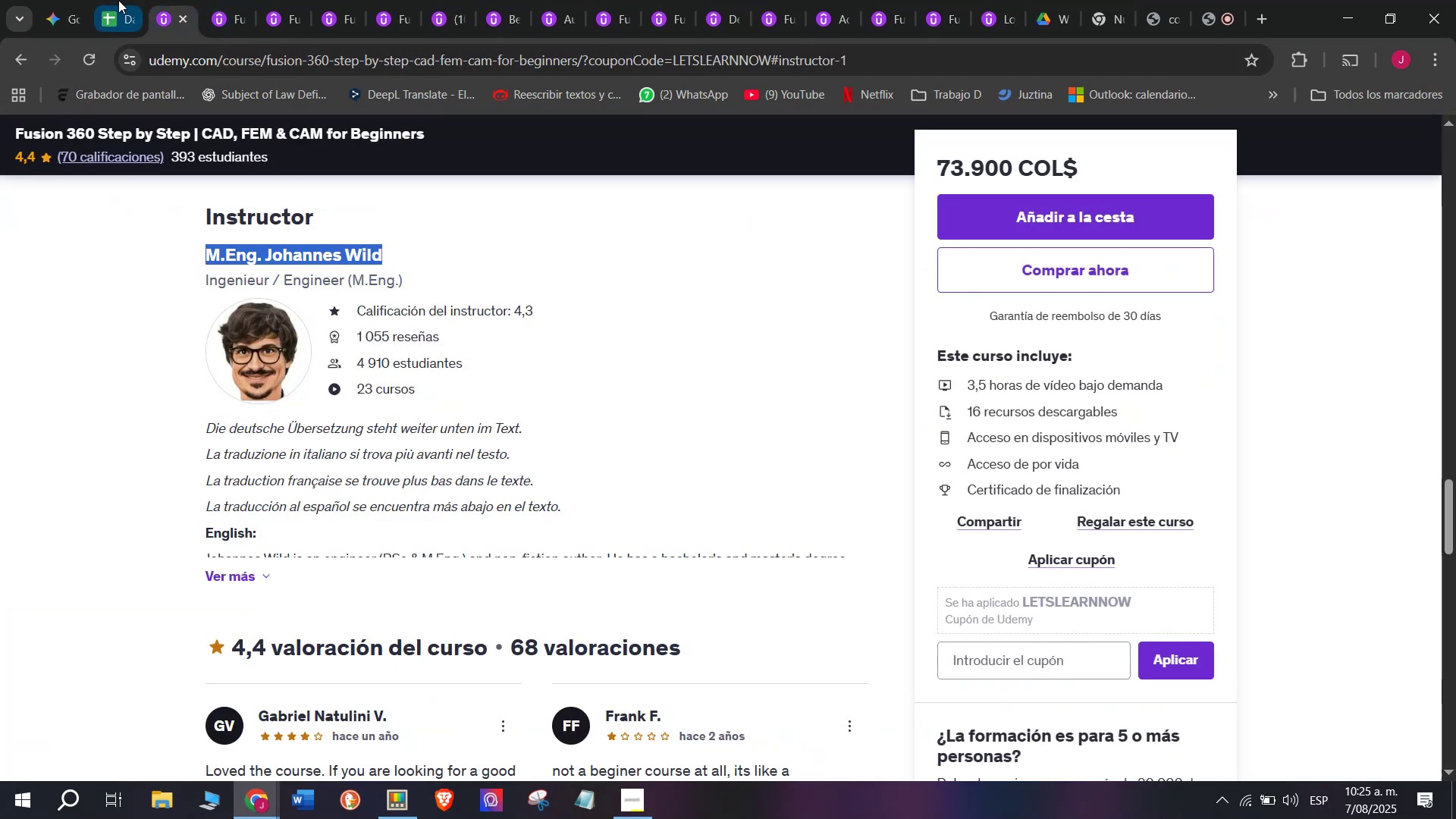 
left_click([118, 0])
 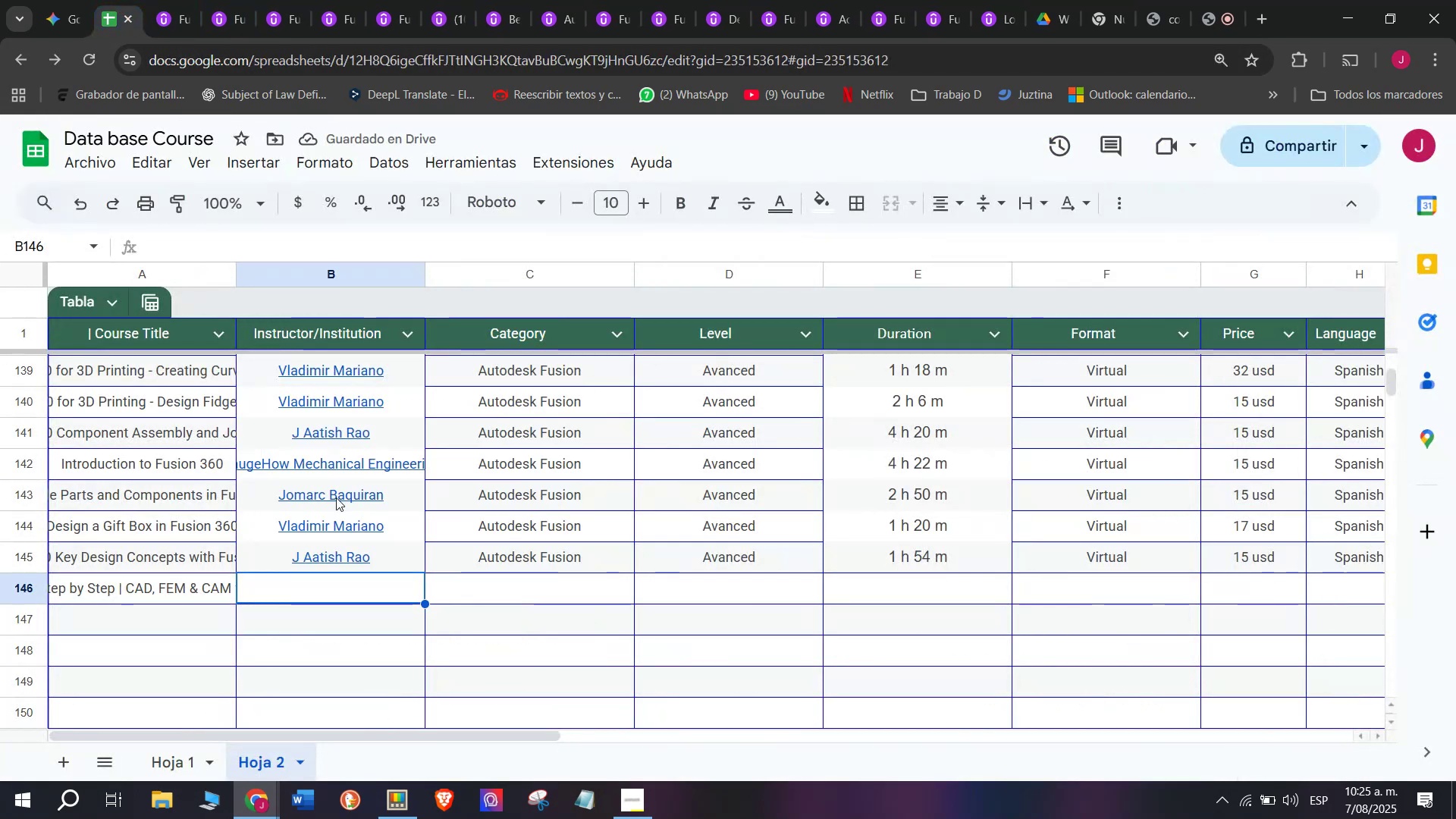 
key(Z)
 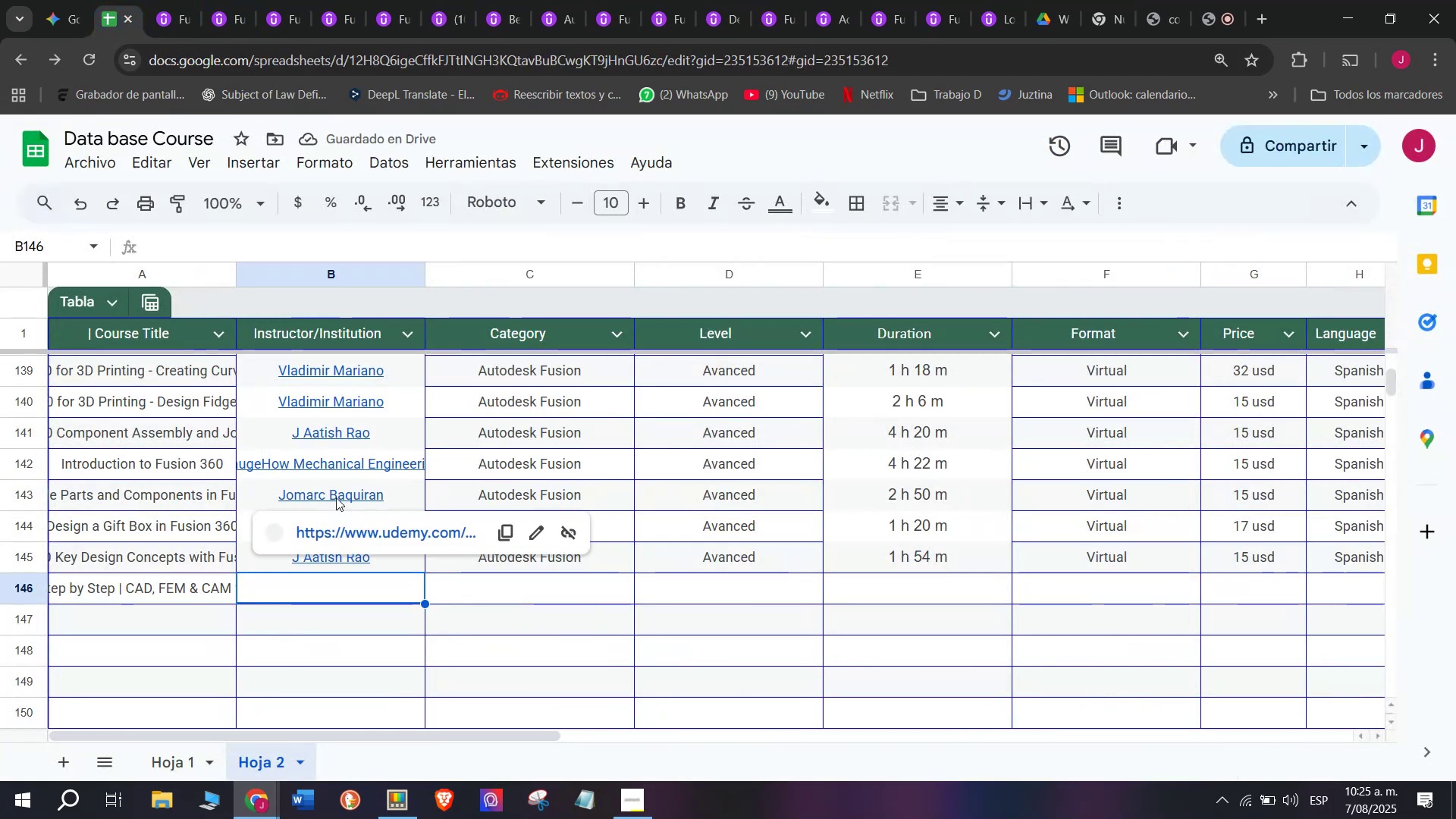 
key(Control+ControlLeft)
 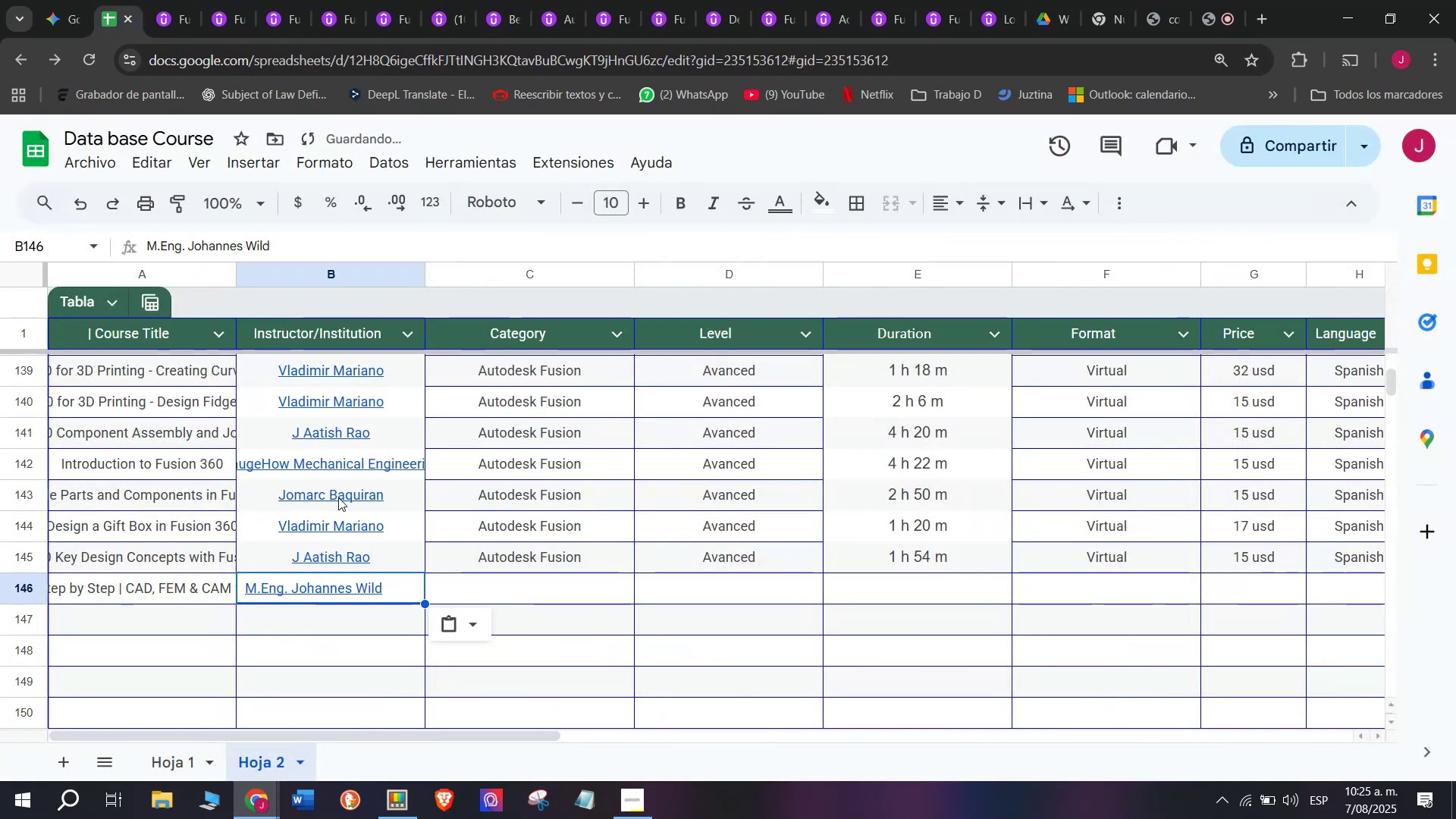 
key(Control+V)
 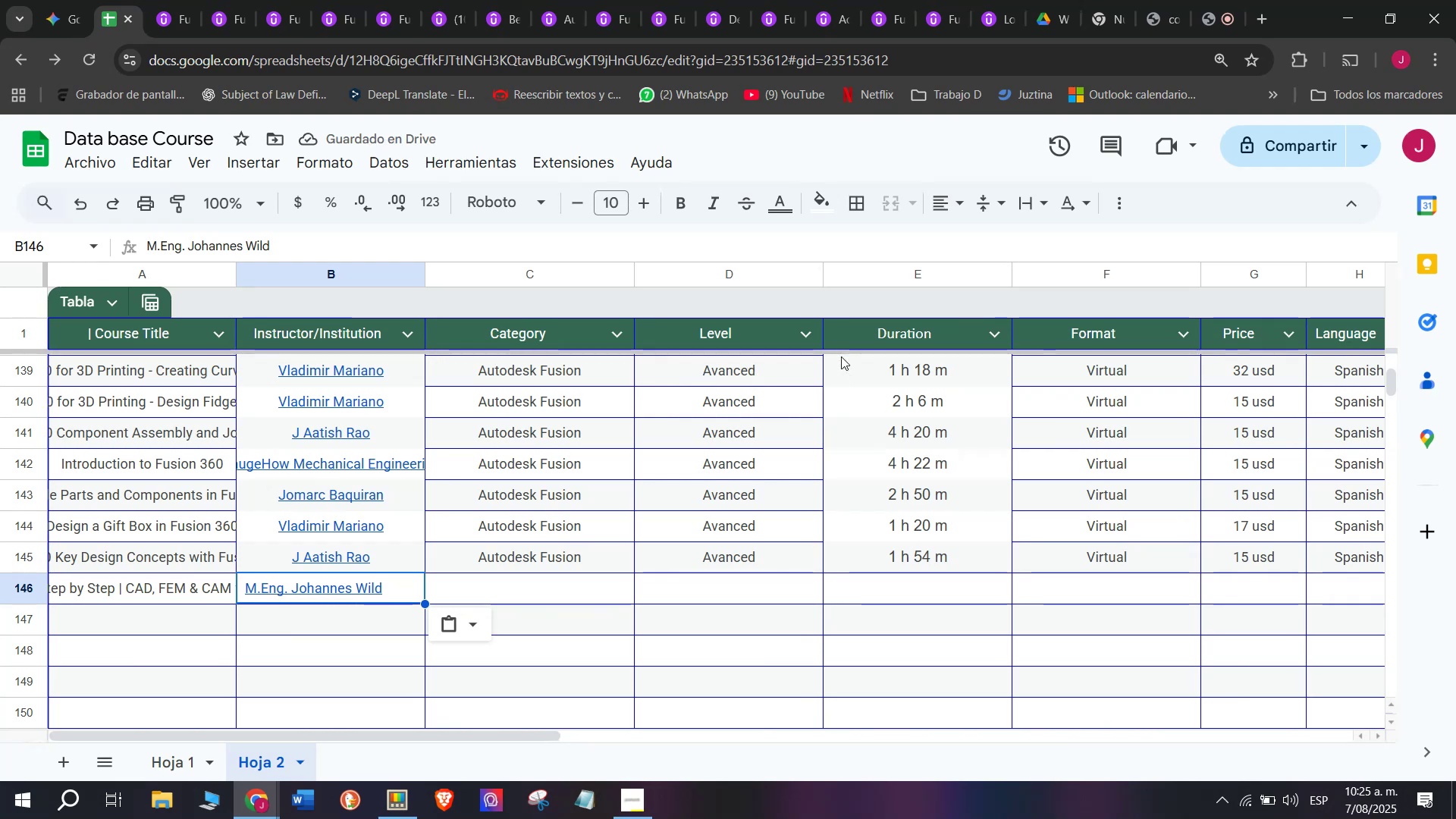 
wait(6.89)
 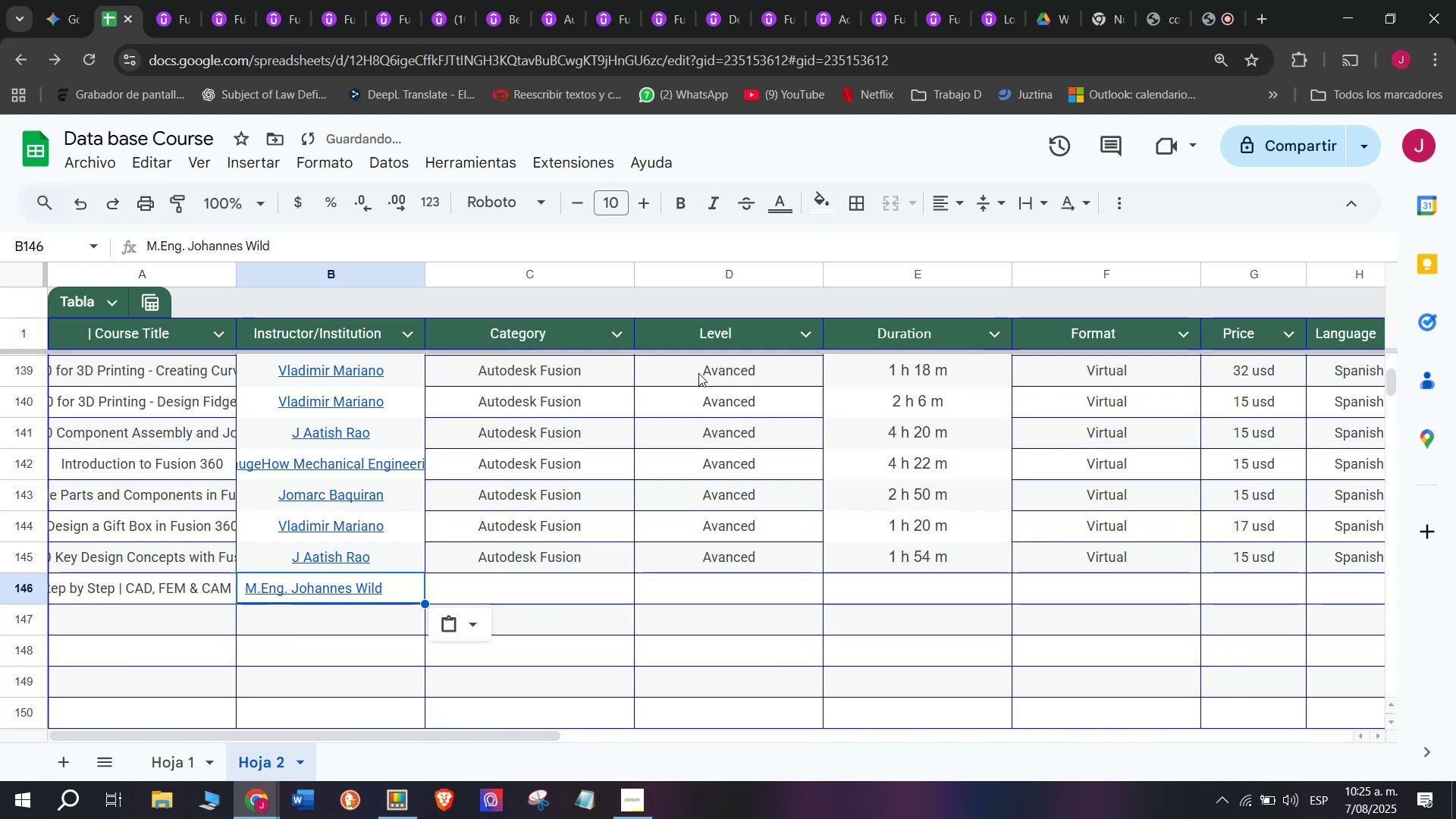 
double_click([977, 232])
 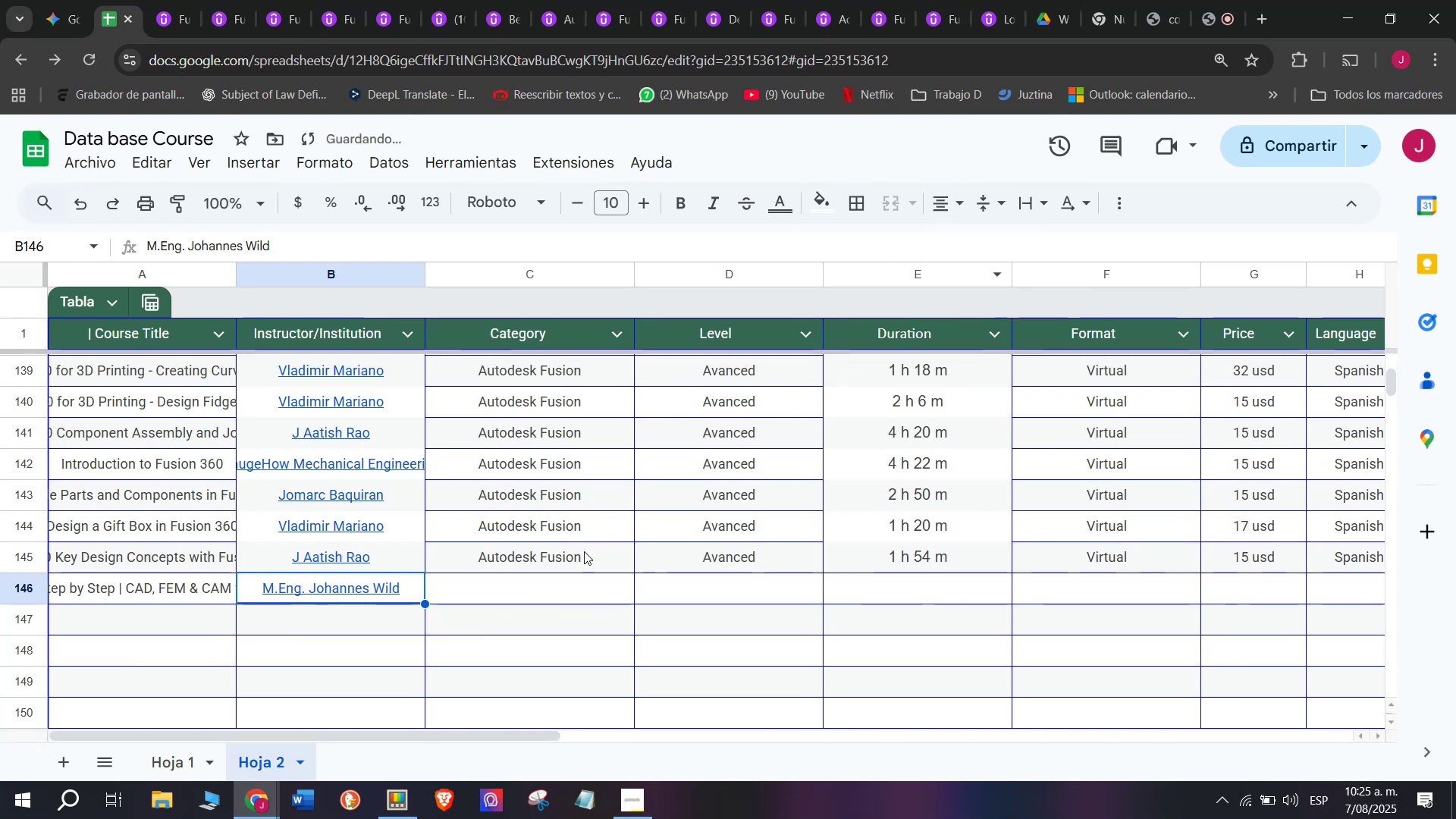 
key(Control+ControlLeft)
 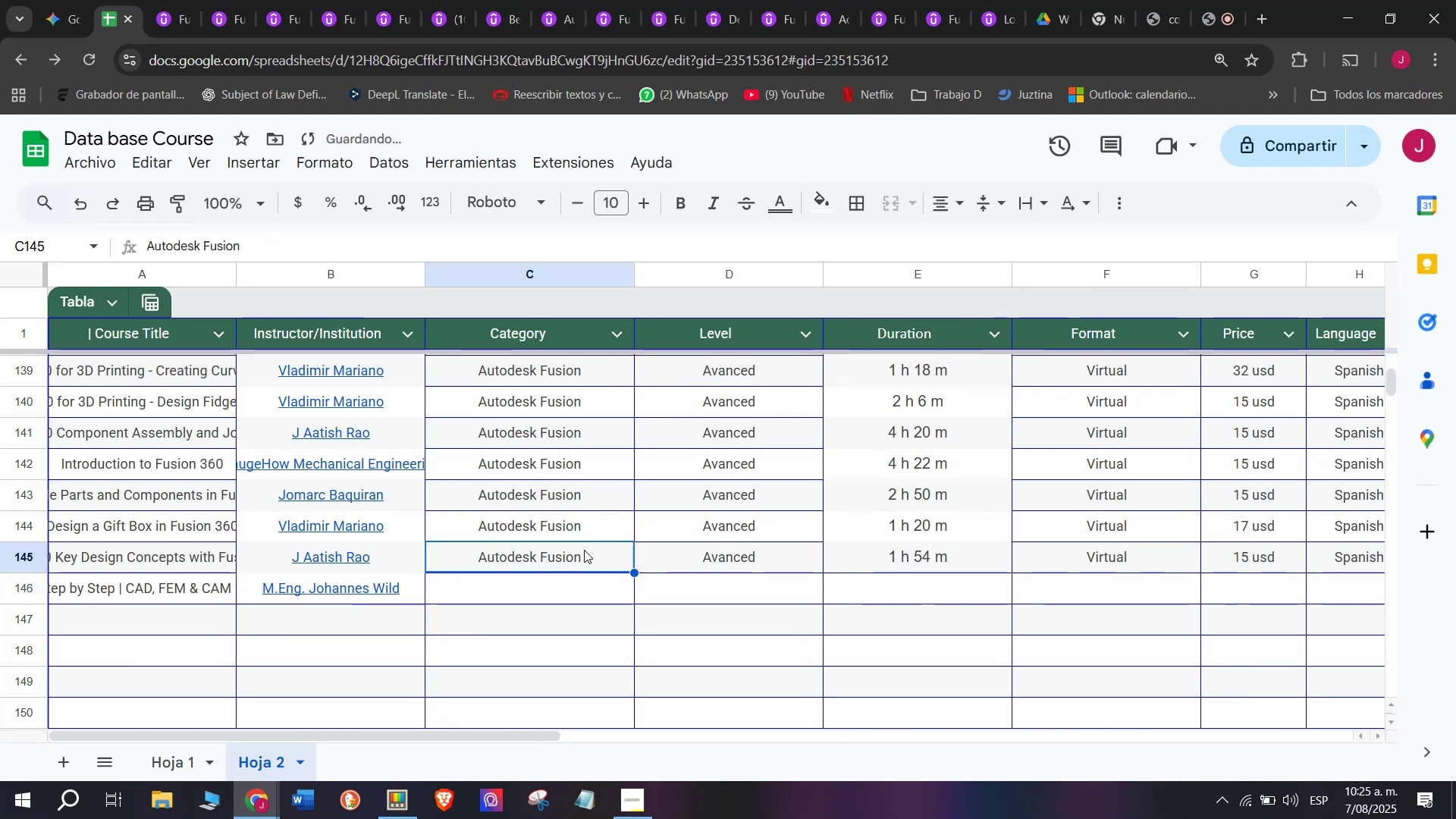 
key(Break)
 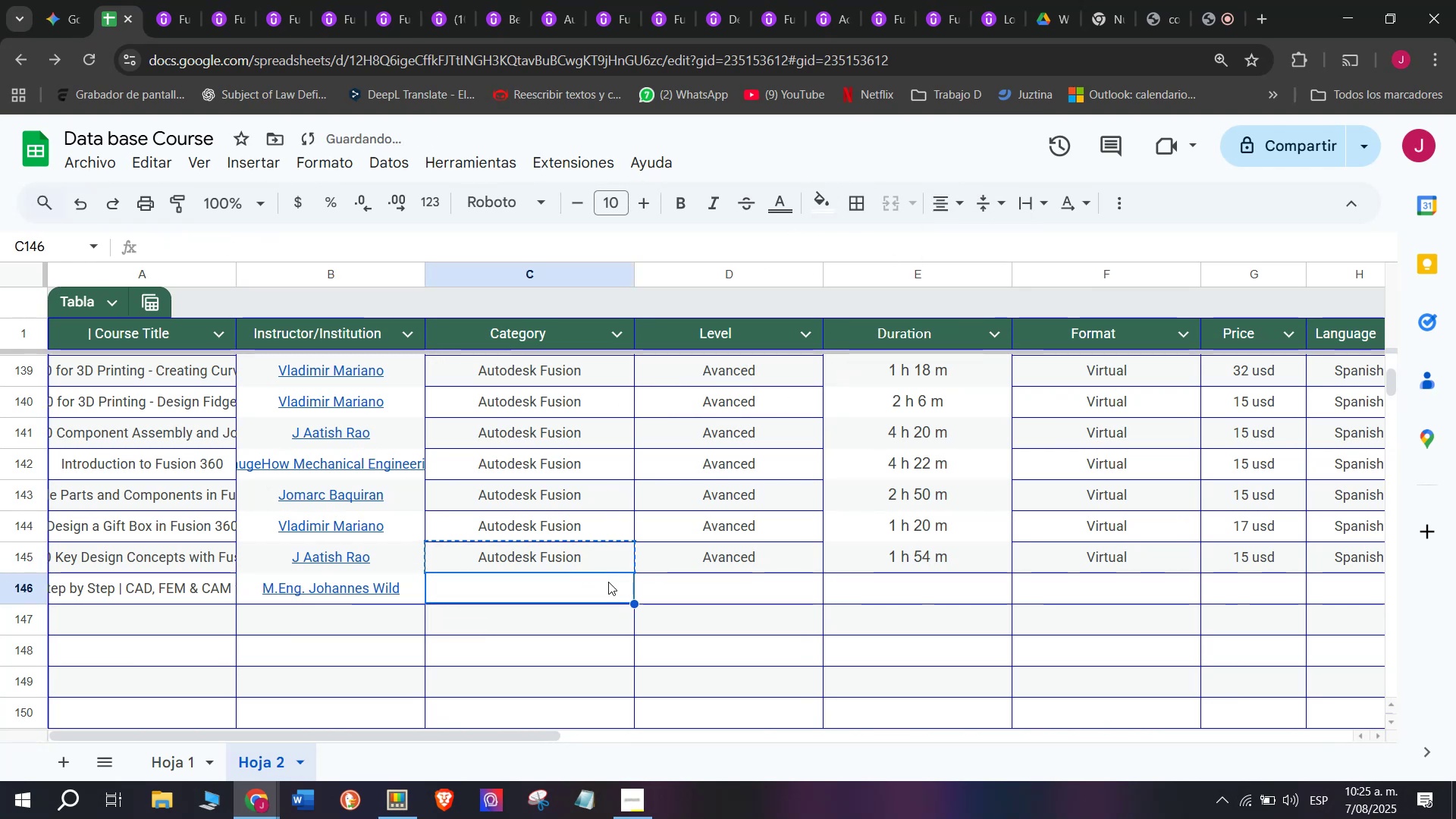 
key(Control+C)
 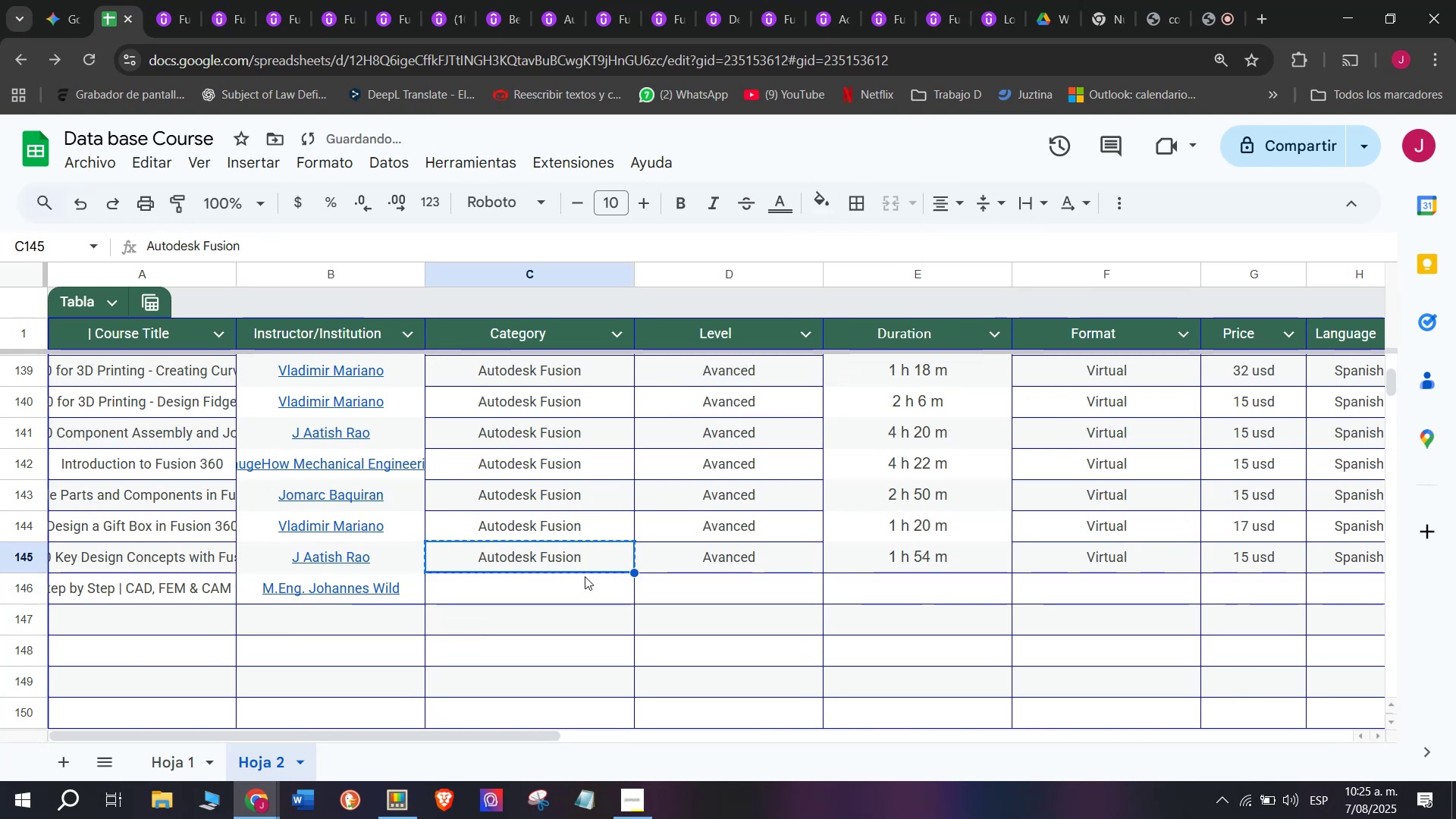 
double_click([586, 576])
 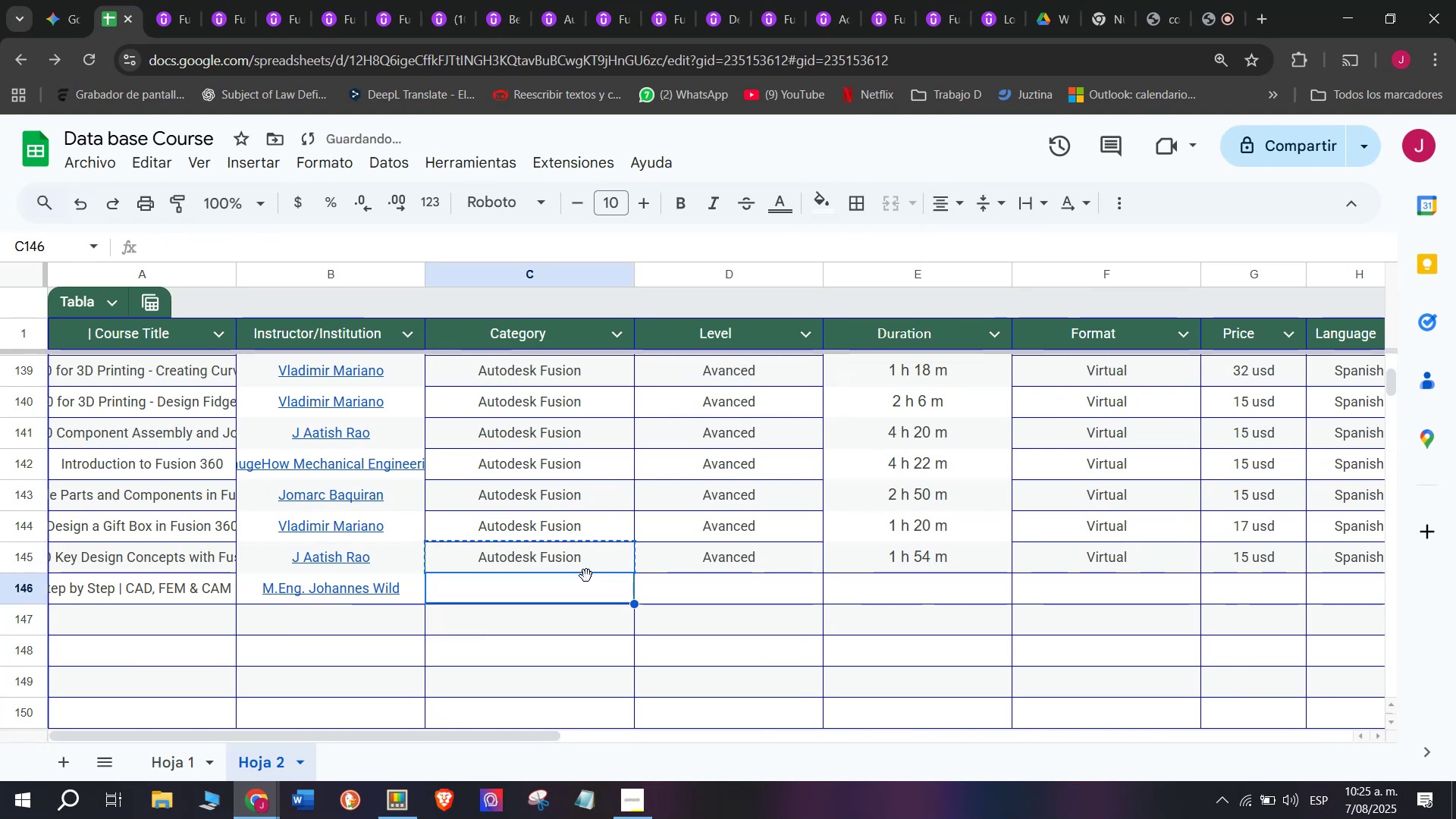 
key(Control+ControlLeft)
 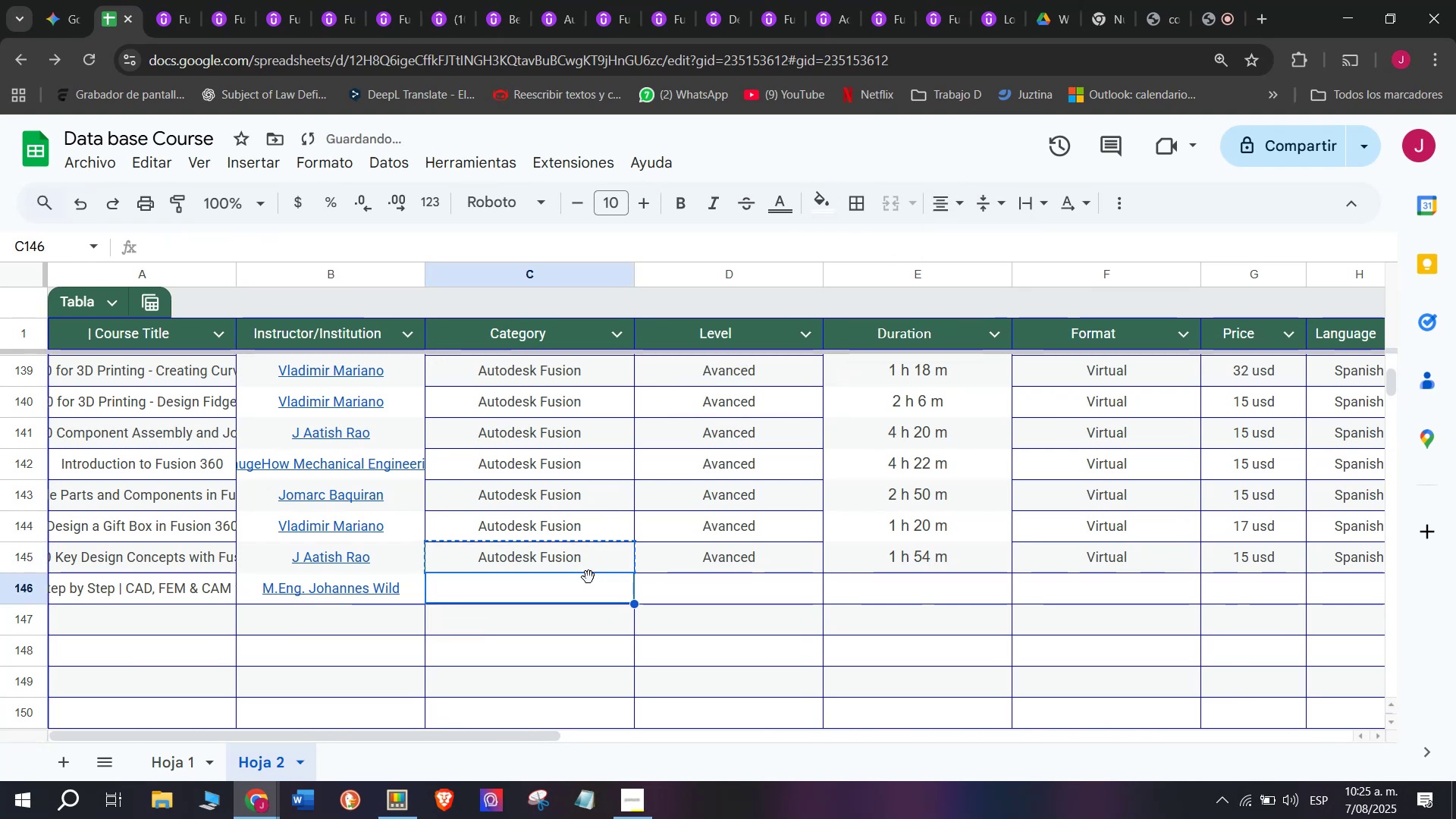 
key(Z)
 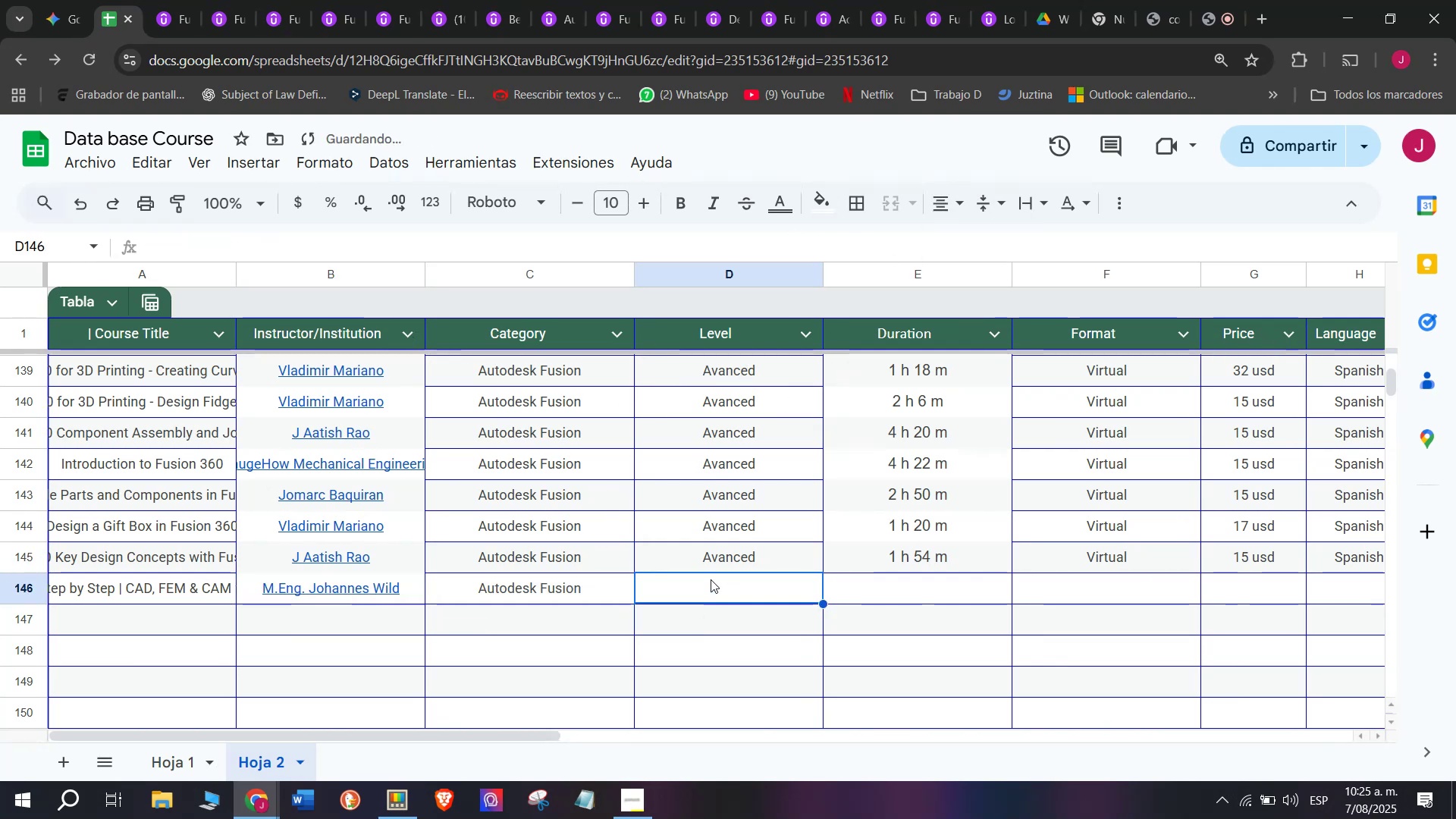 
key(Control+V)
 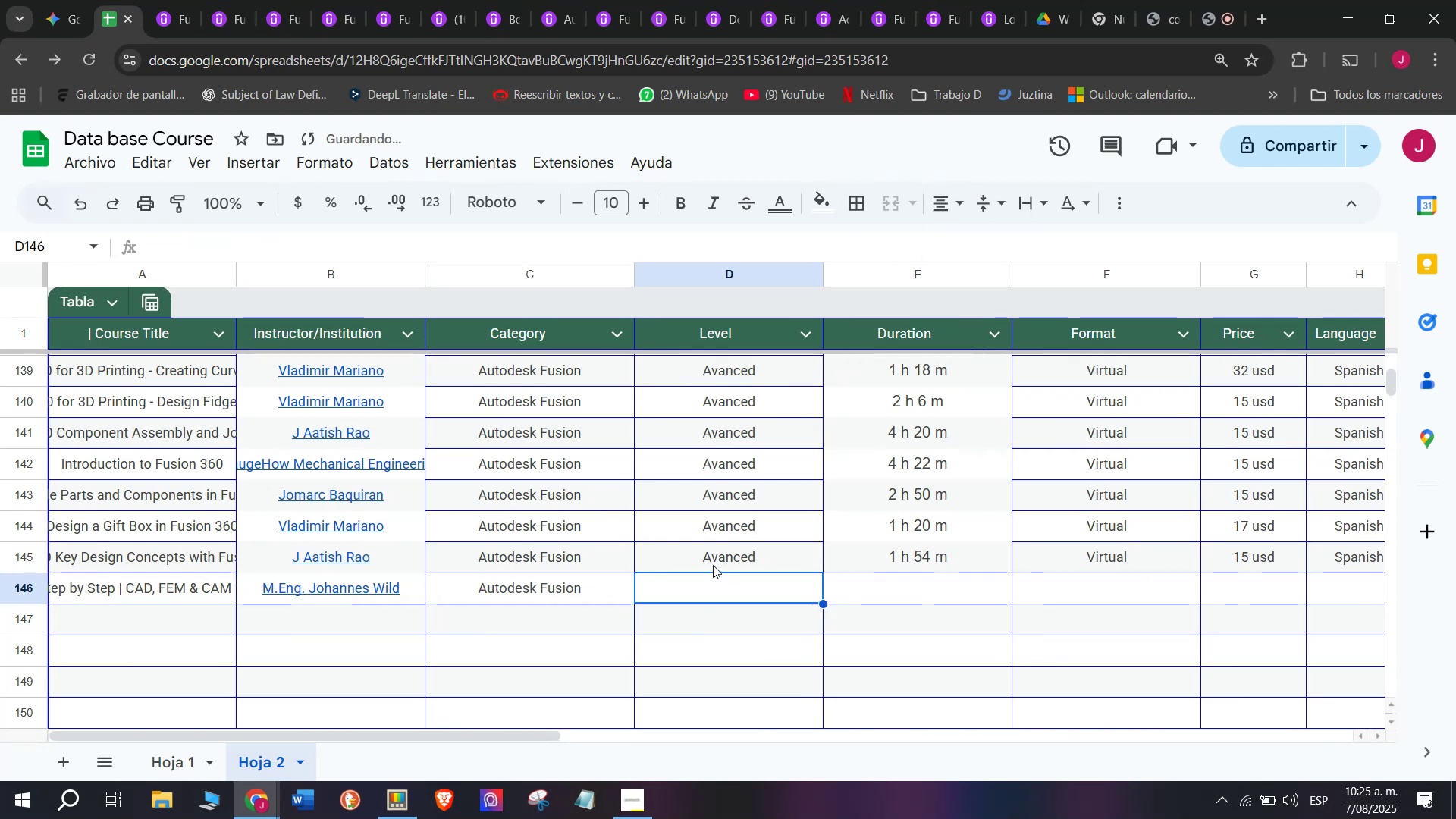 
double_click([719, 557])
 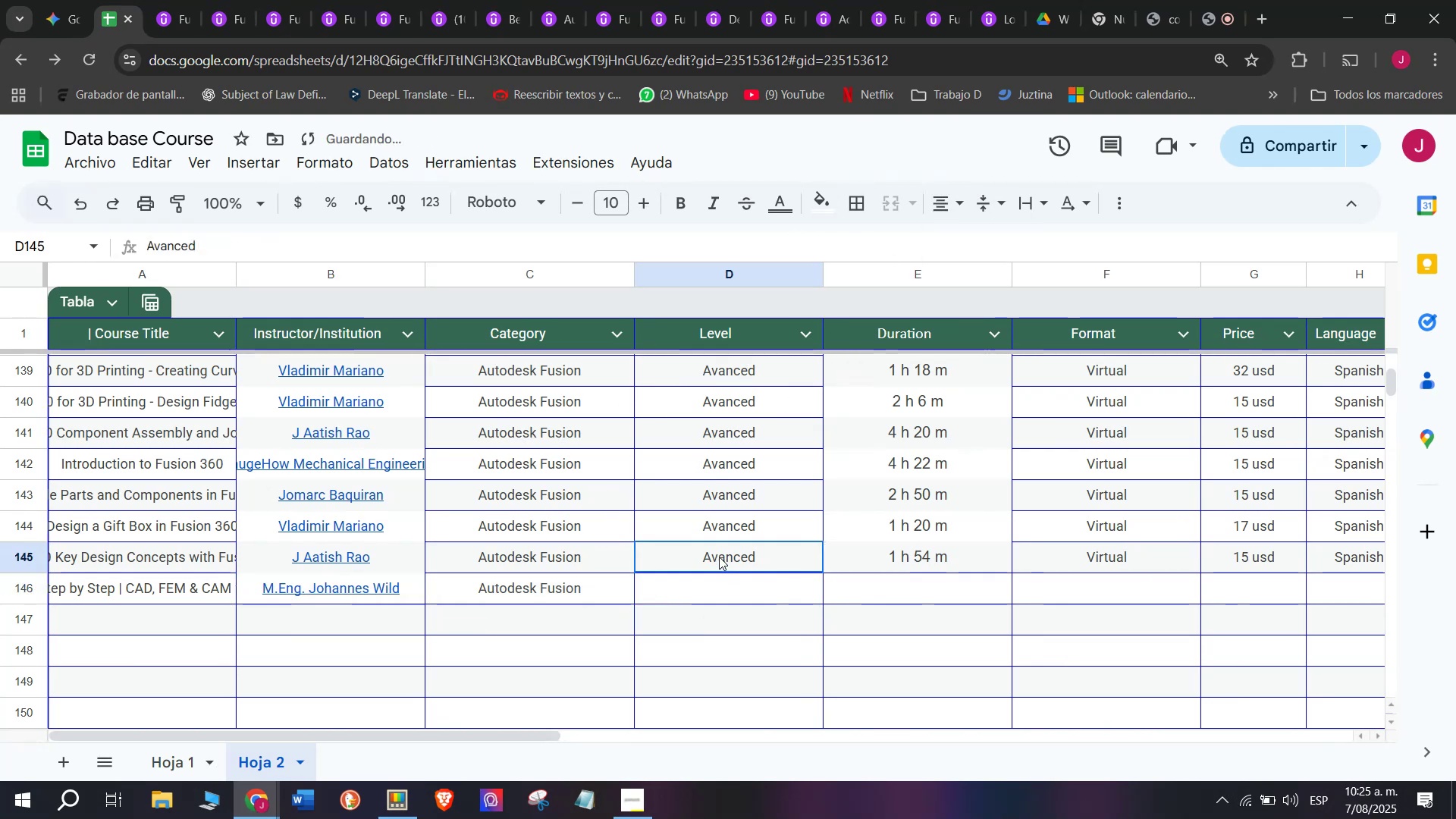 
key(Break)
 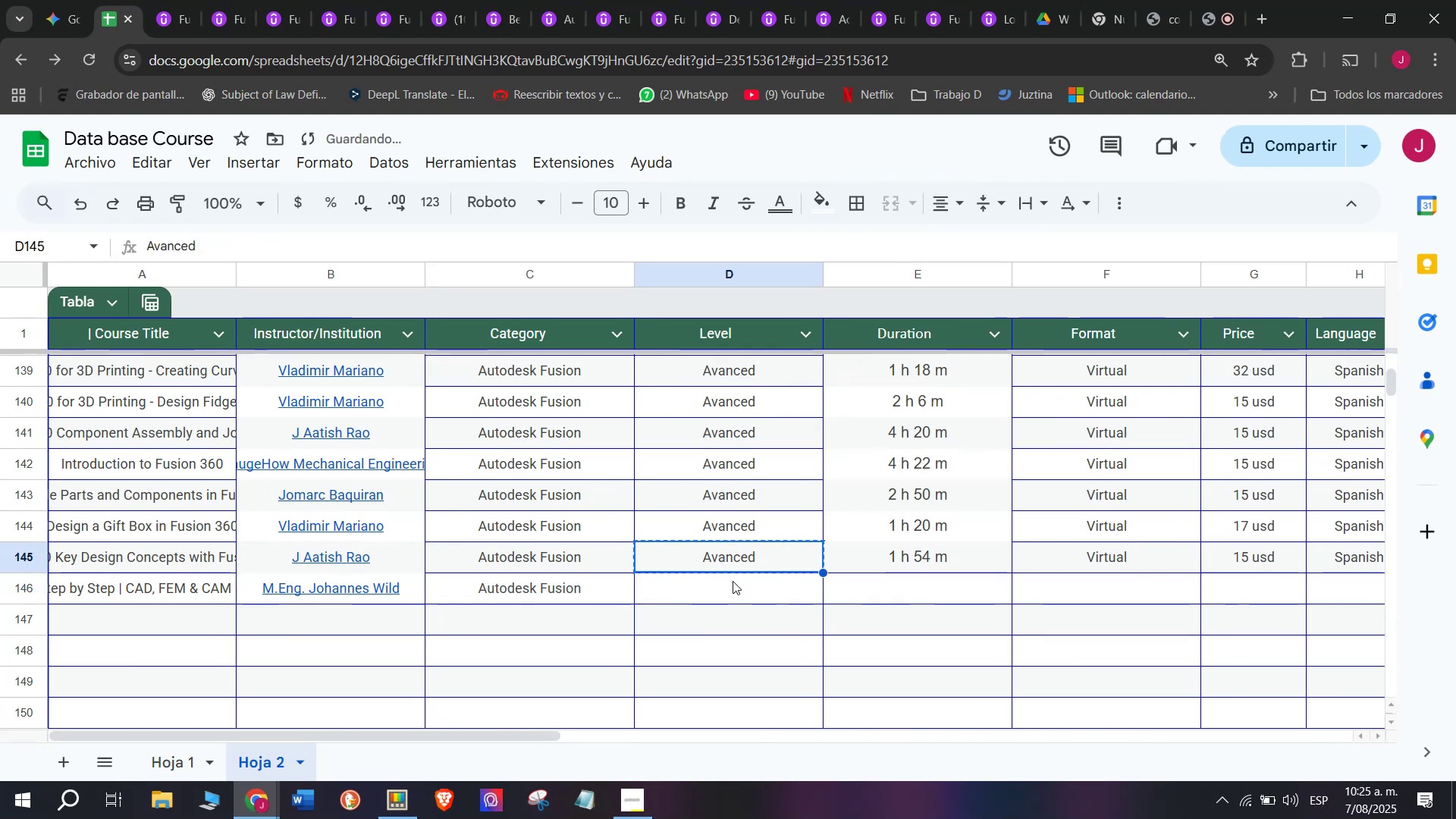 
key(Control+ControlLeft)
 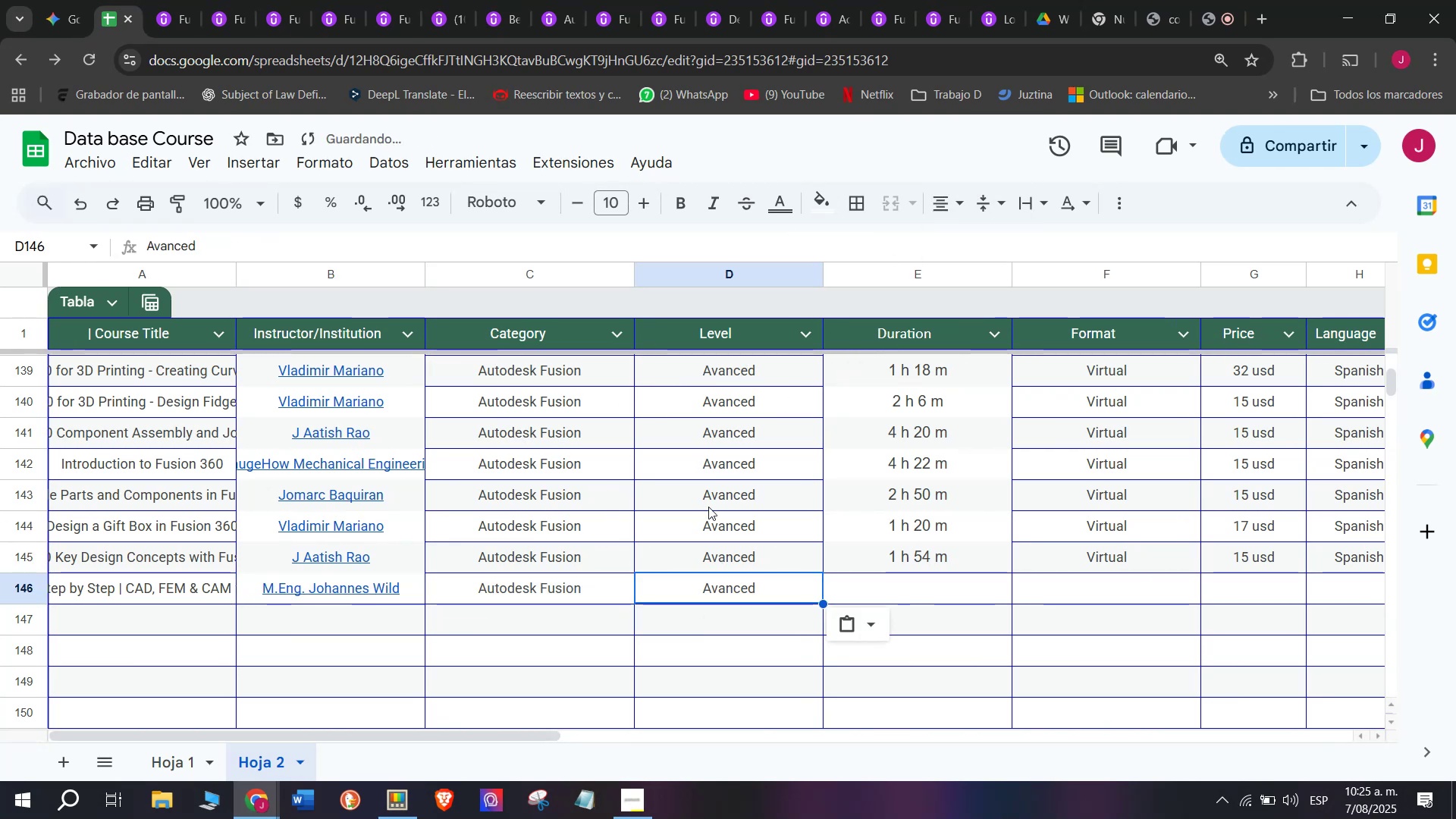 
key(Control+C)
 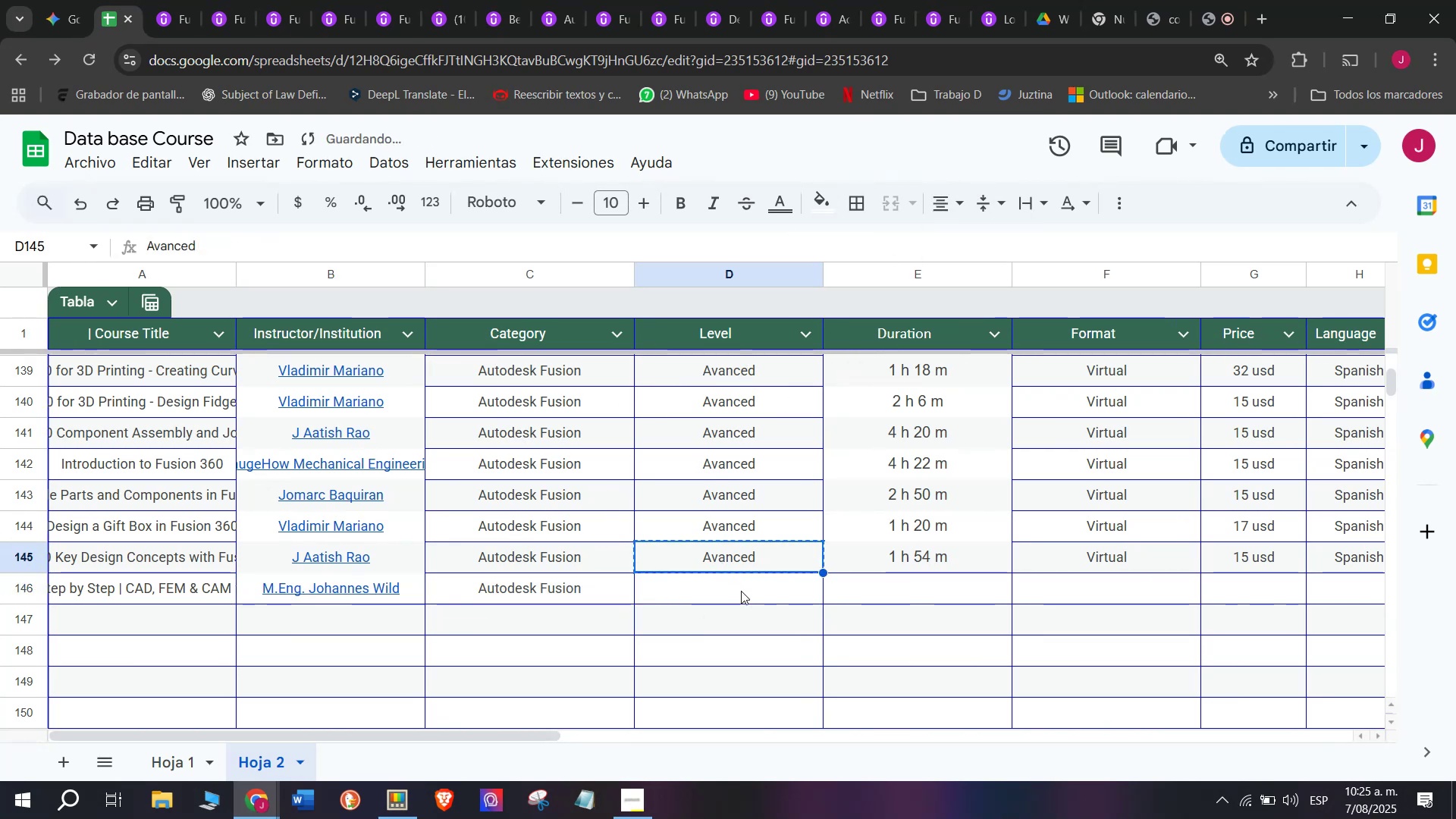 
triple_click([741, 591])
 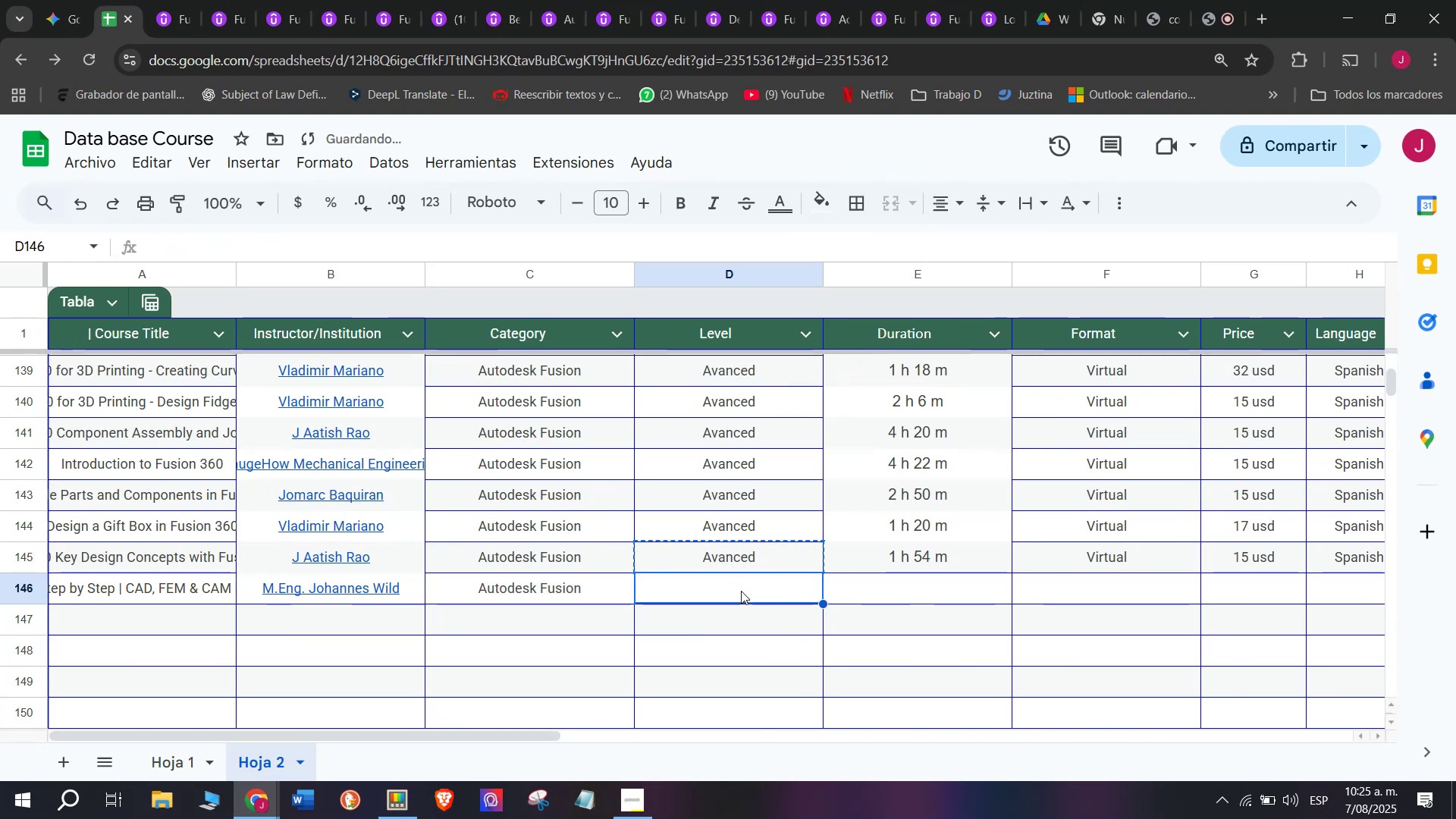 
key(Control+ControlLeft)
 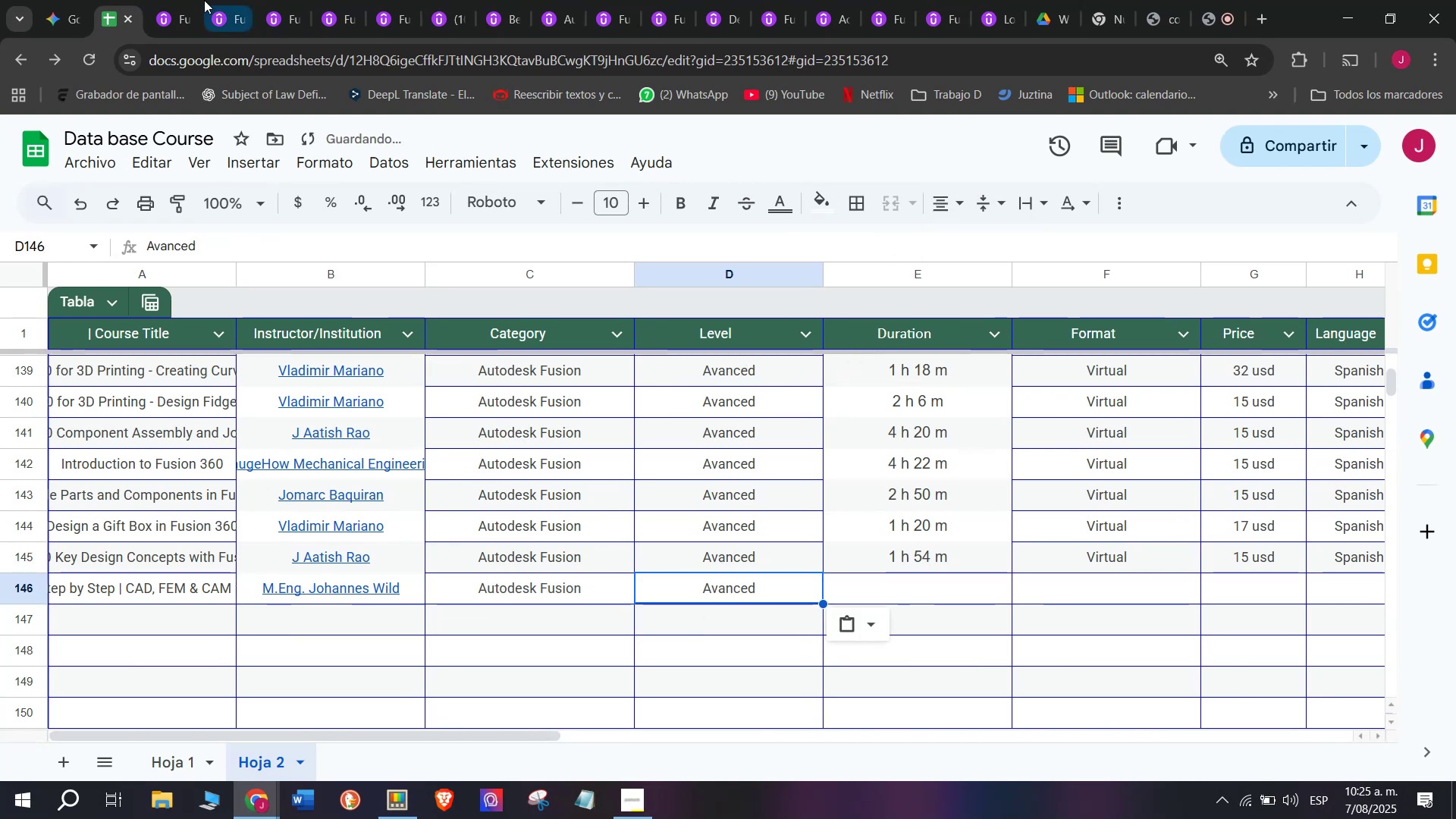 
key(Z)
 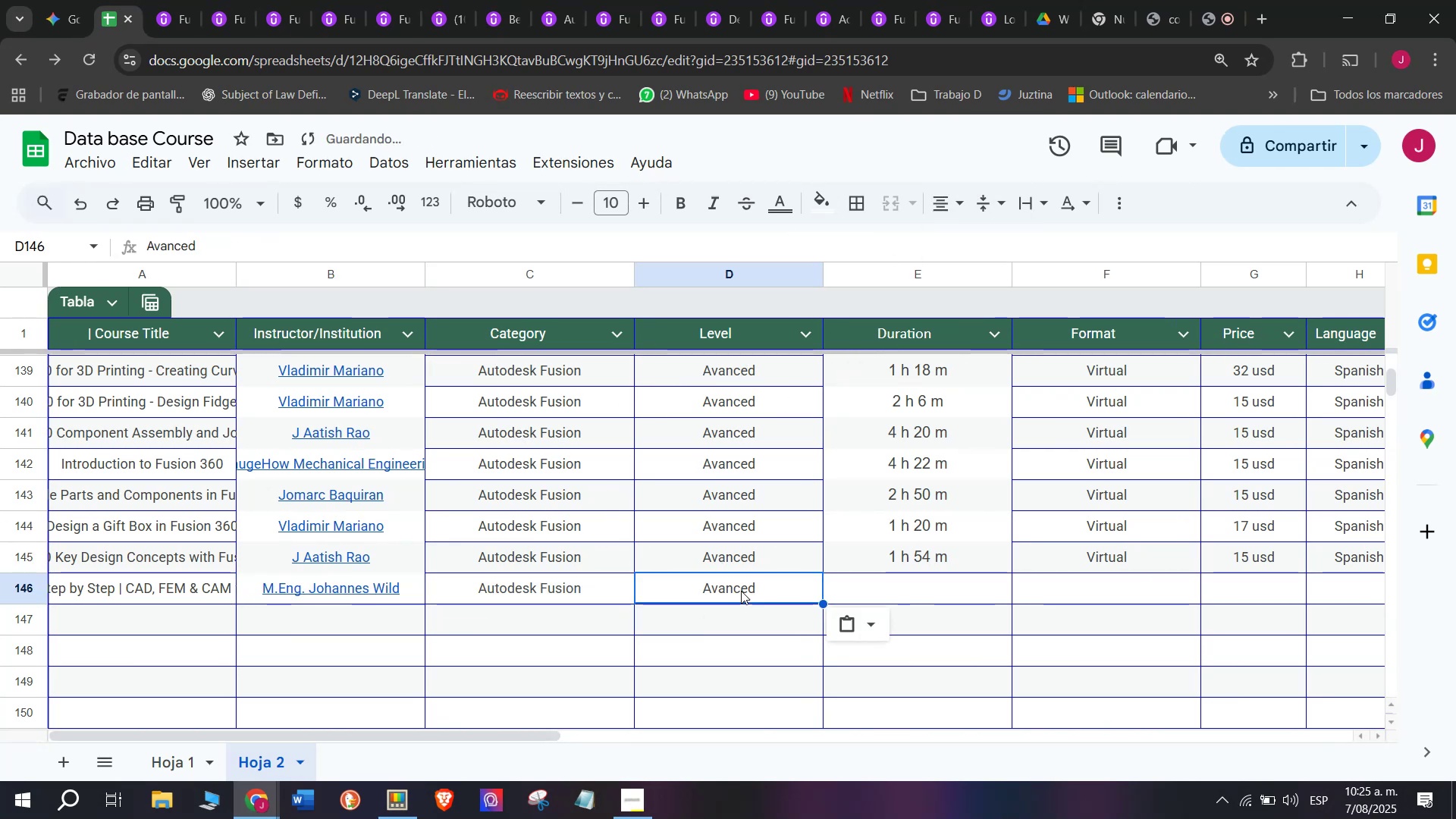 
key(Control+V)
 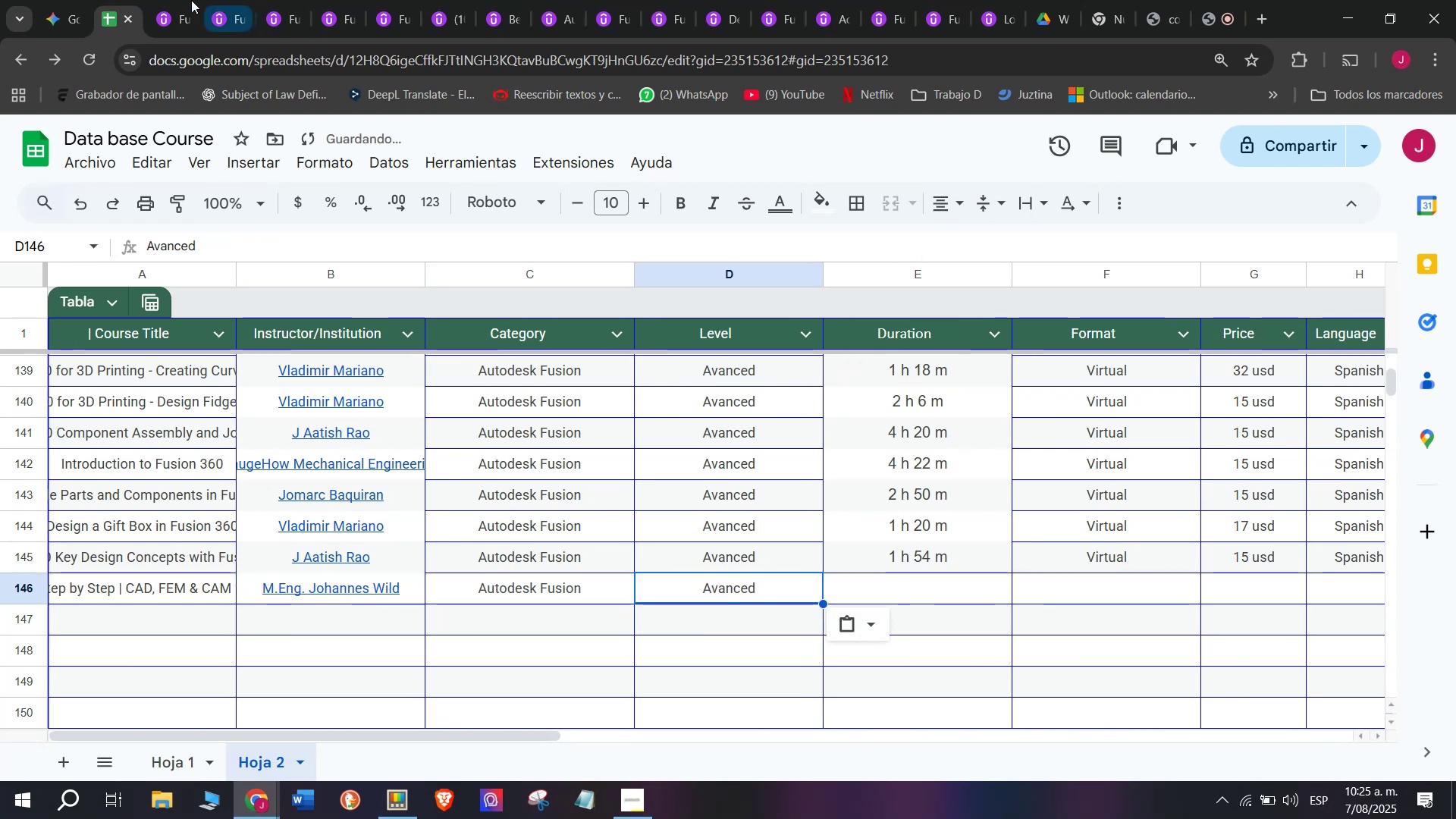 
left_click([173, 0])
 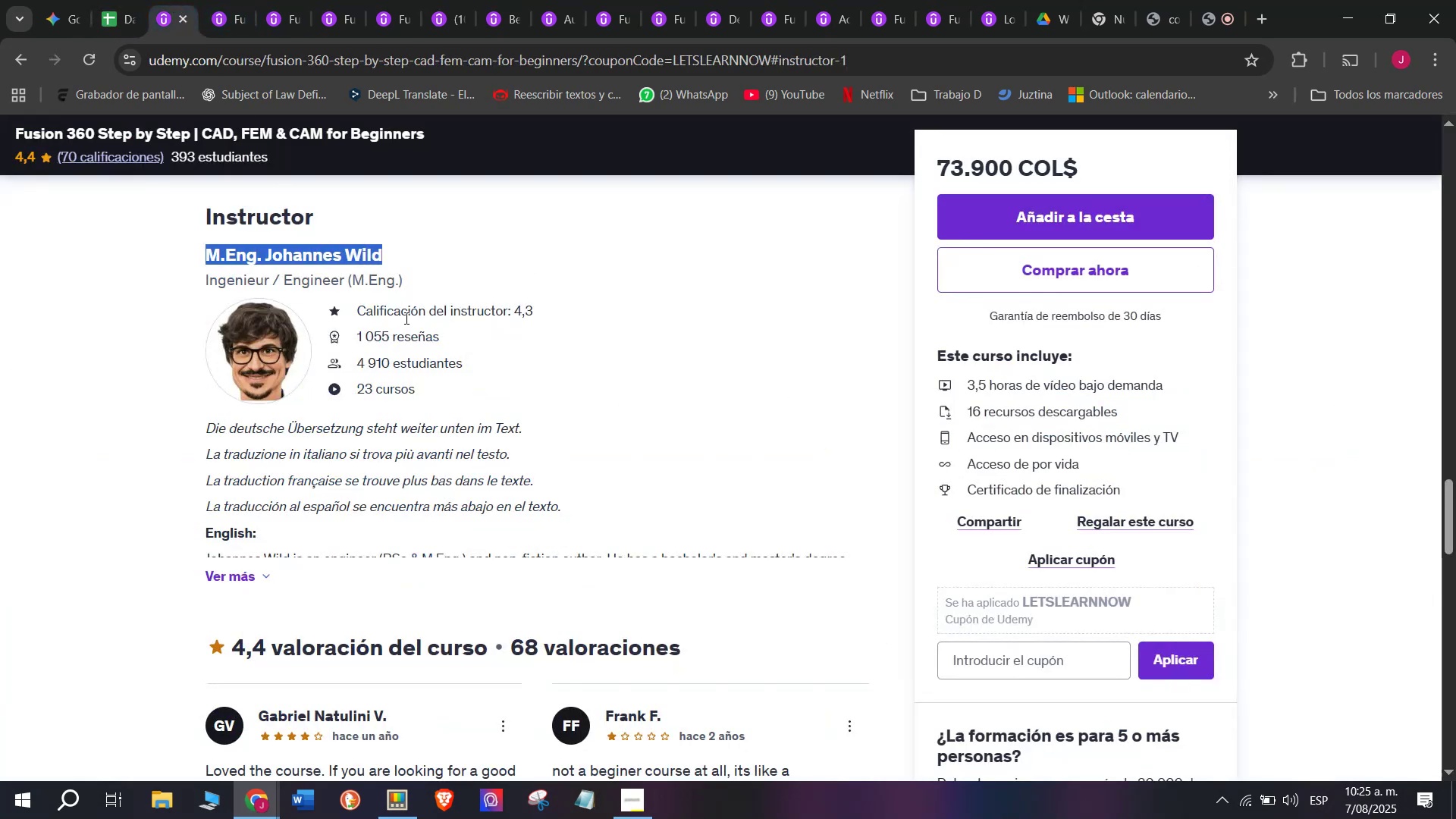 
scroll: coordinate [437, 337], scroll_direction: up, amount: 14.0
 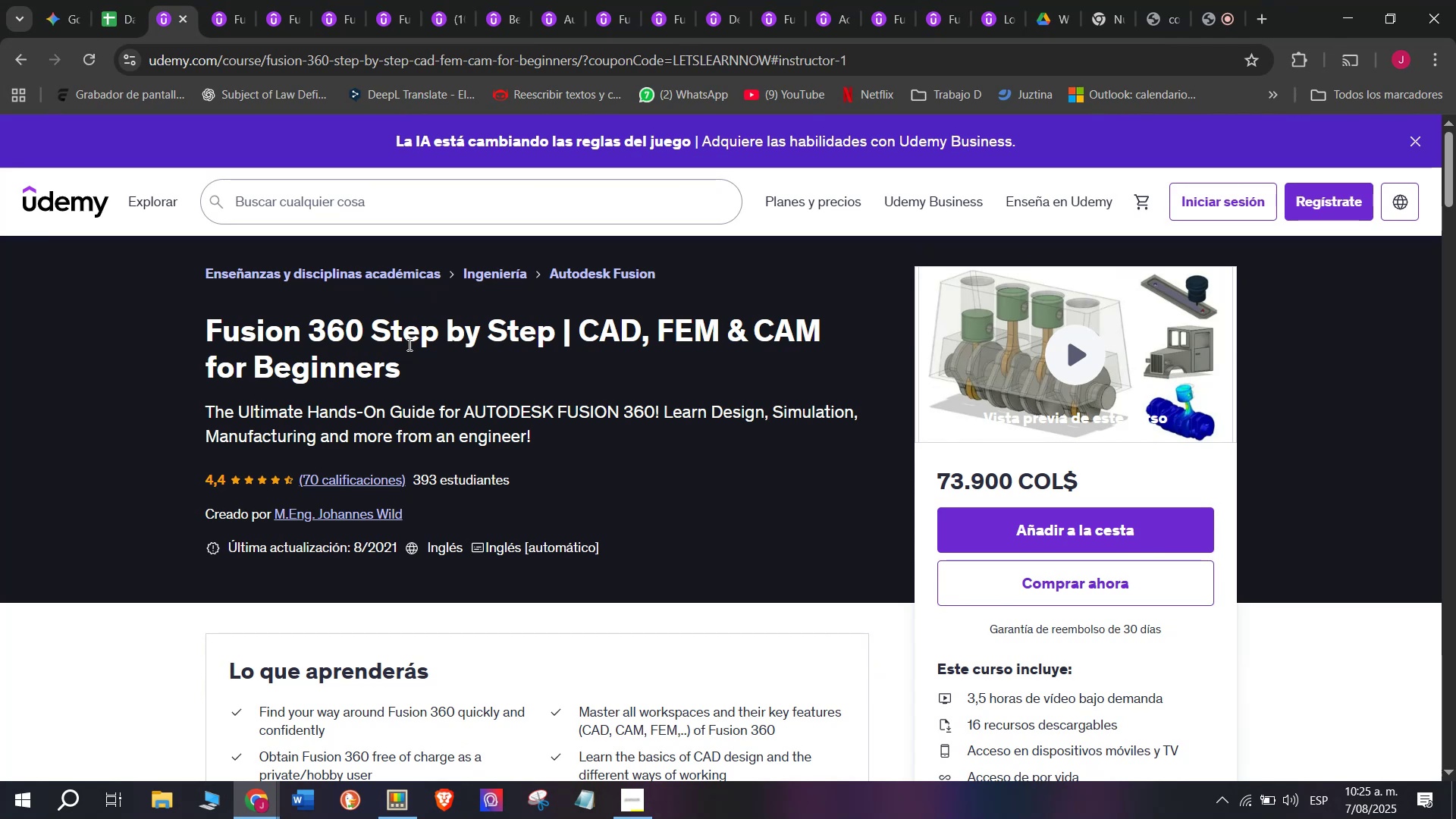 
scroll: coordinate [348, 358], scroll_direction: down, amount: 6.0
 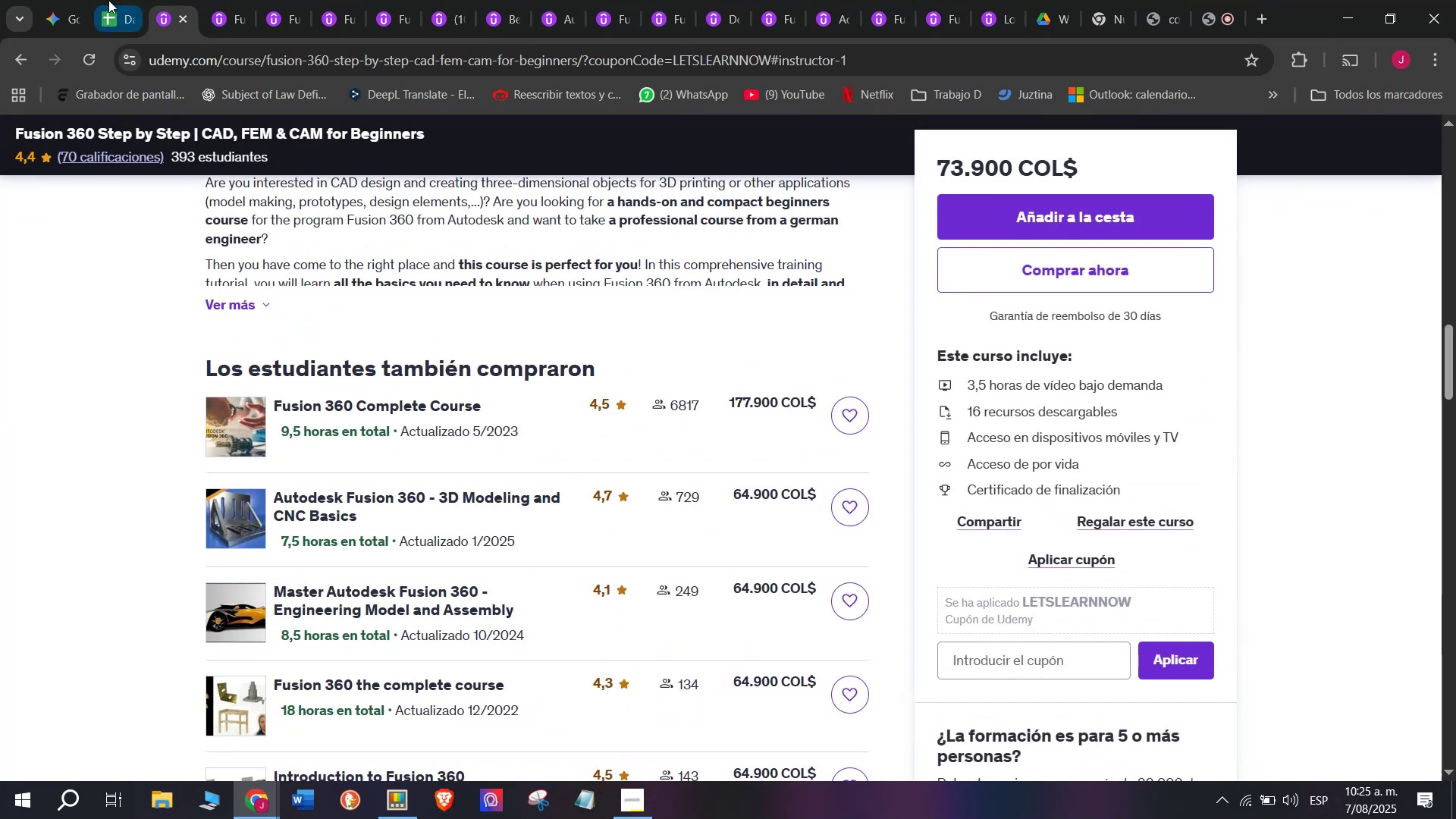 
left_click([118, 0])
 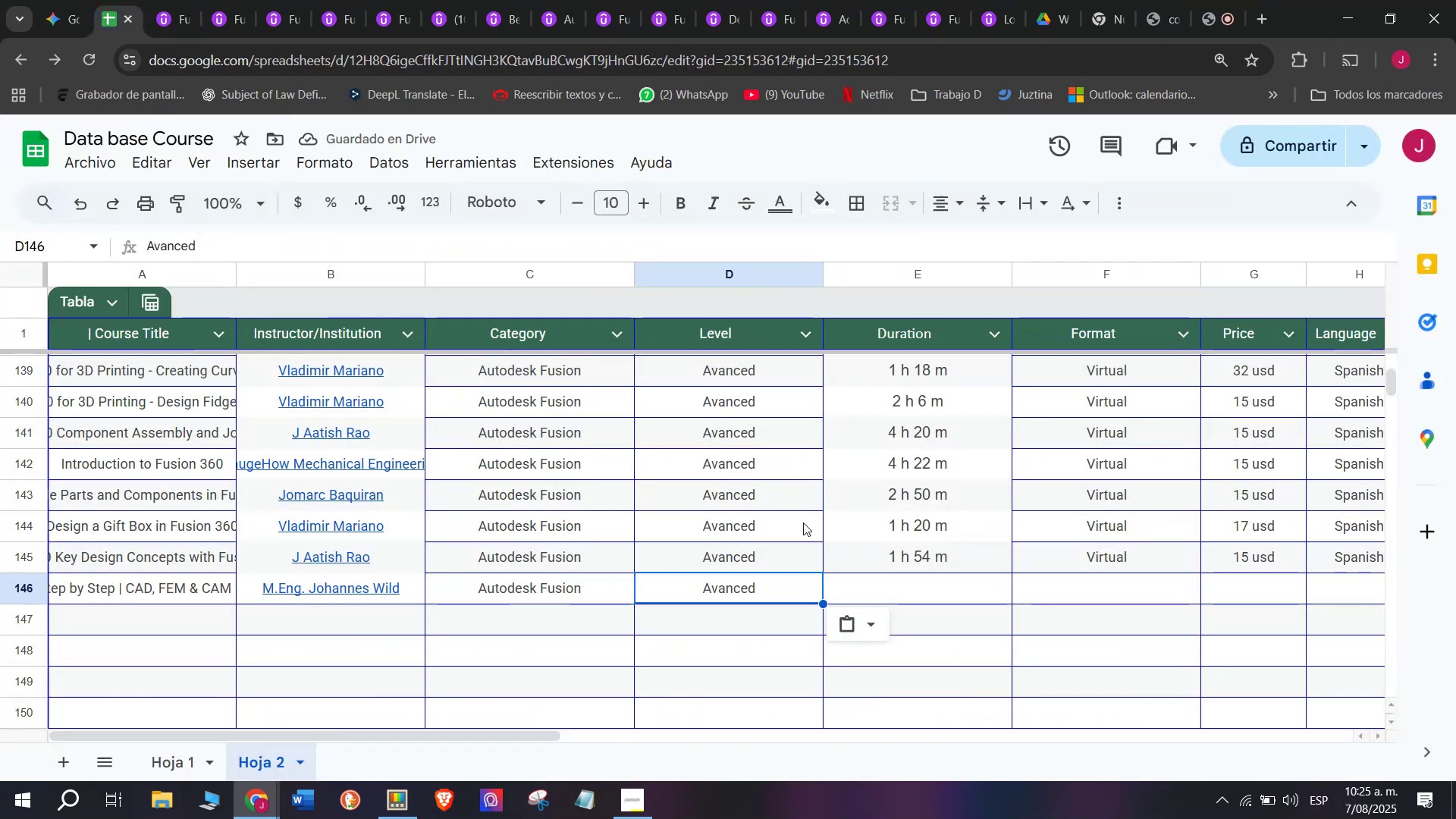 
left_click([884, 550])
 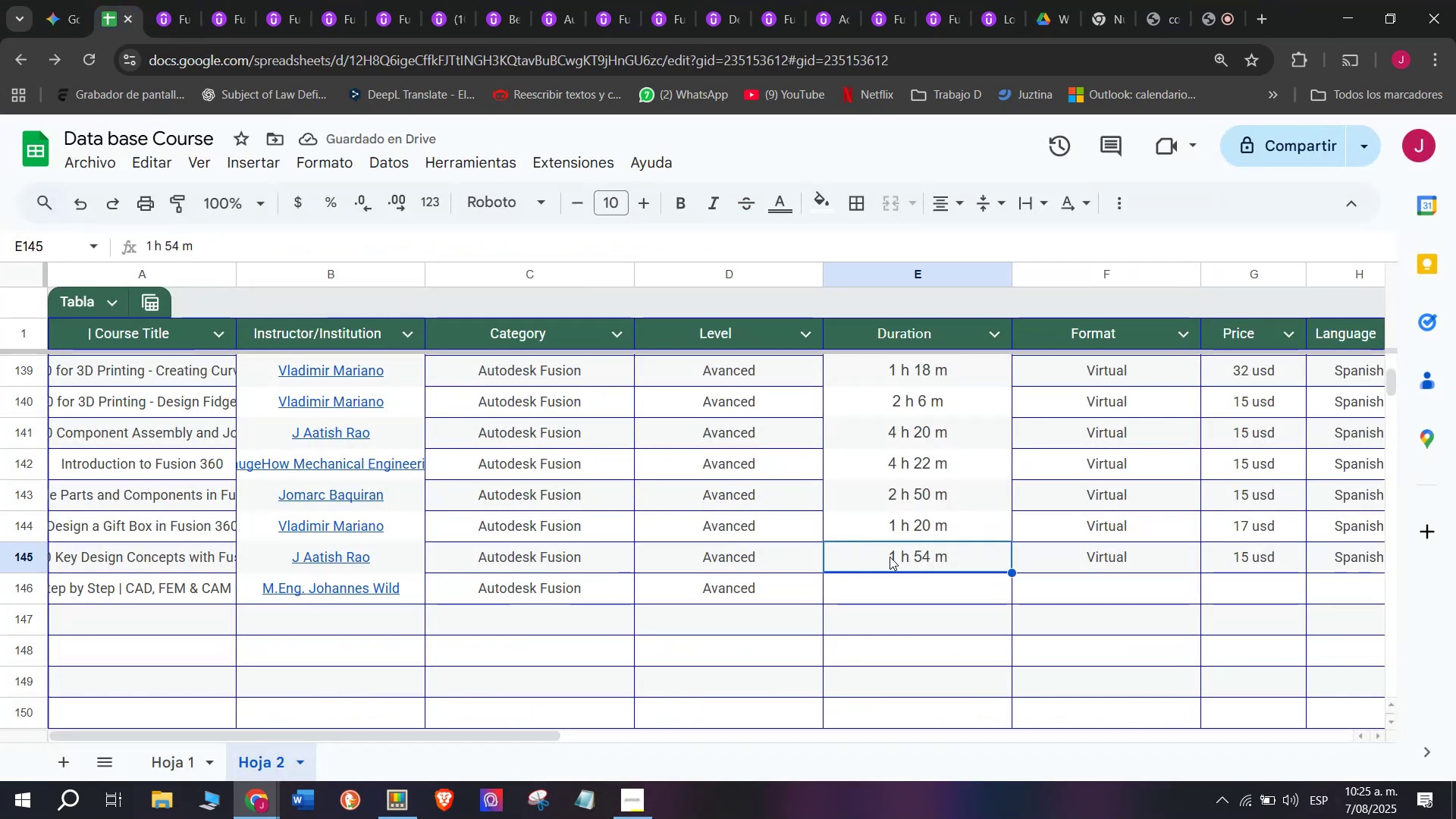 
key(Control+ControlLeft)
 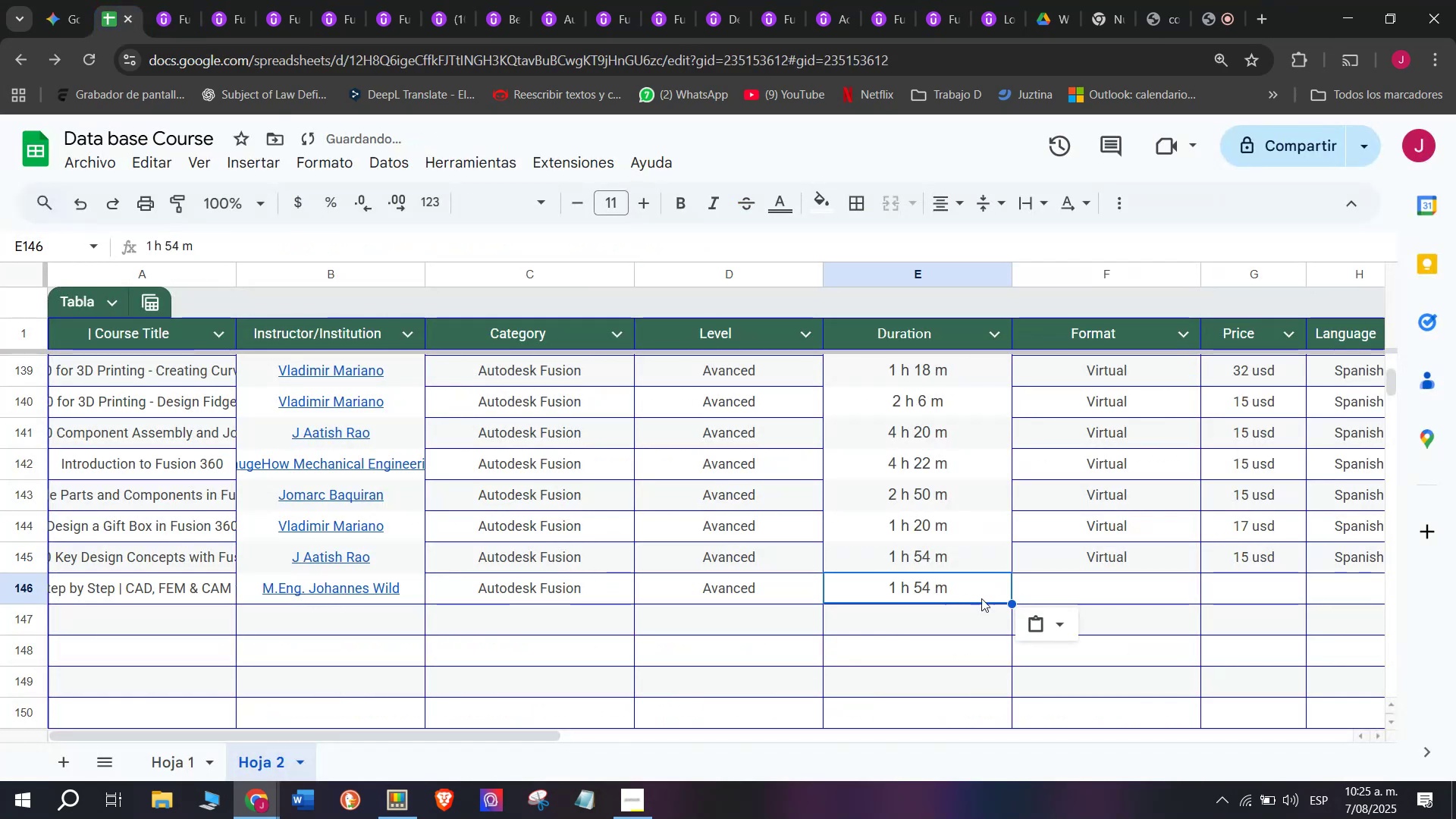 
key(Break)
 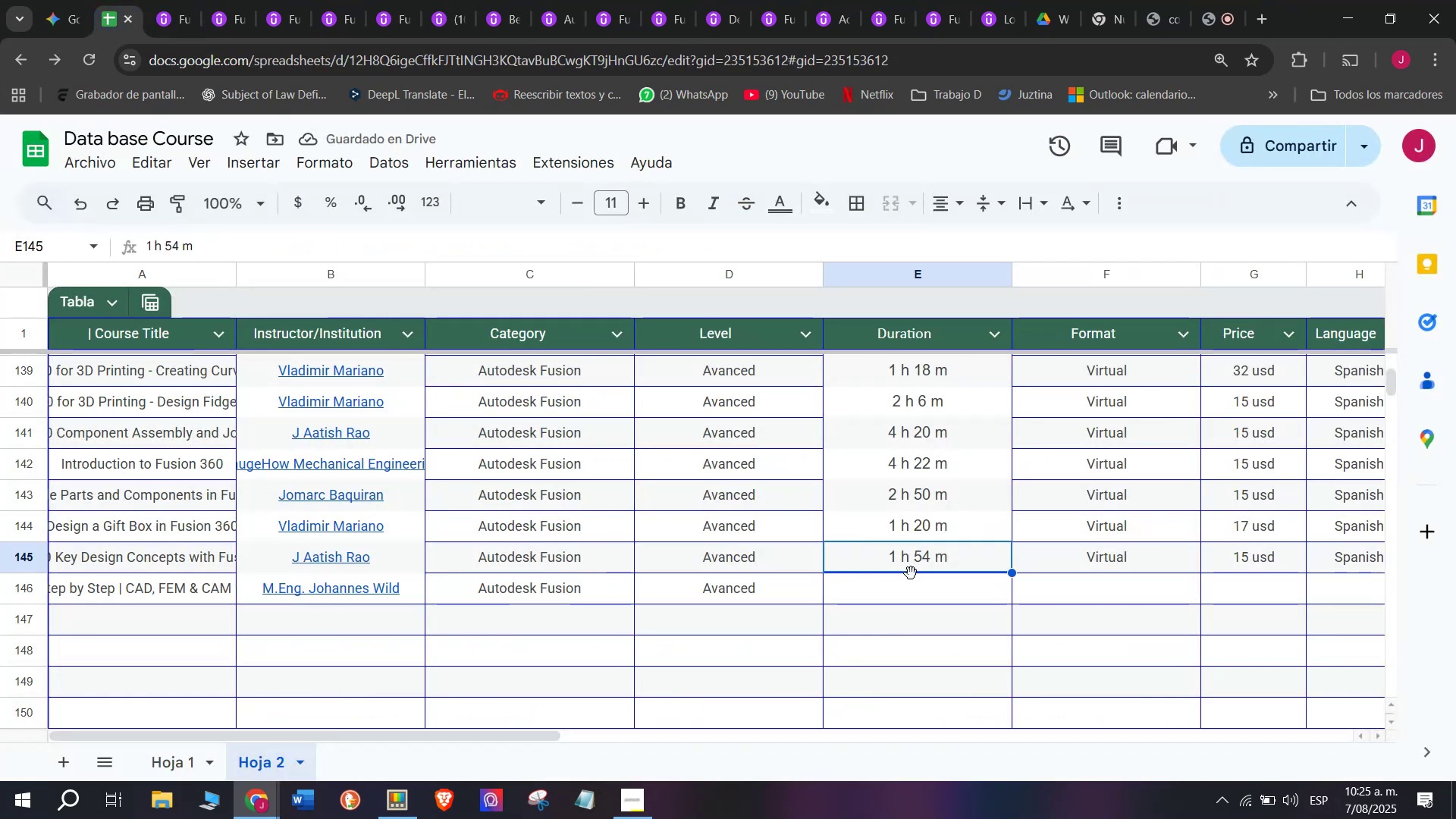 
key(Control+C)
 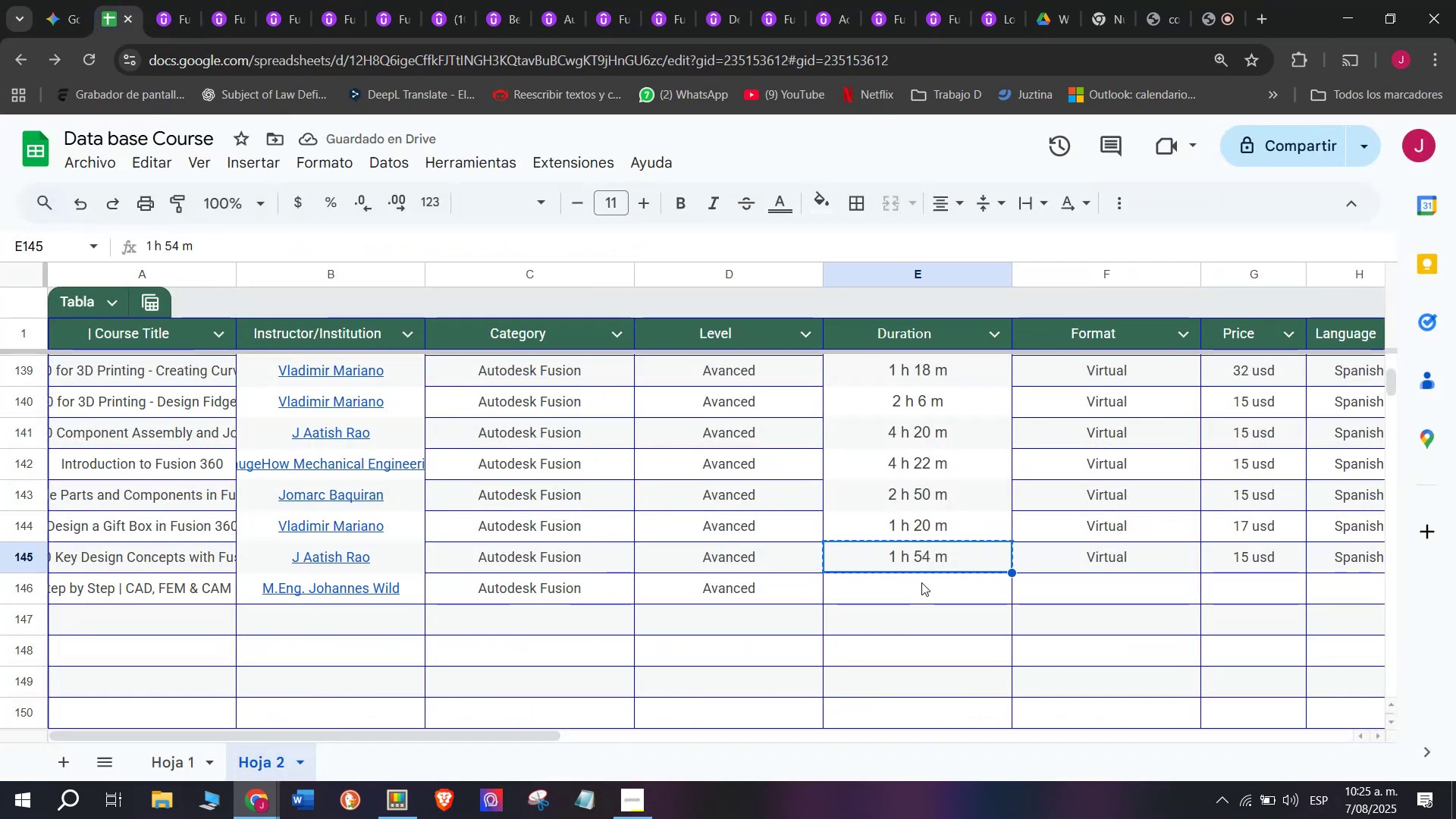 
double_click([921, 582])
 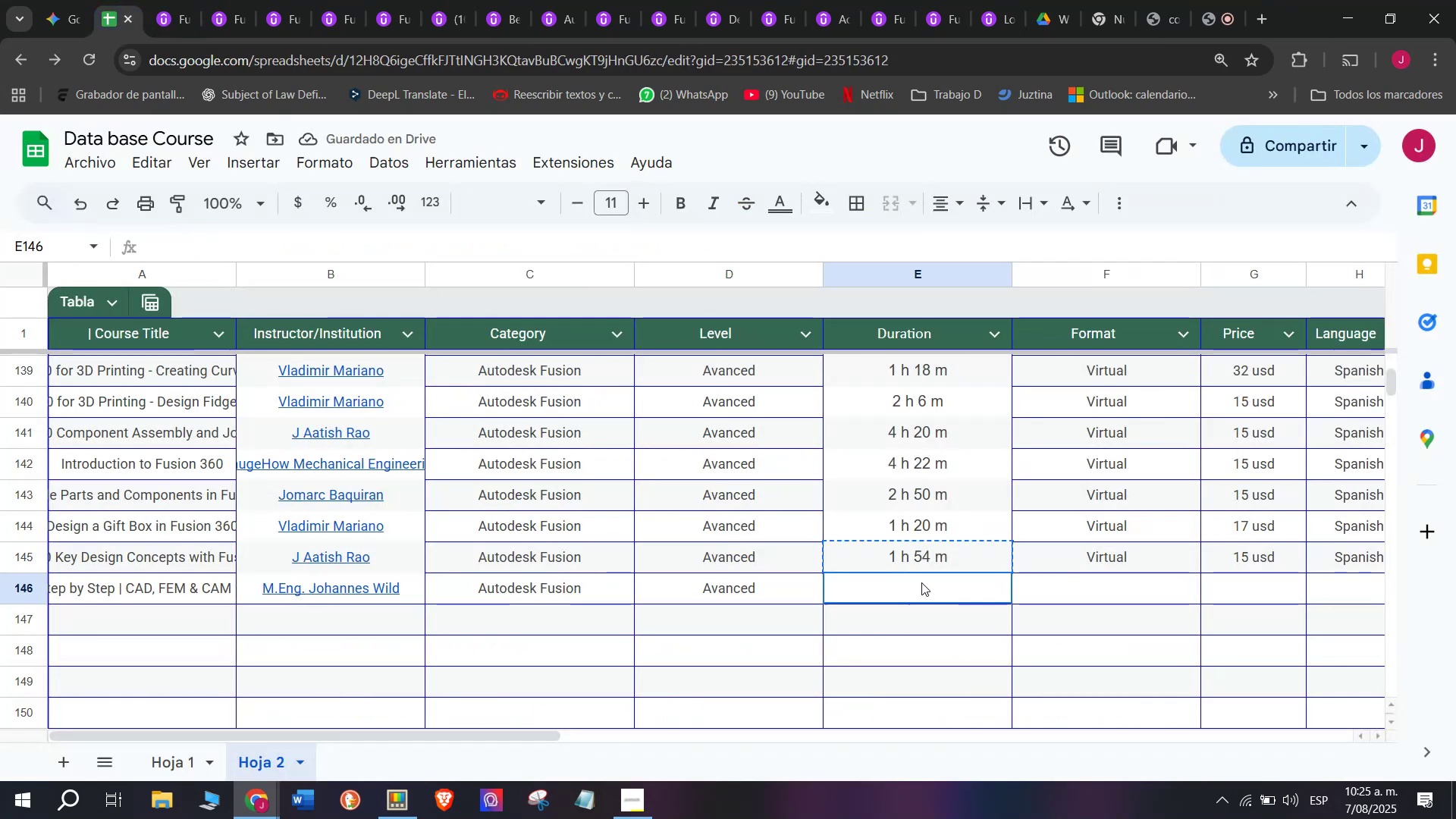 
key(Control+ControlLeft)
 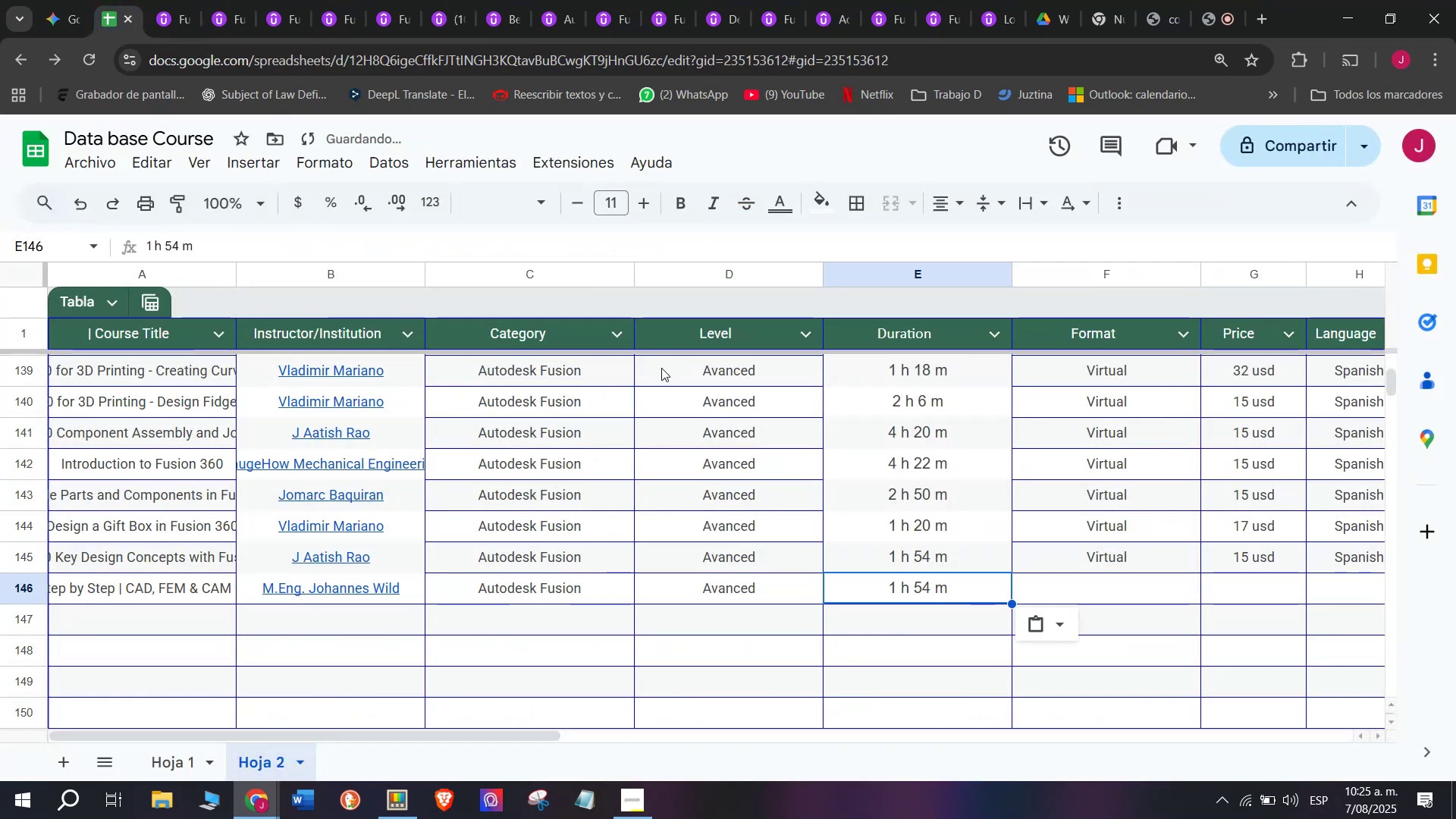 
key(Z)
 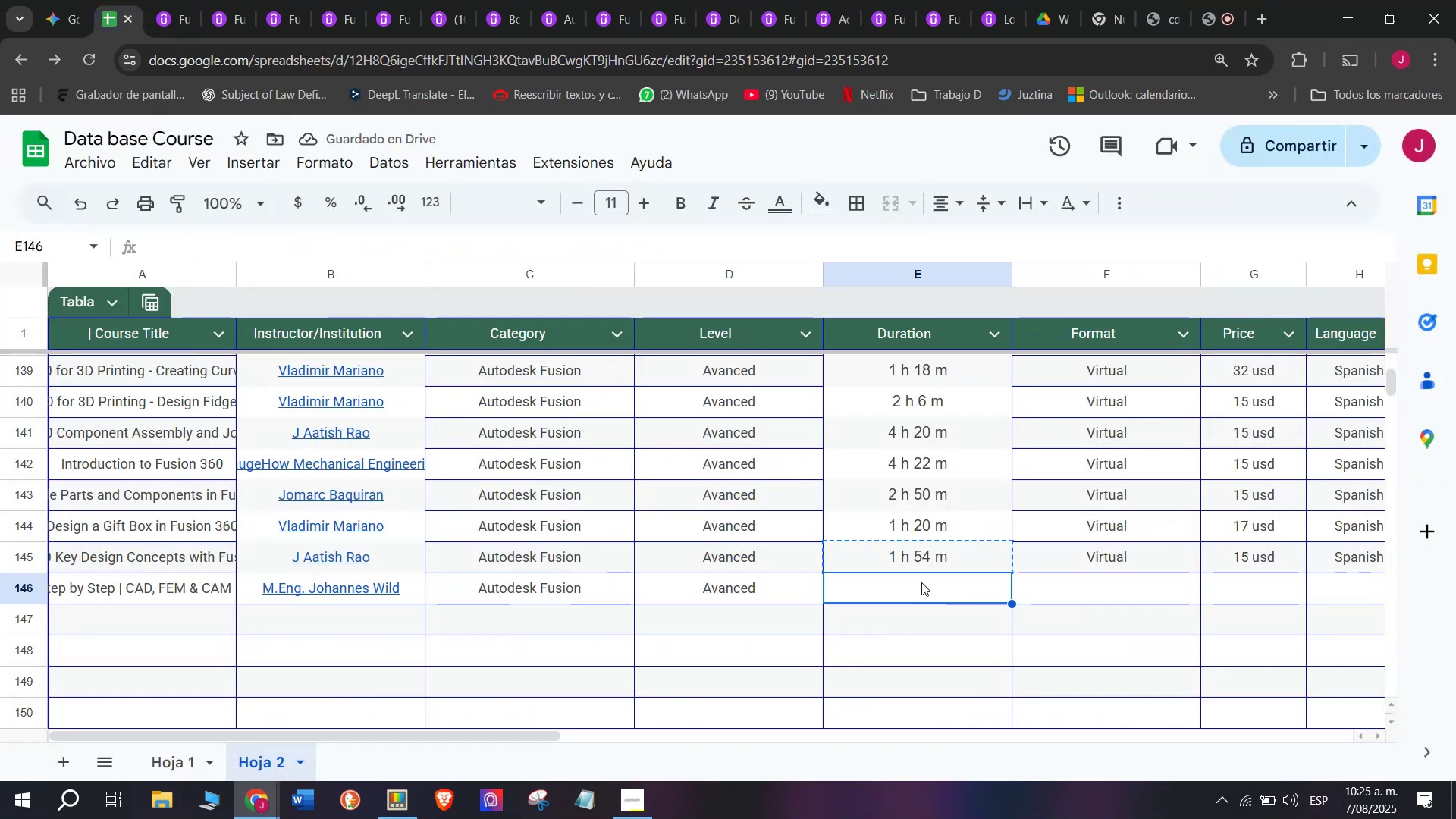 
key(Control+V)
 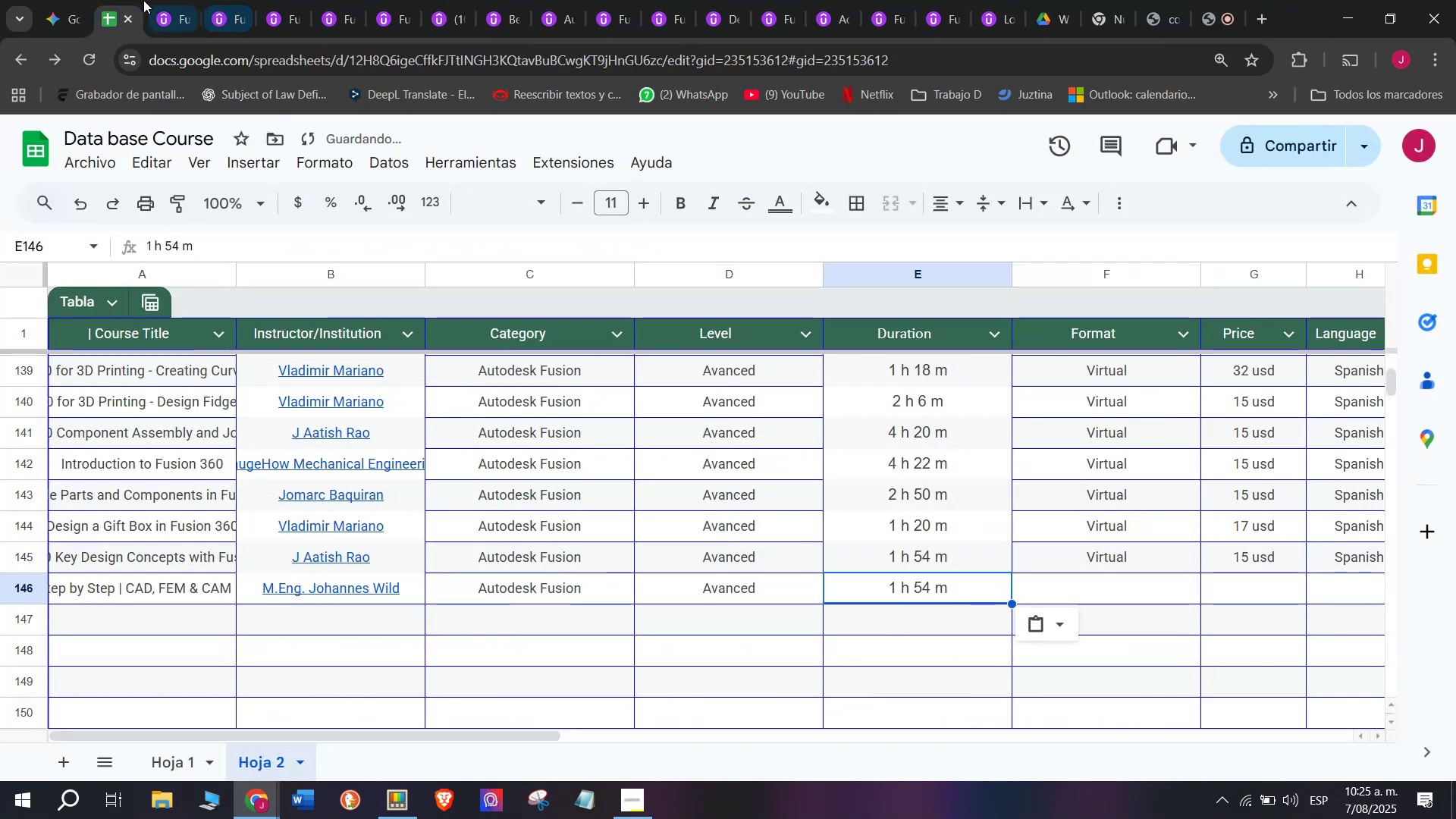 
double_click([158, 0])
 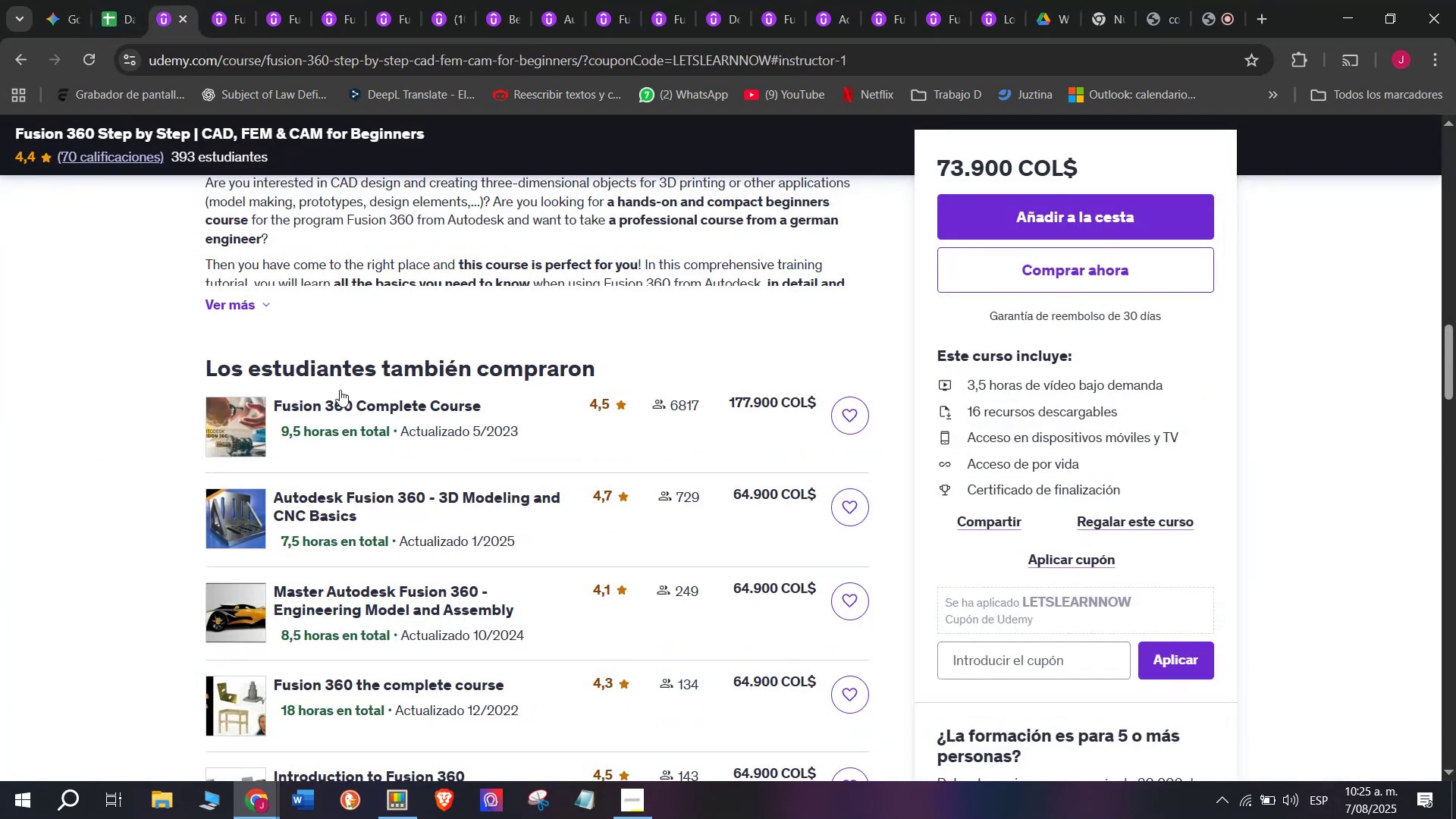 
scroll: coordinate [343, 467], scroll_direction: up, amount: 4.0
 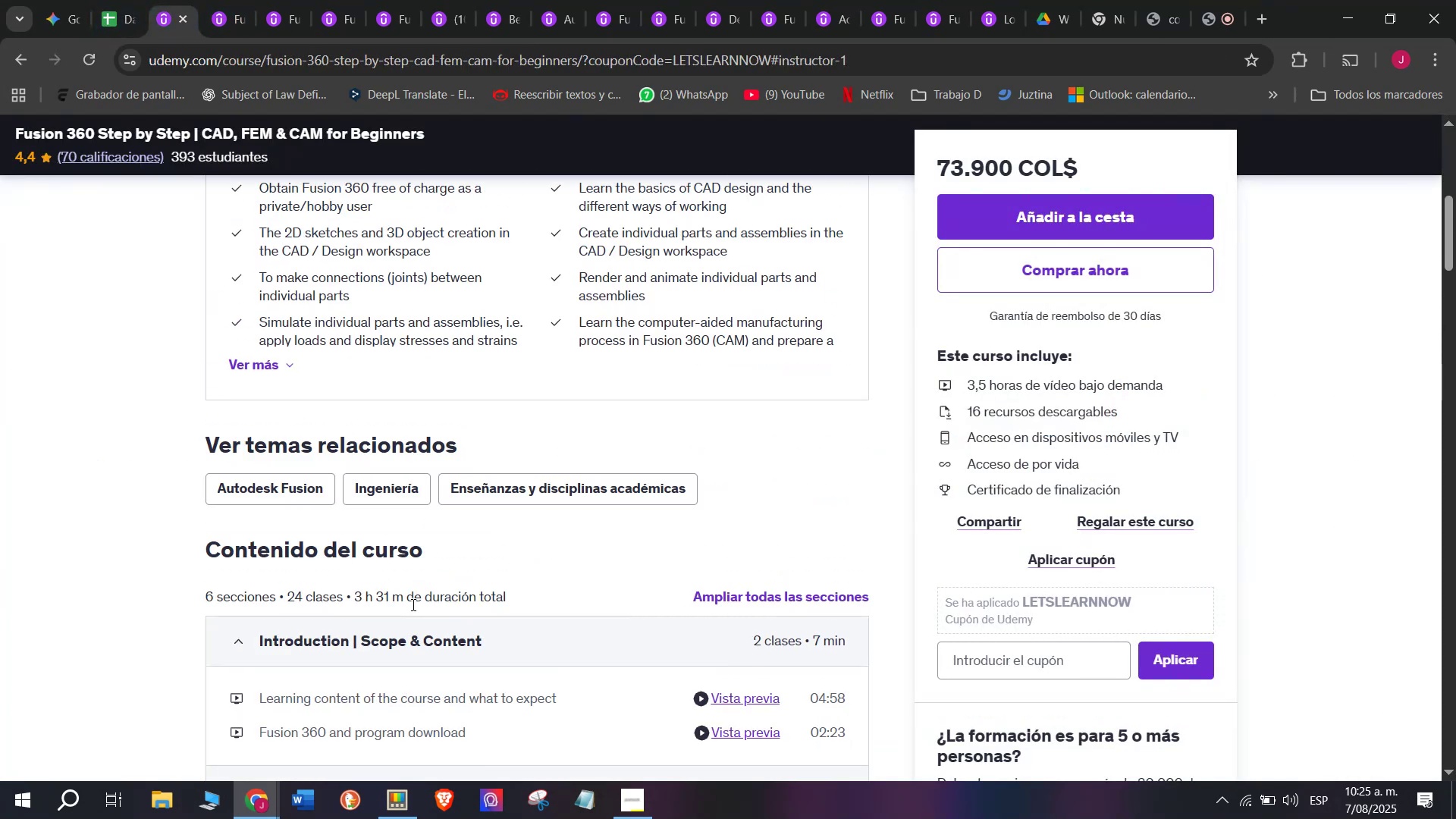 
left_click_drag(start_coordinate=[402, 601], to_coordinate=[355, 597])
 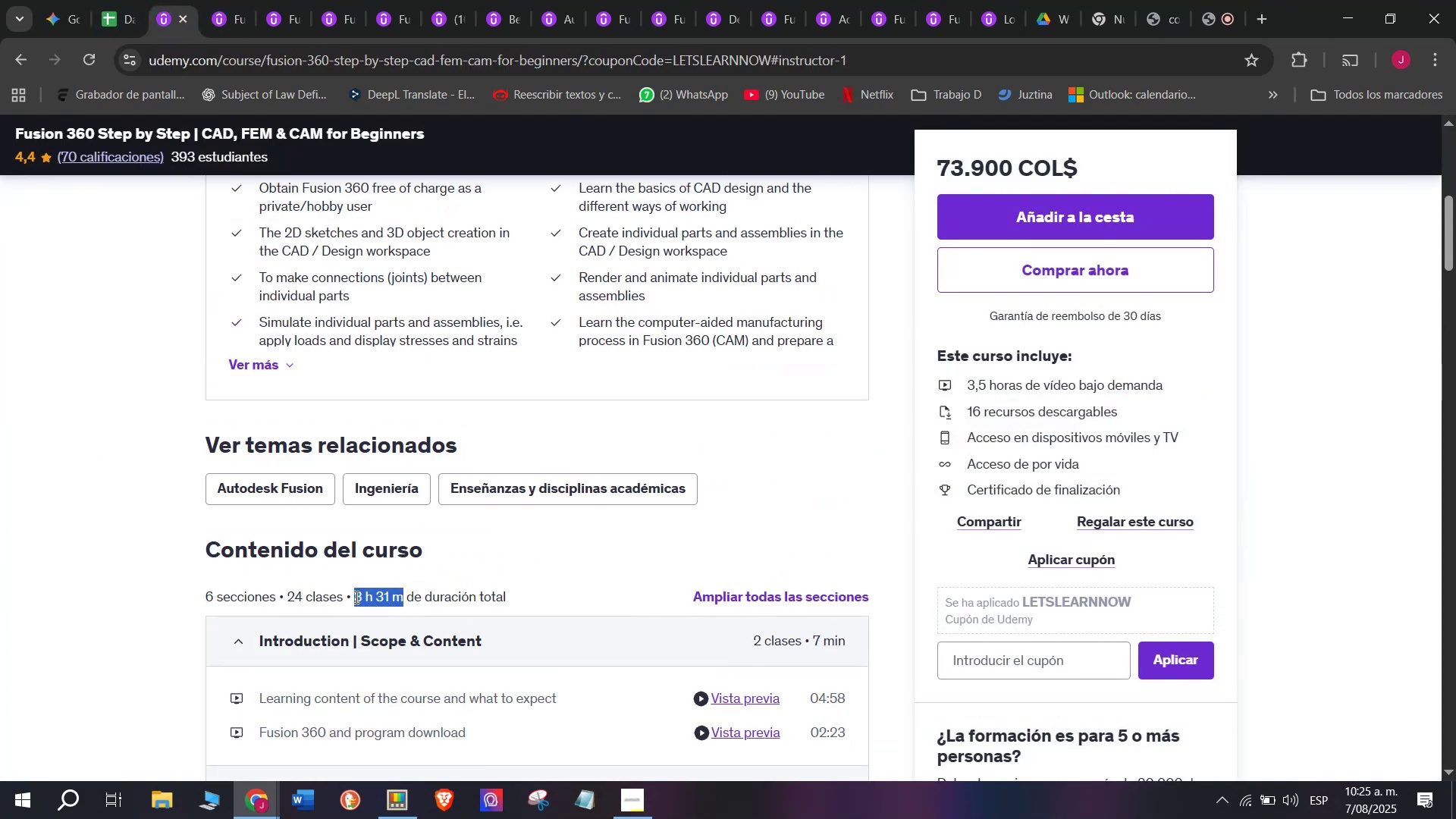 
key(Control+ControlLeft)
 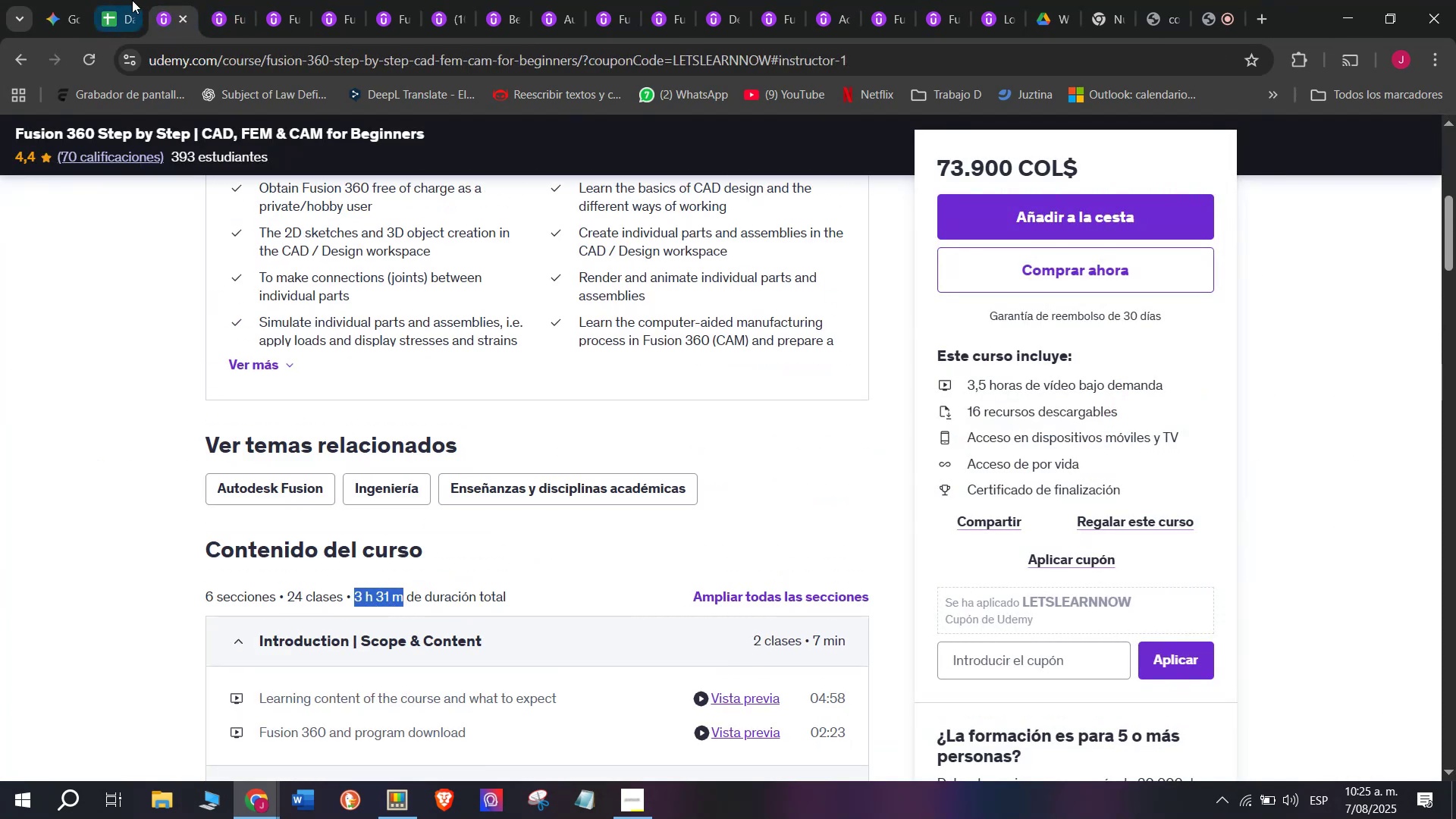 
key(Break)
 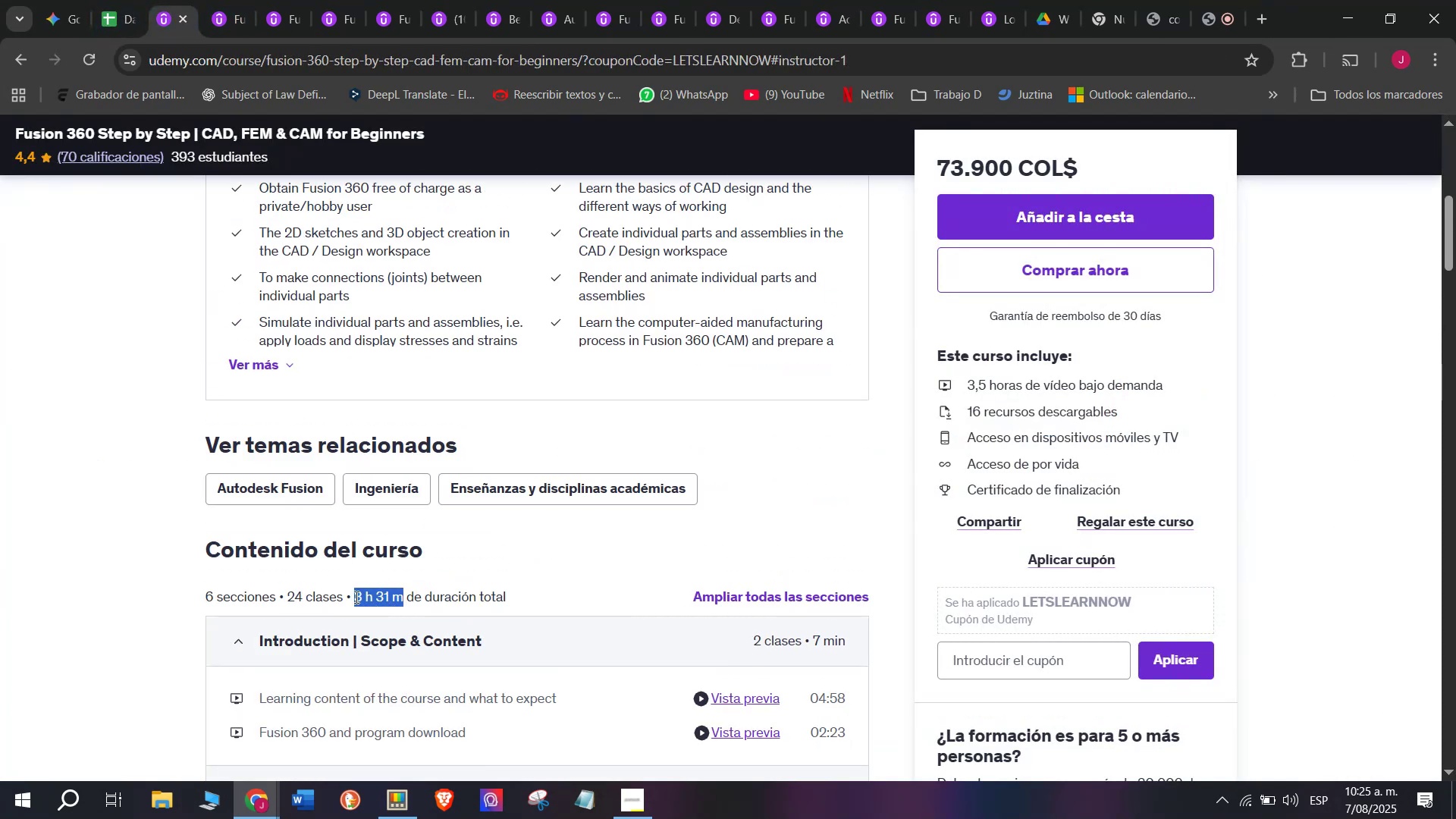 
key(Control+C)
 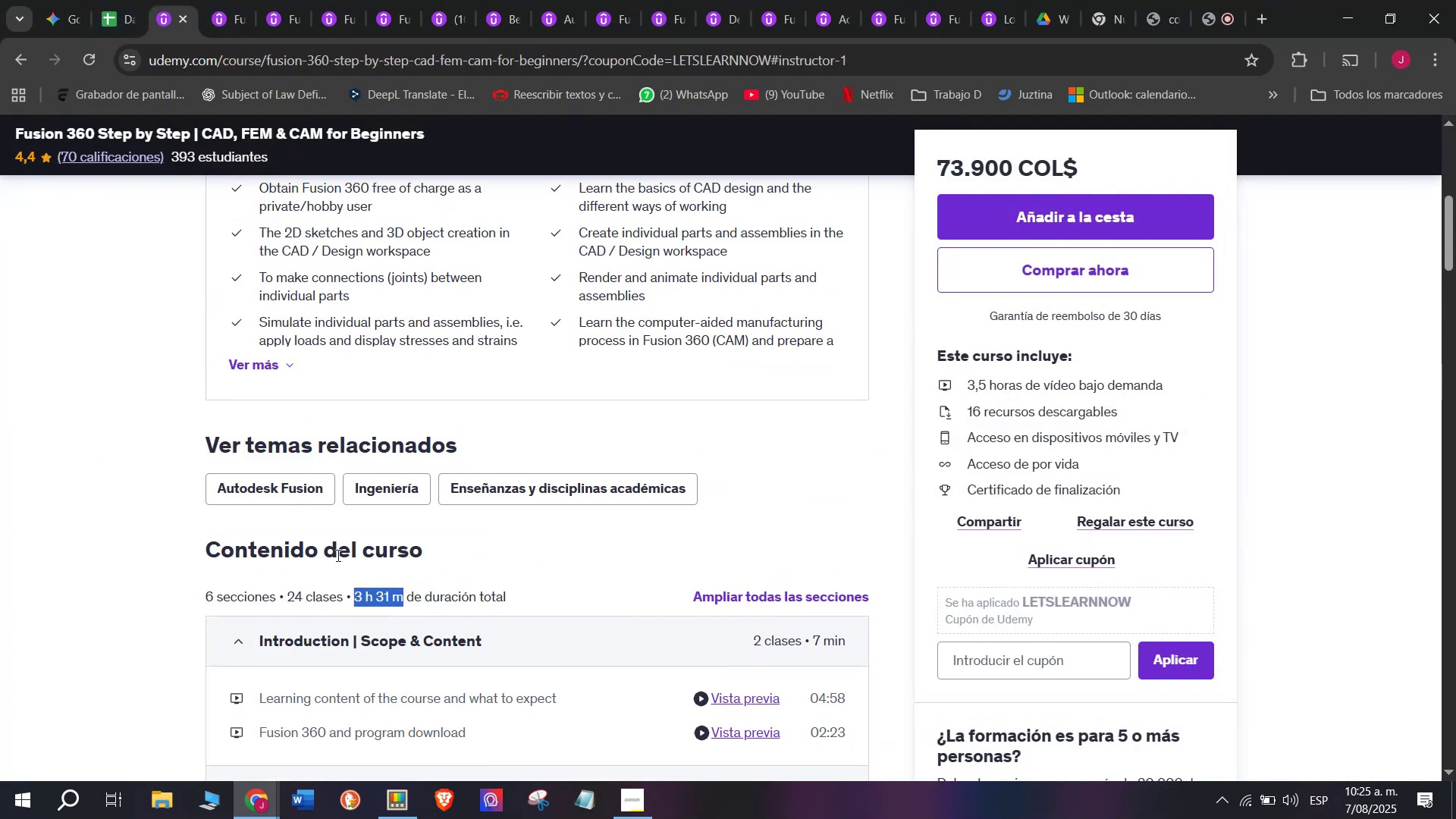 
key(Break)
 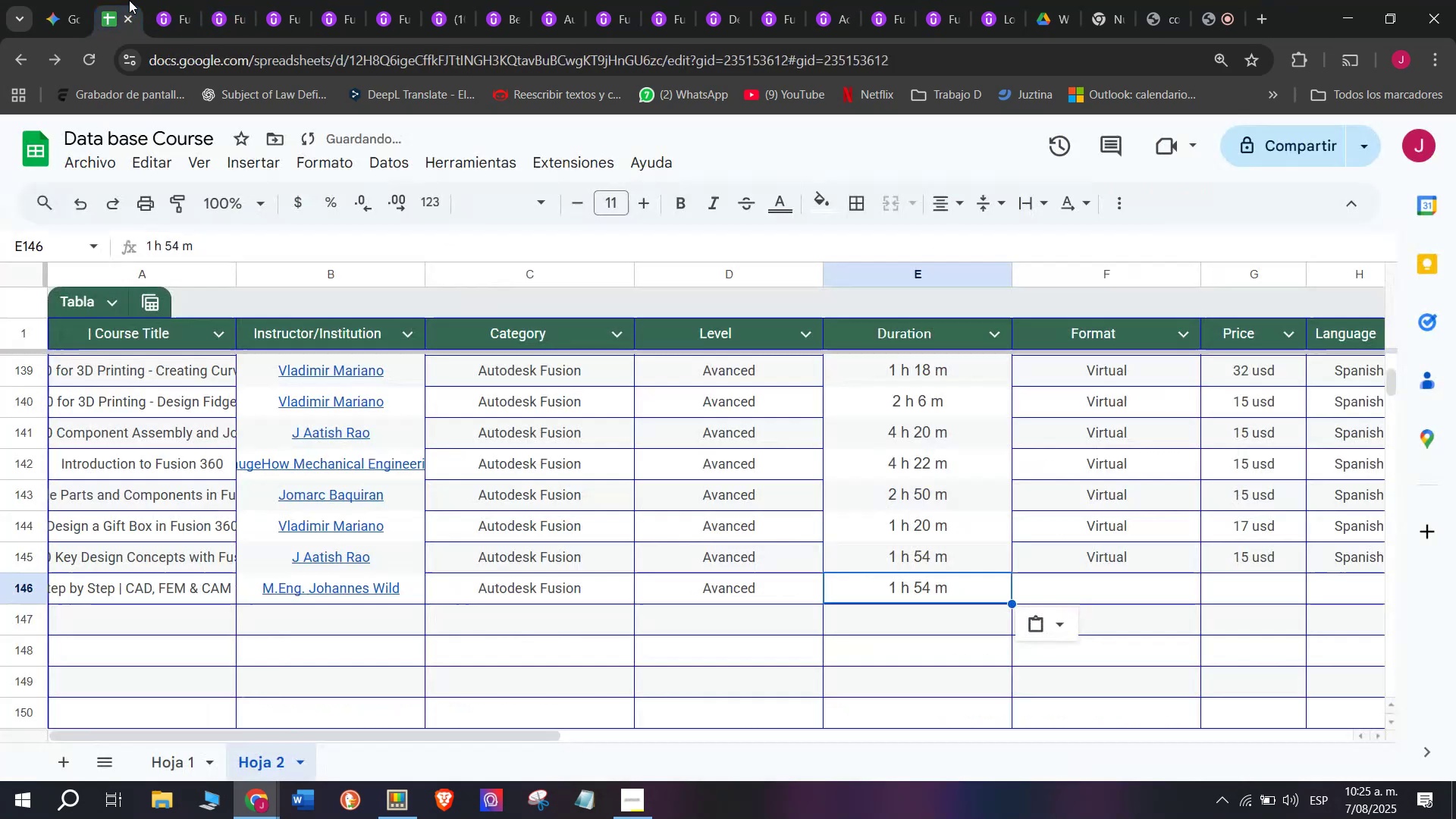 
key(Control+ControlLeft)
 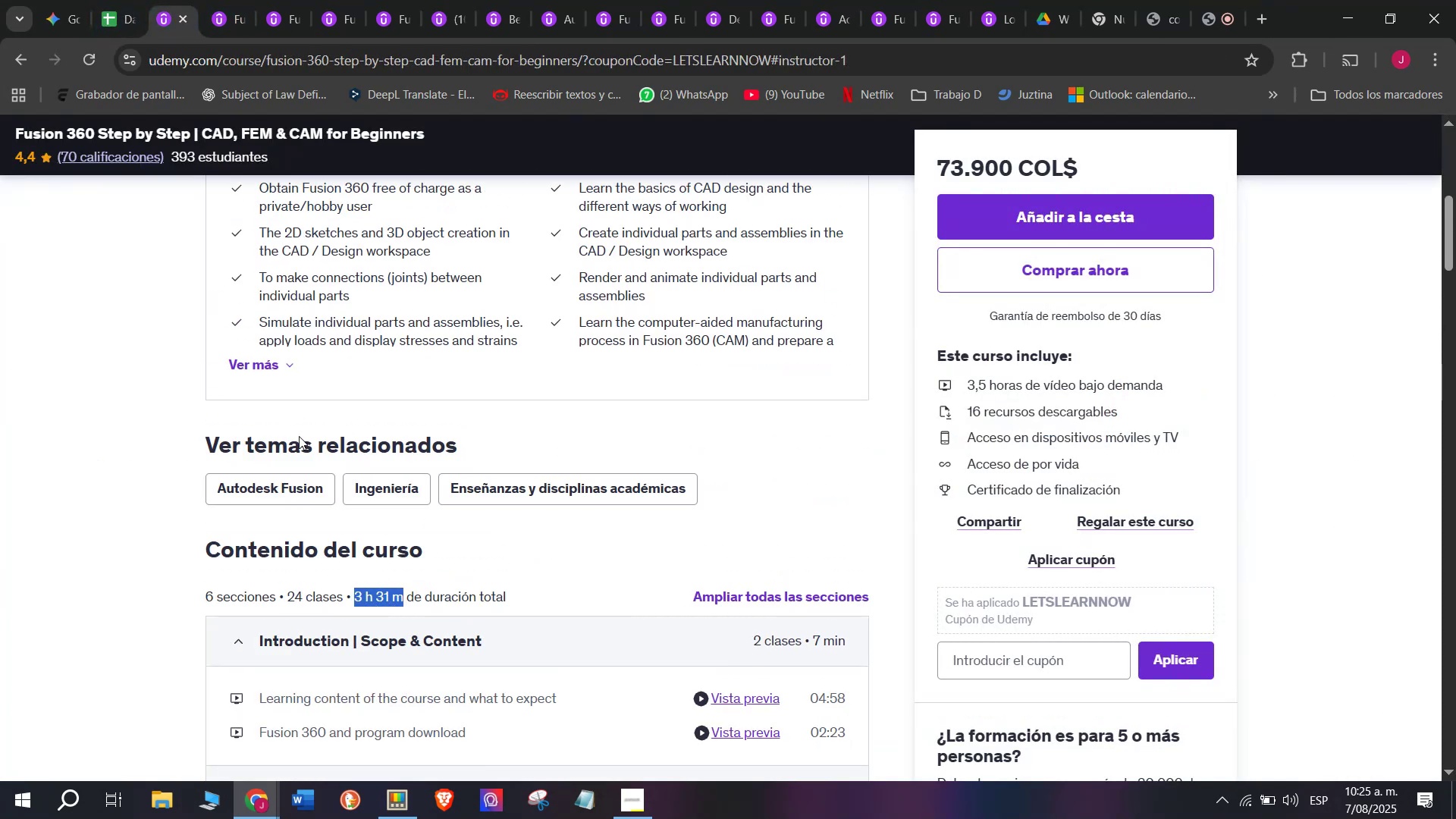 
key(Control+C)
 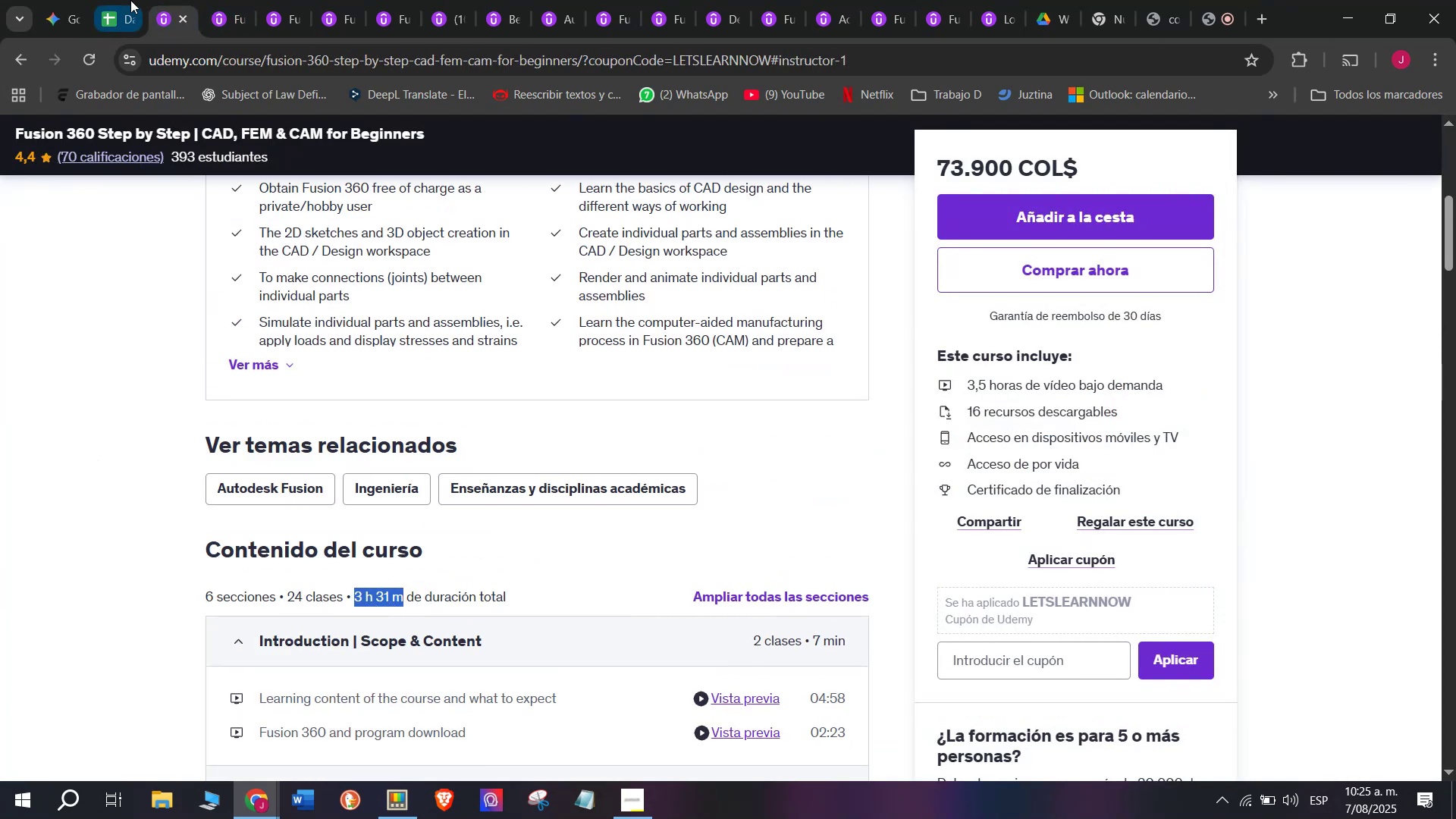 
left_click([129, 0])
 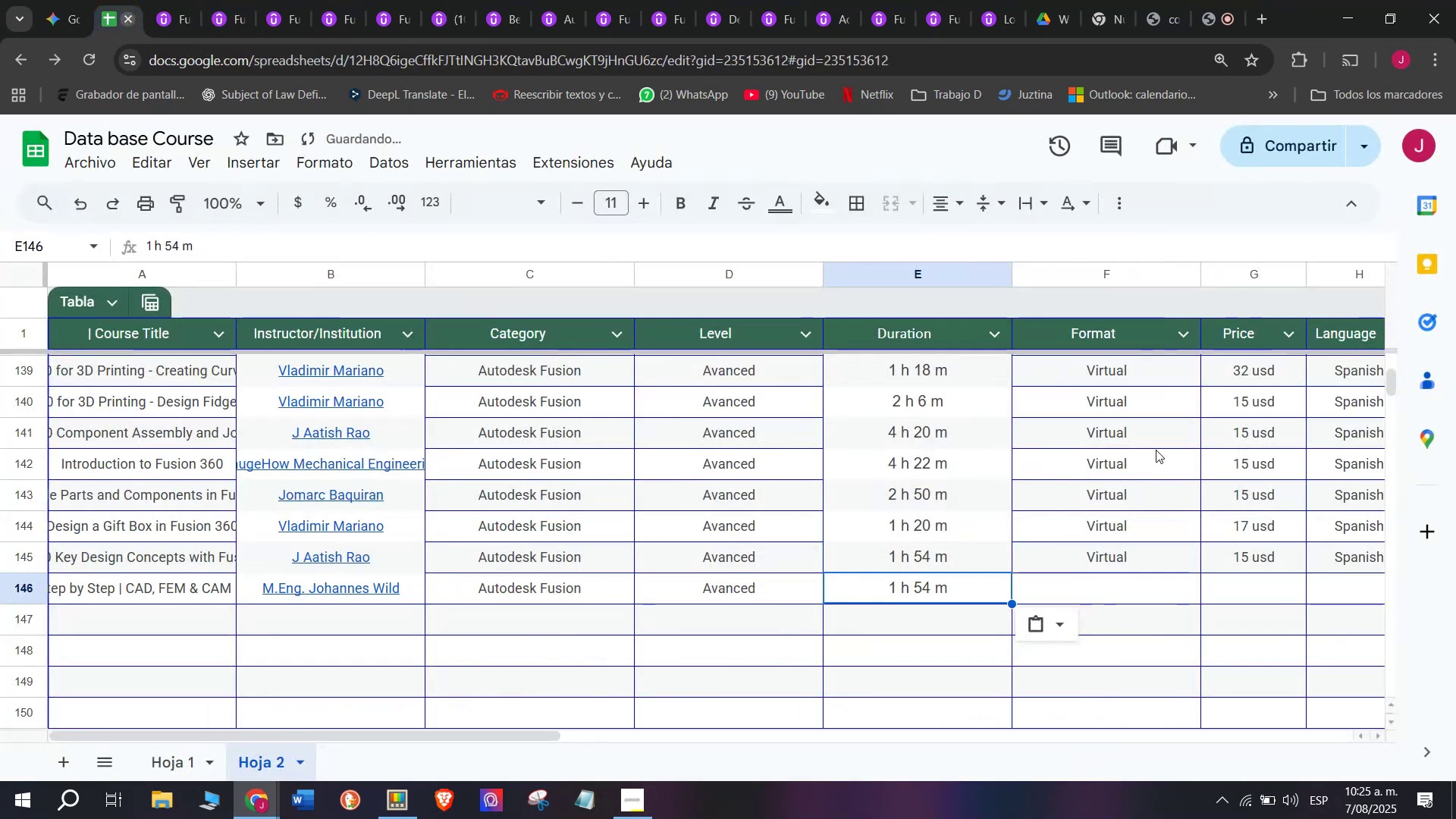 
key(Control+ControlLeft)
 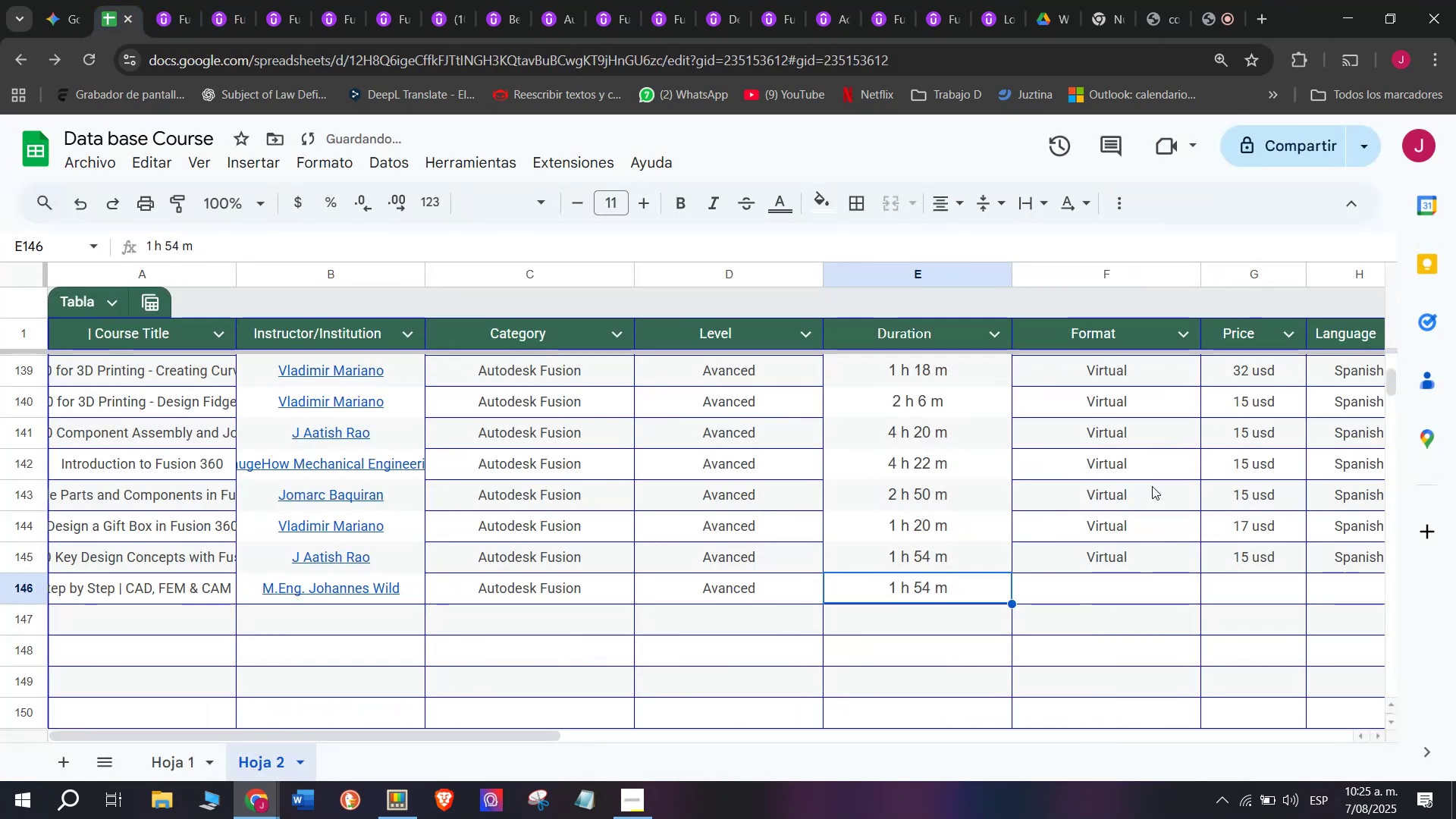 
key(Z)
 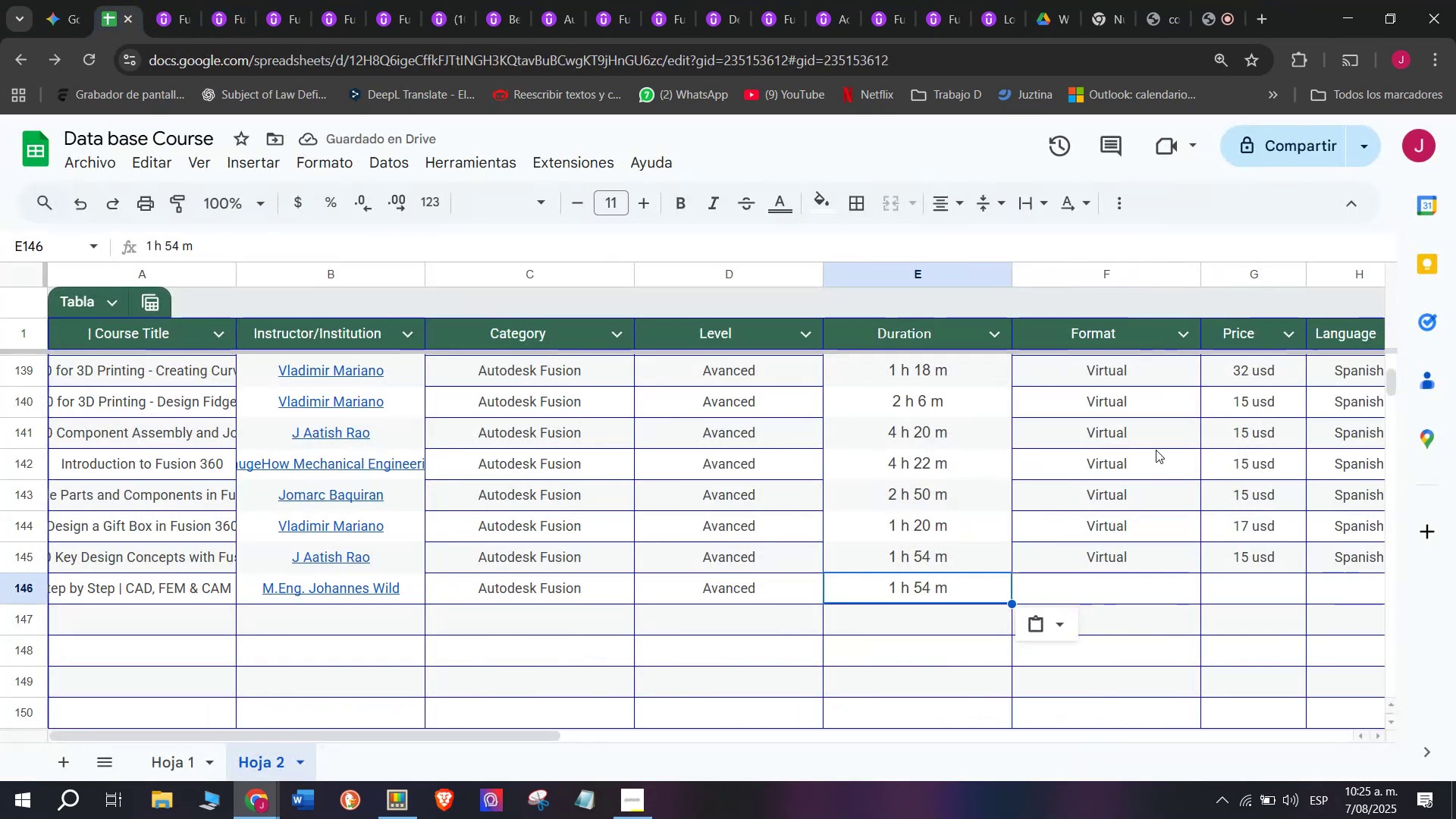 
key(Control+V)
 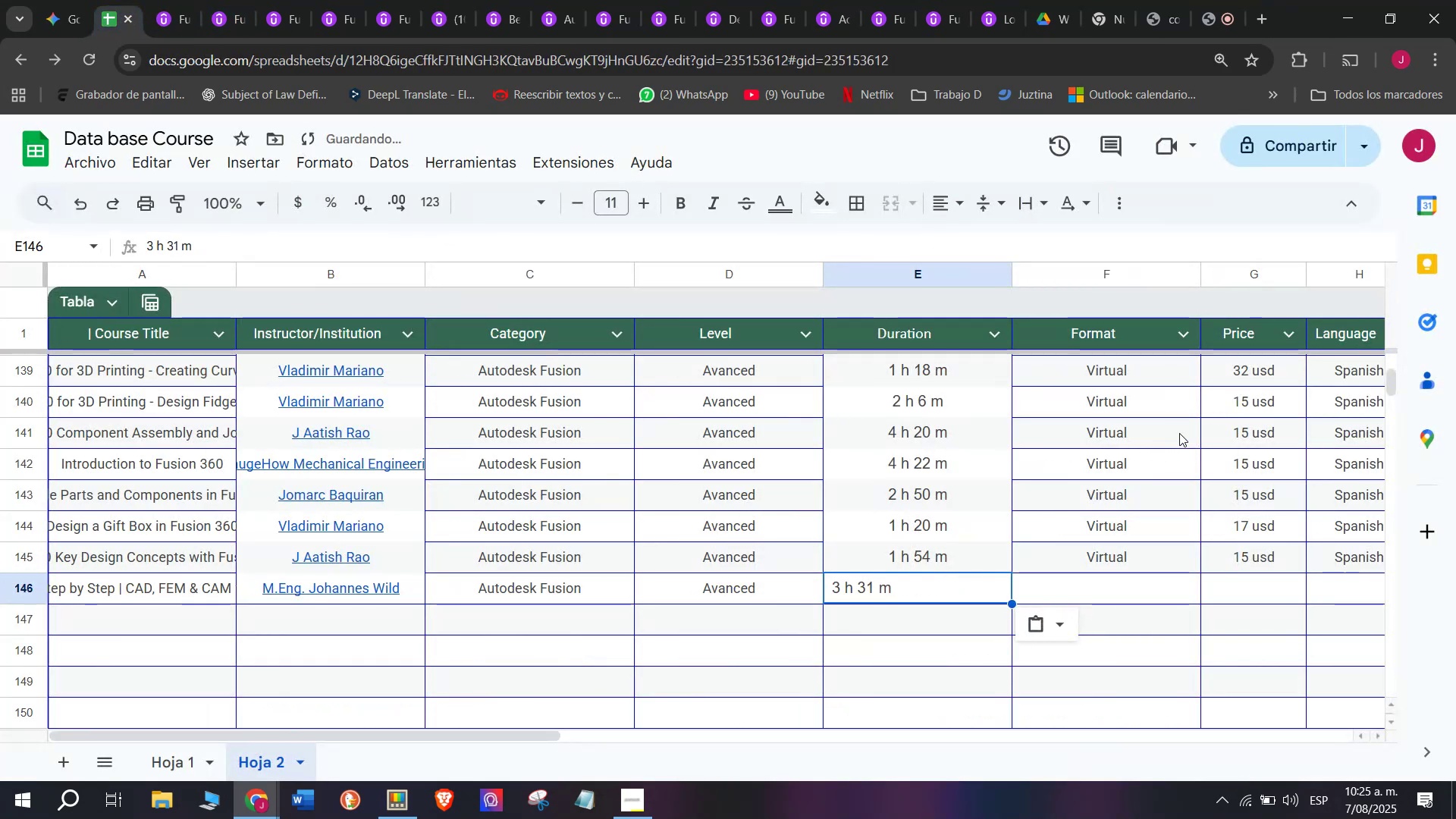 
key(Shift+ShiftLeft)
 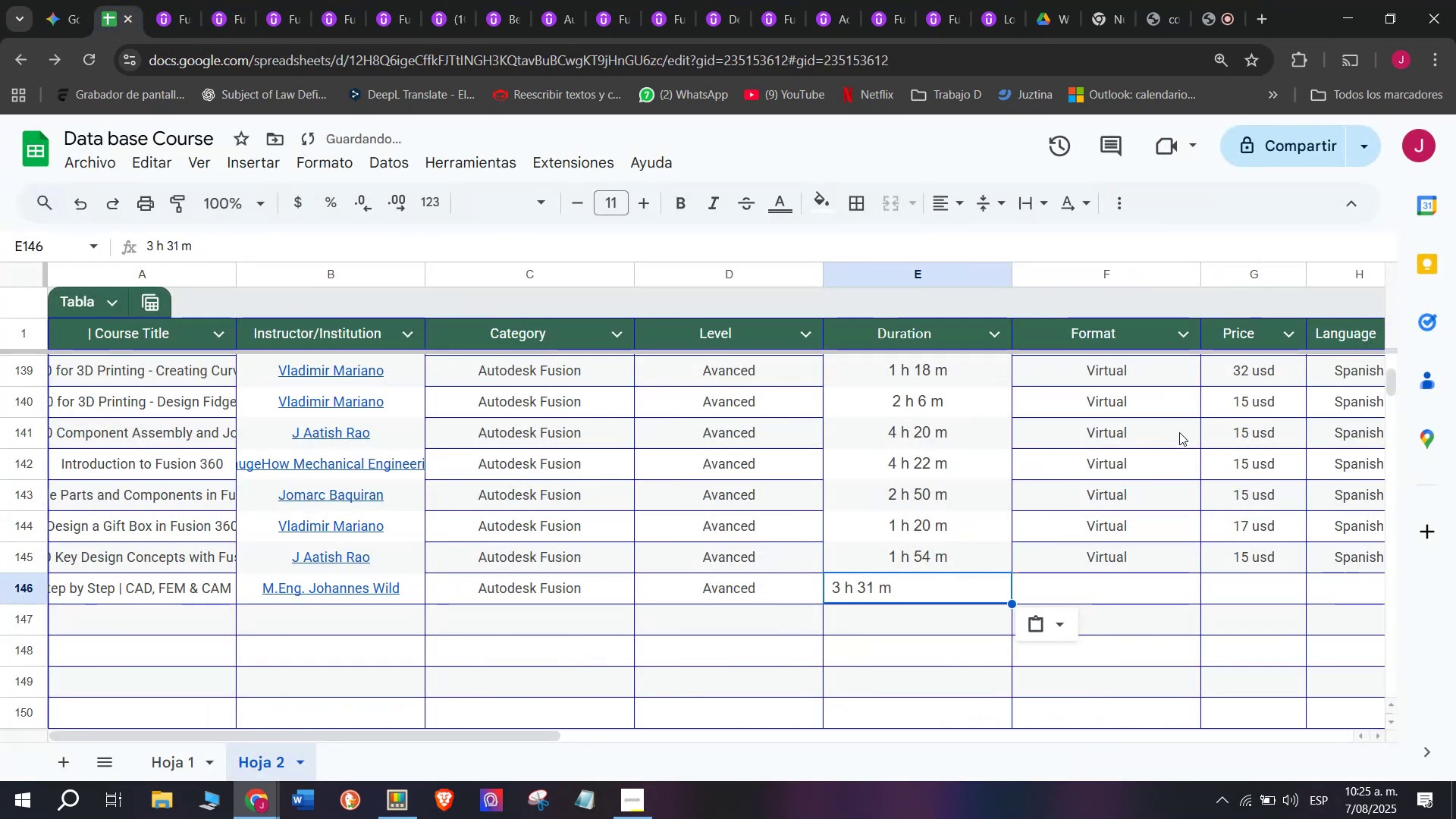 
key(Control+Shift+ControlLeft)
 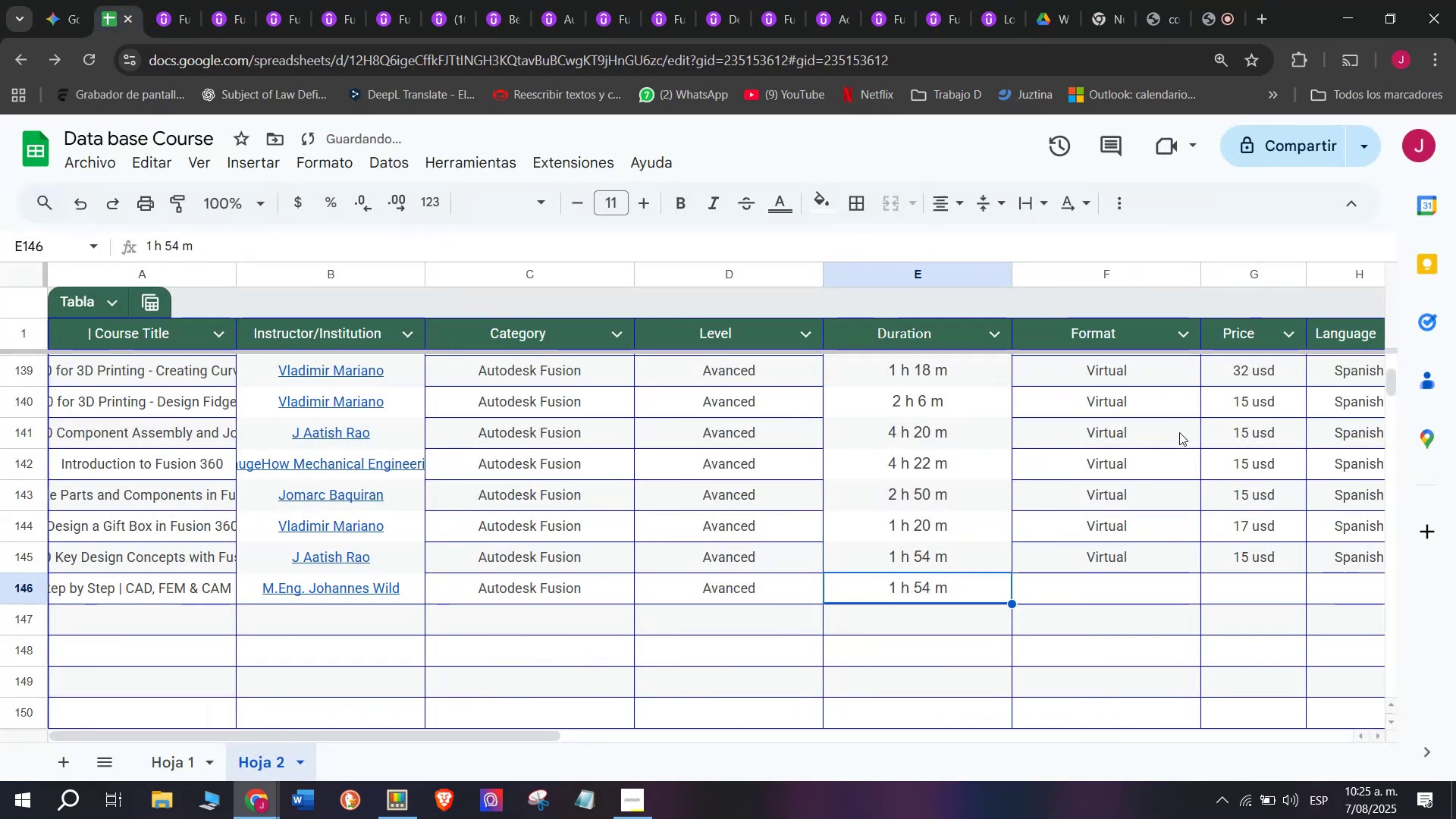 
key(Control+Shift+Z)
 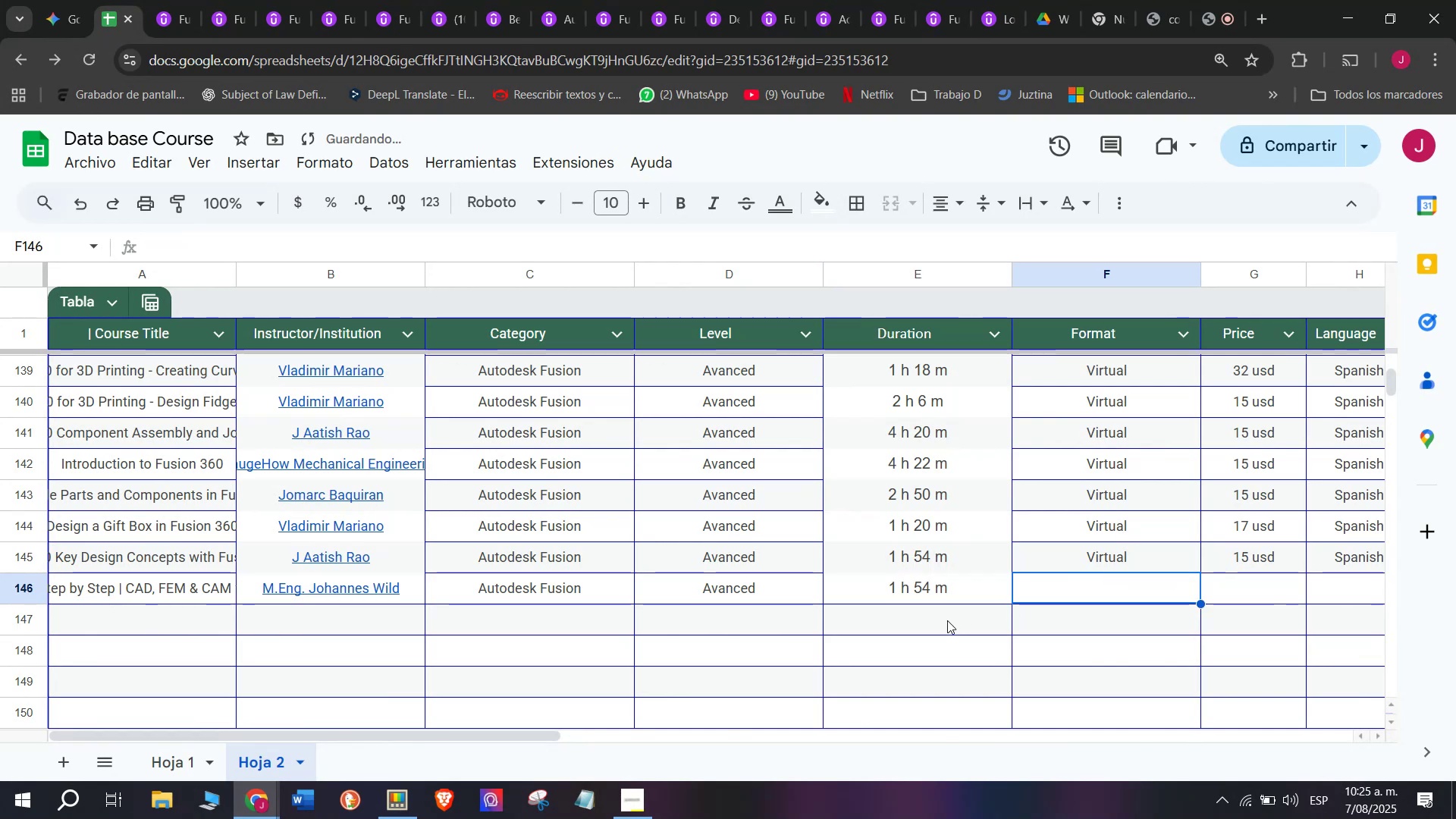 
key(Z)
 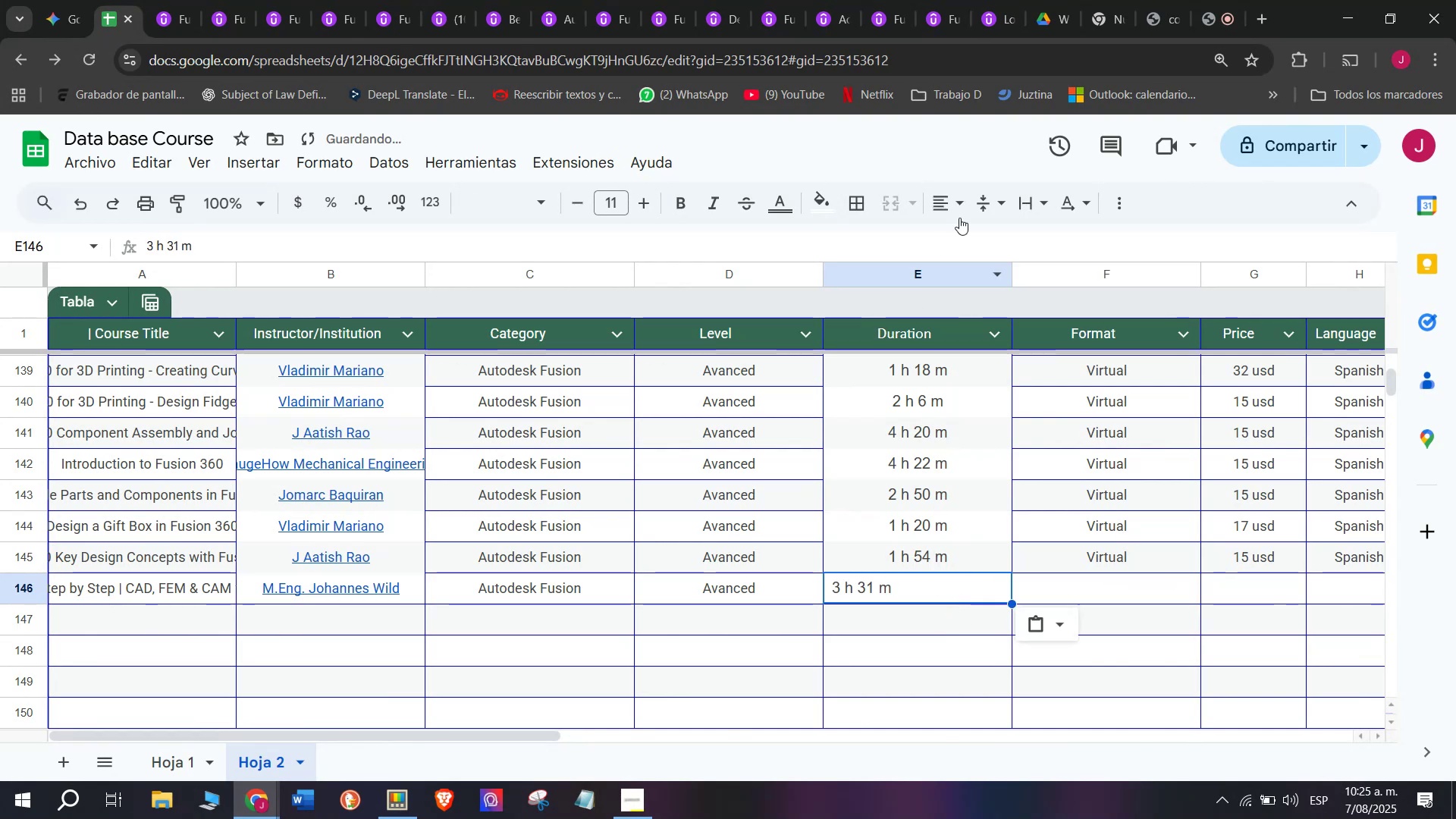 
key(Control+ControlLeft)
 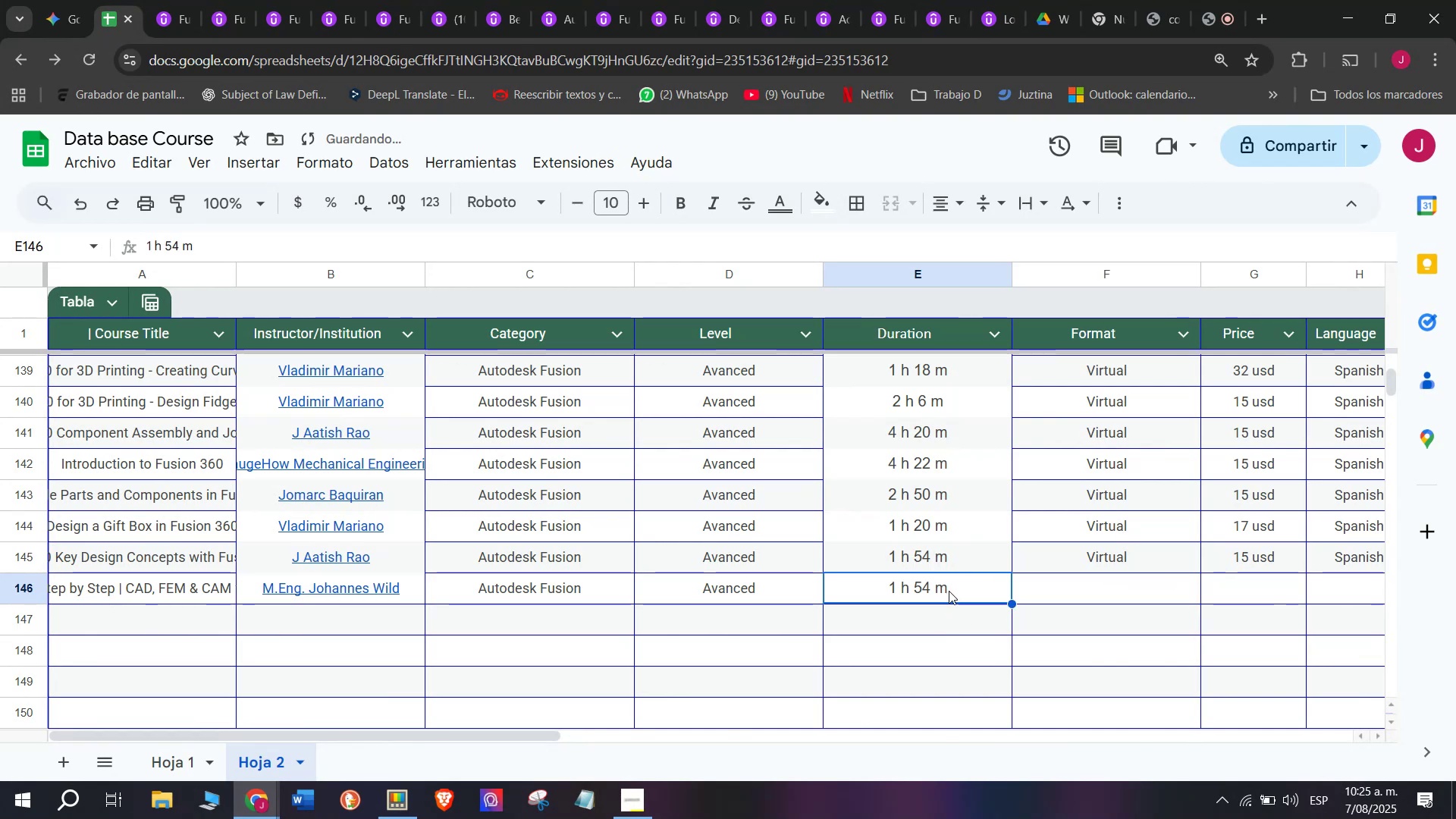 
key(Control+V)
 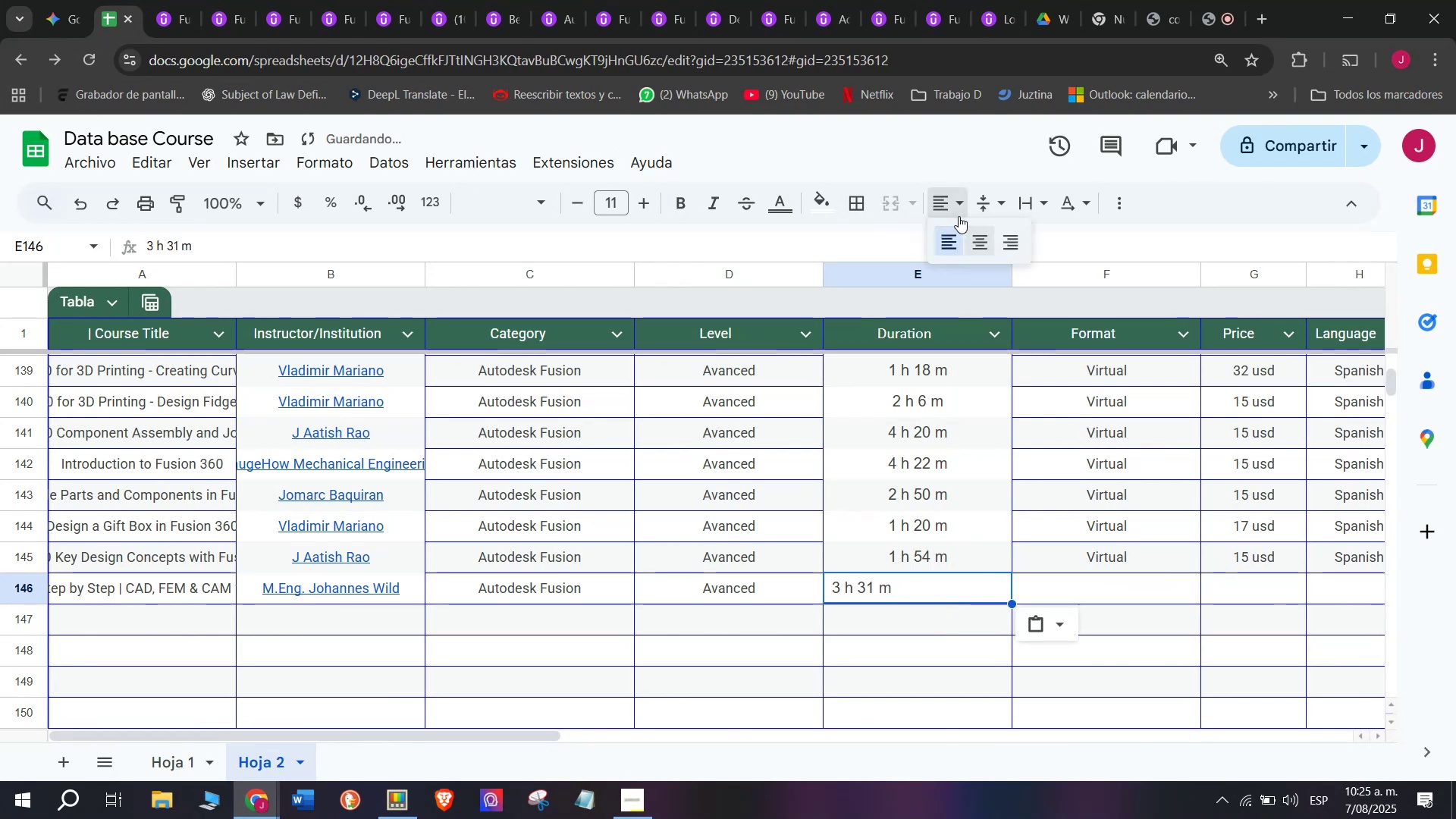 
double_click([977, 246])
 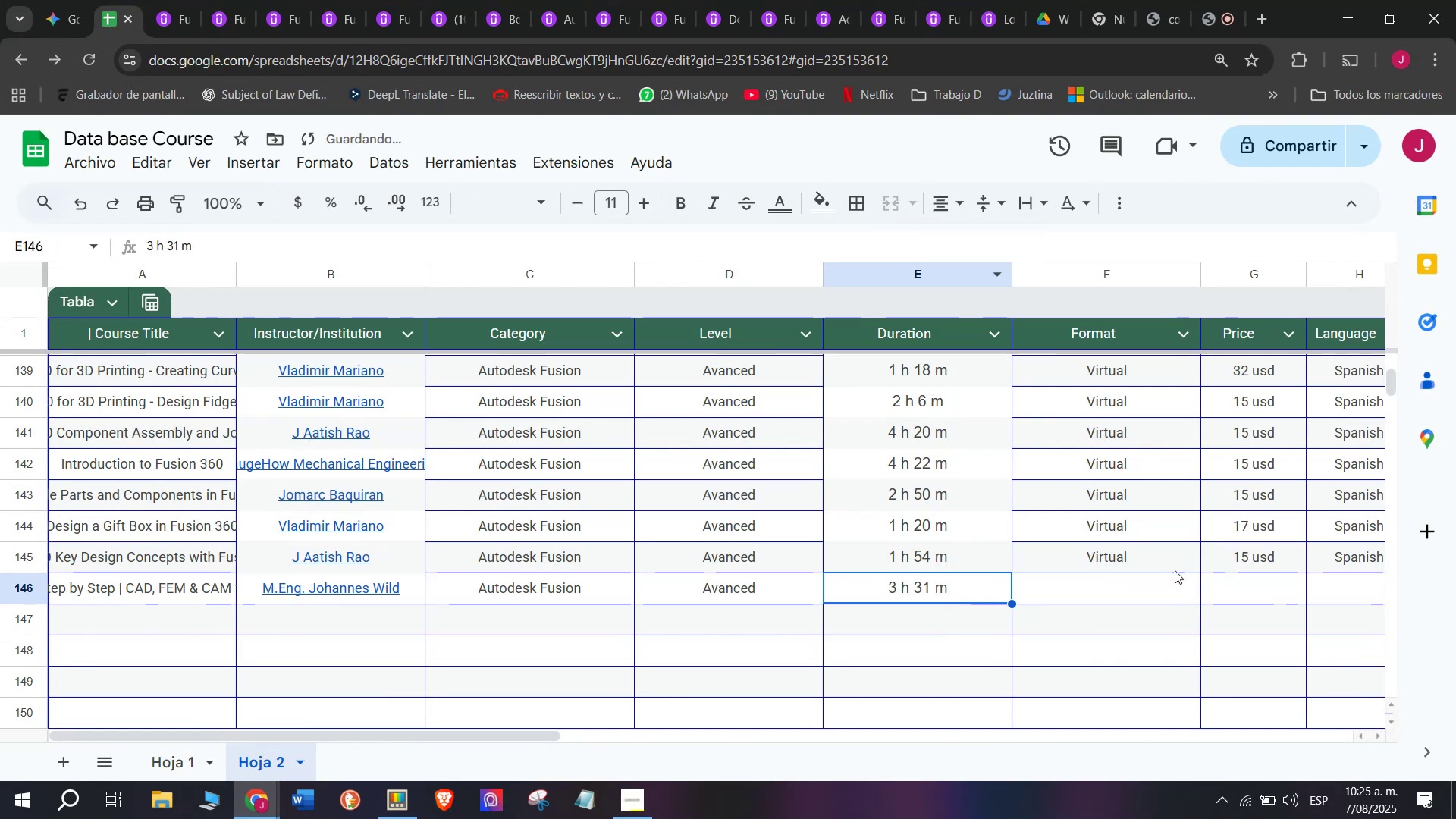 
key(Break)
 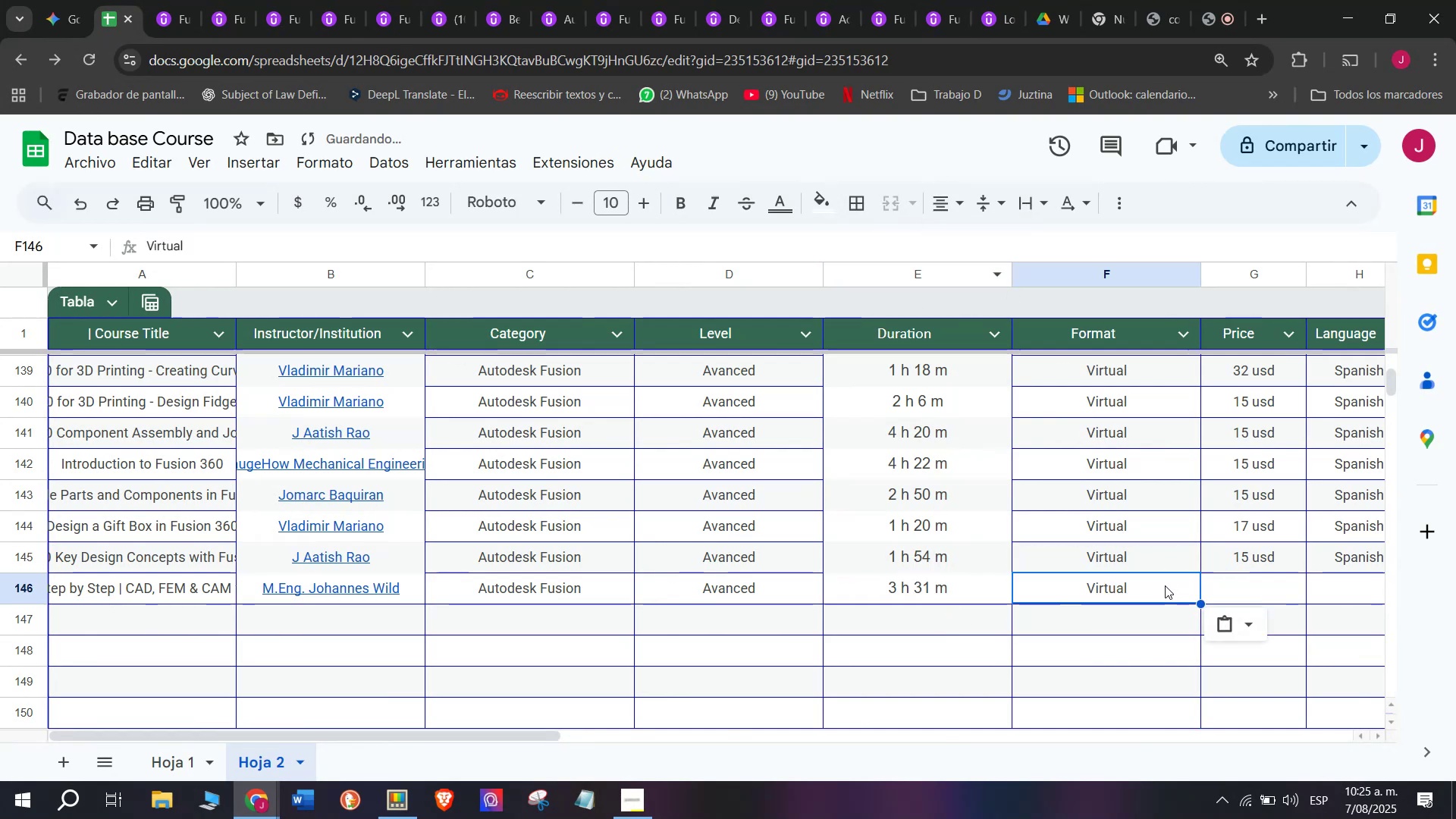 
key(Control+ControlLeft)
 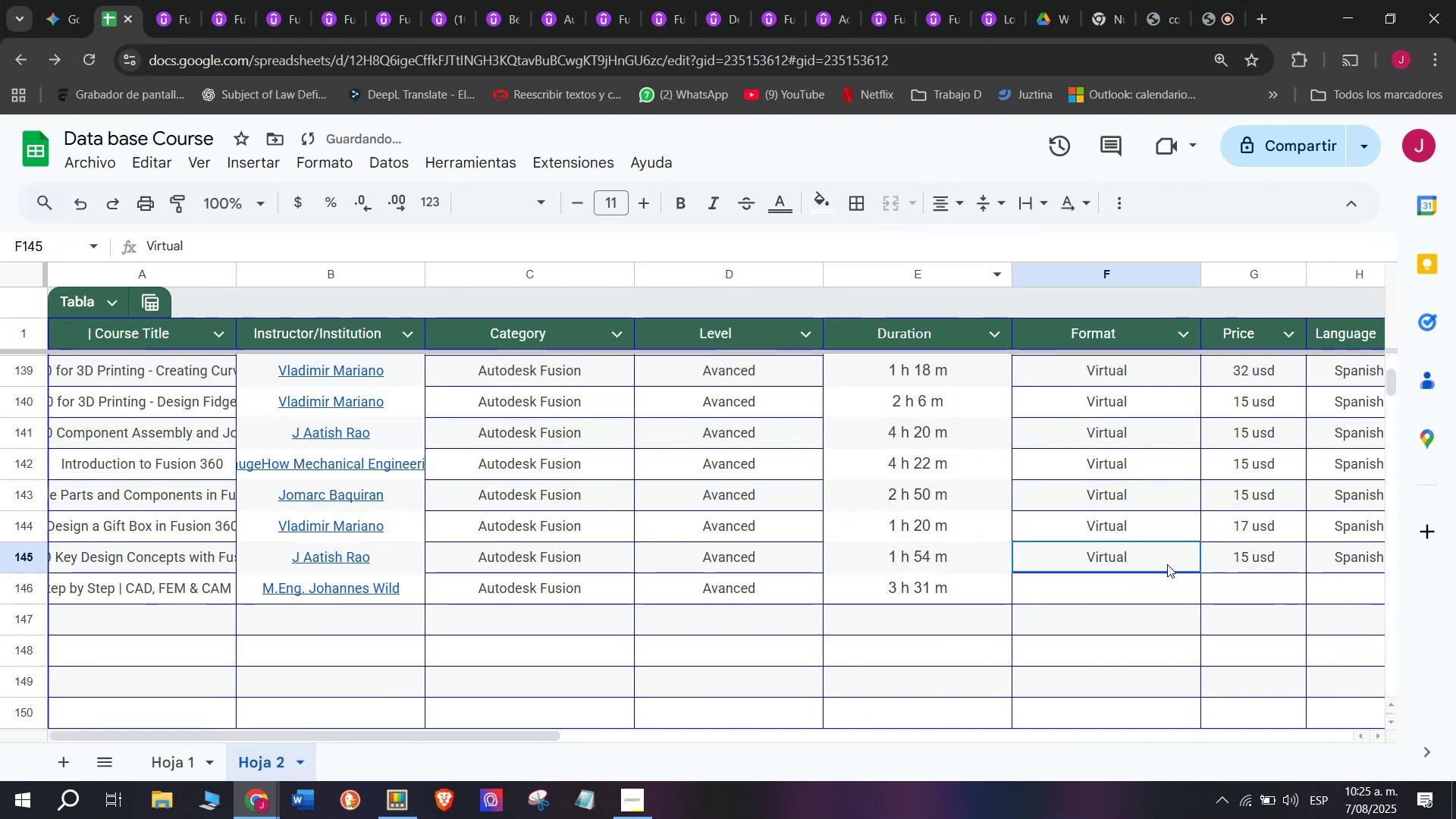 
key(Control+C)
 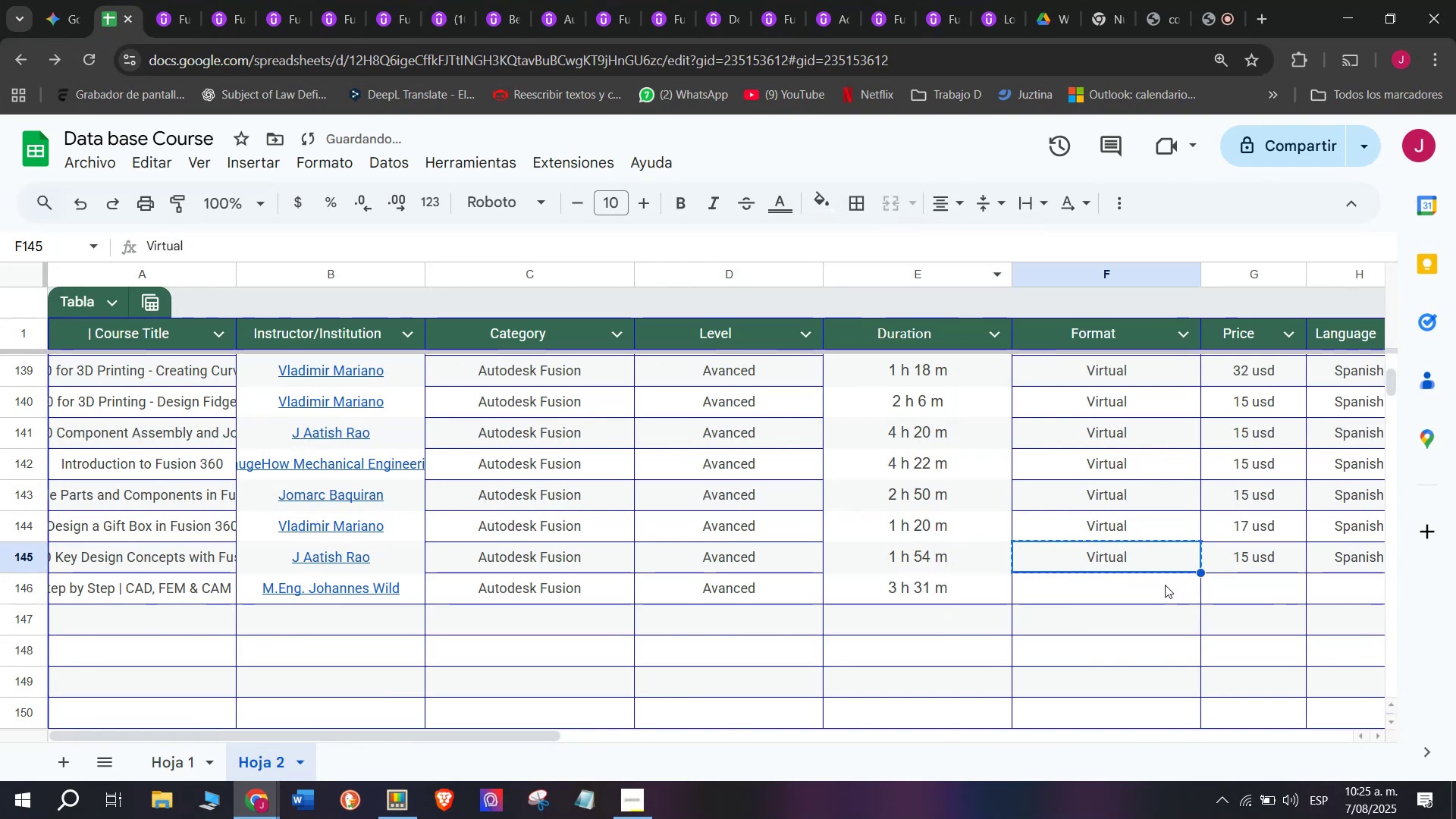 
double_click([1165, 585])
 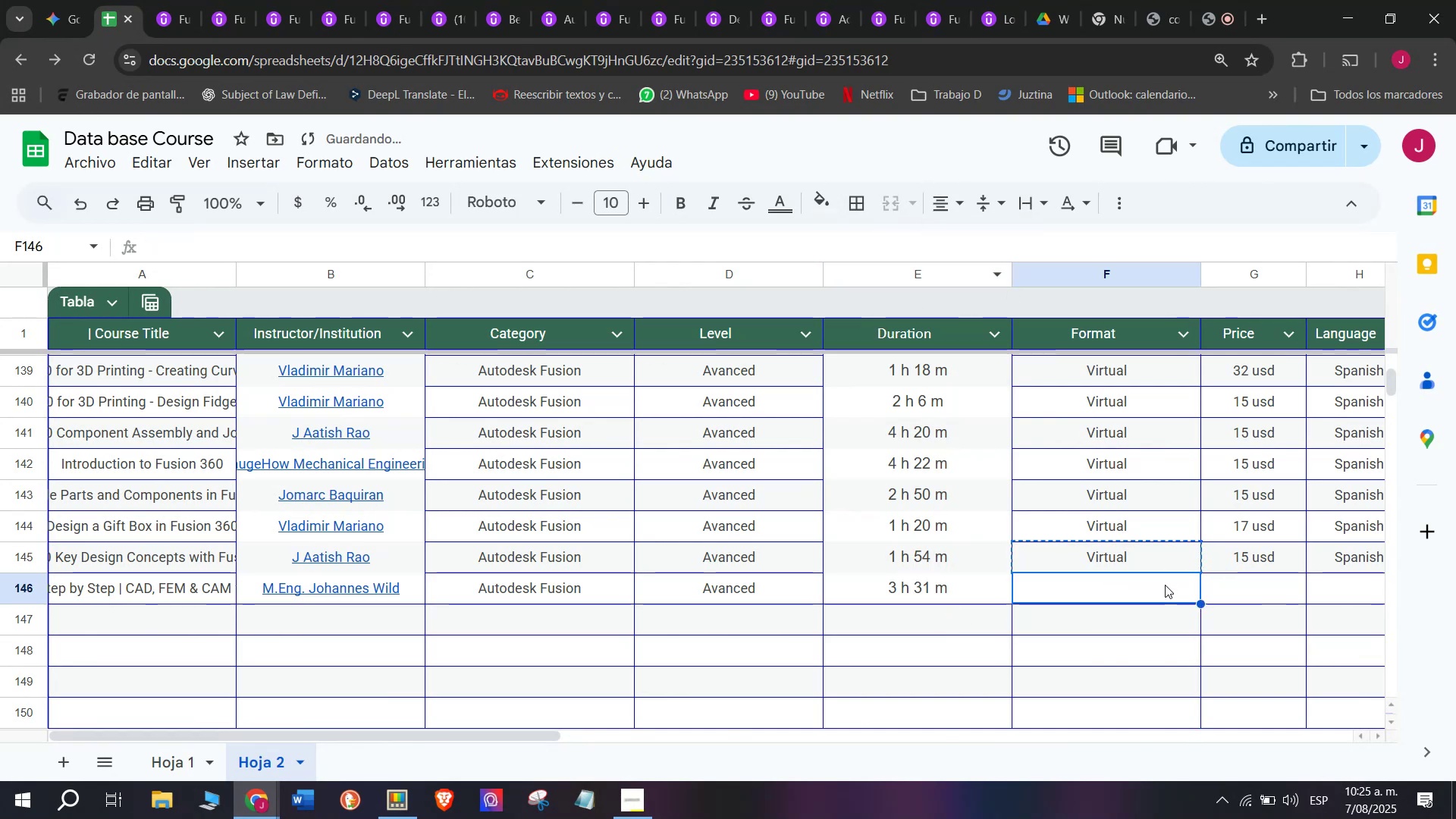 
key(Z)
 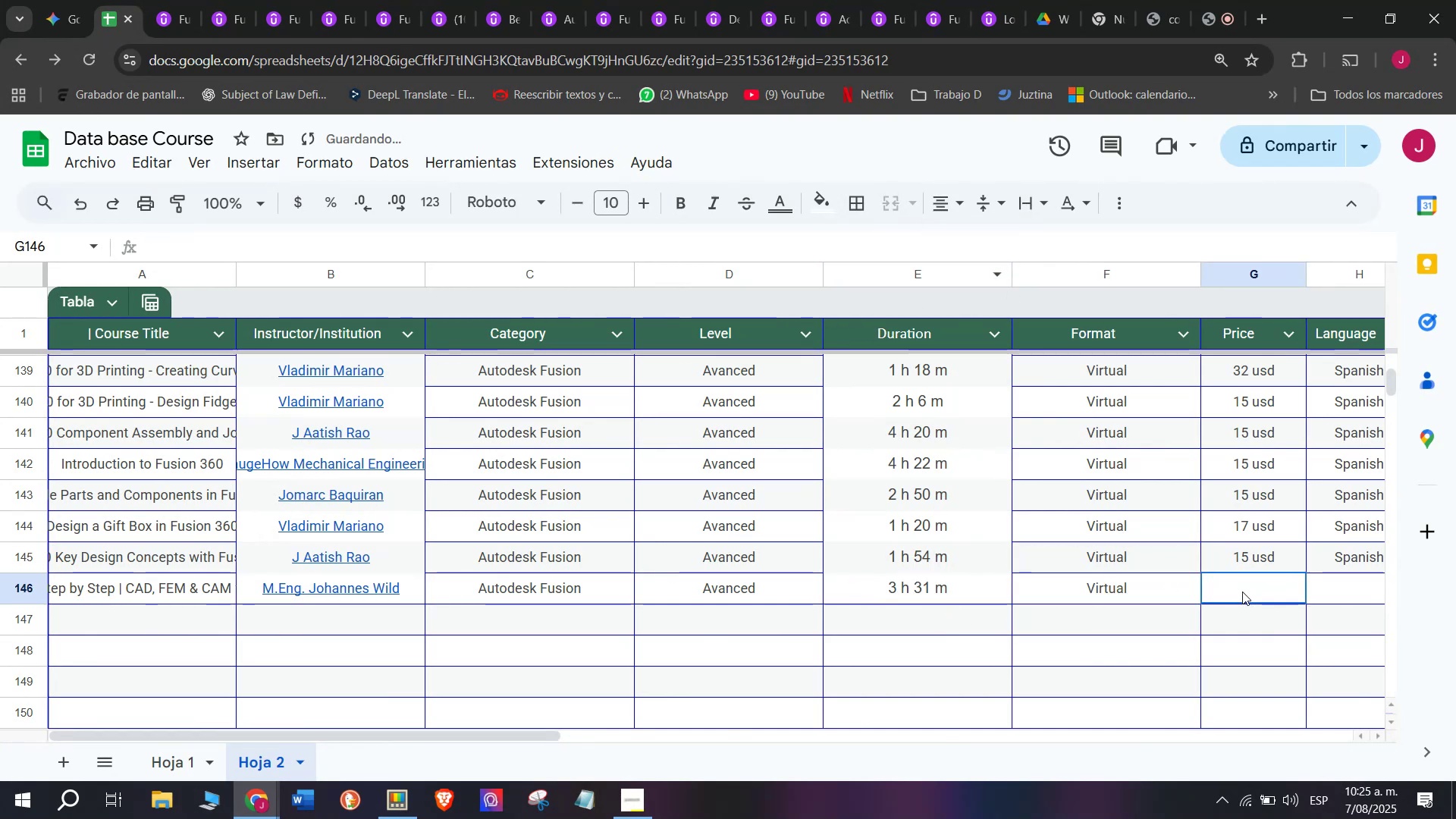 
key(Control+ControlLeft)
 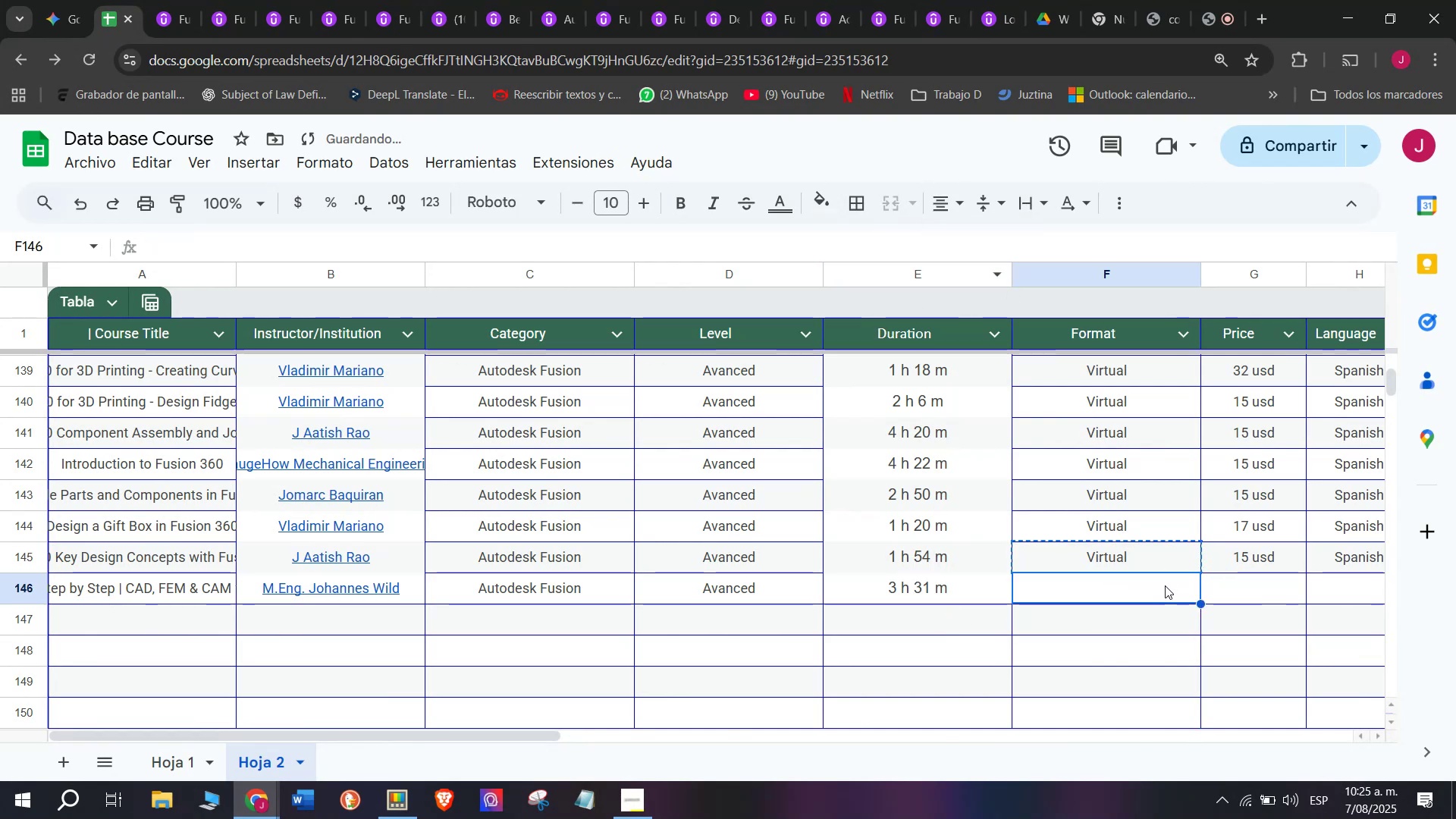 
key(Control+V)
 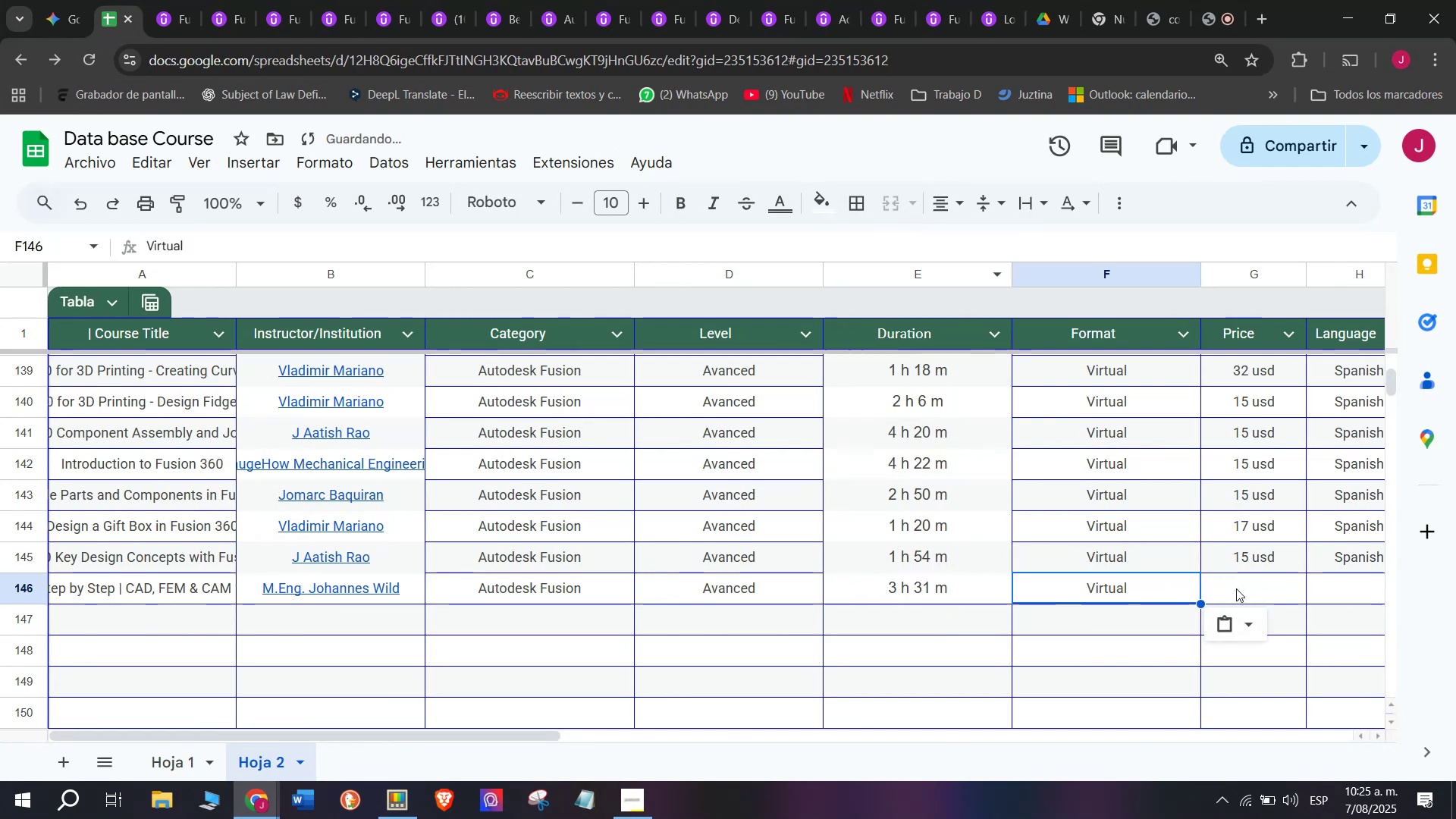 
triple_click([1242, 592])
 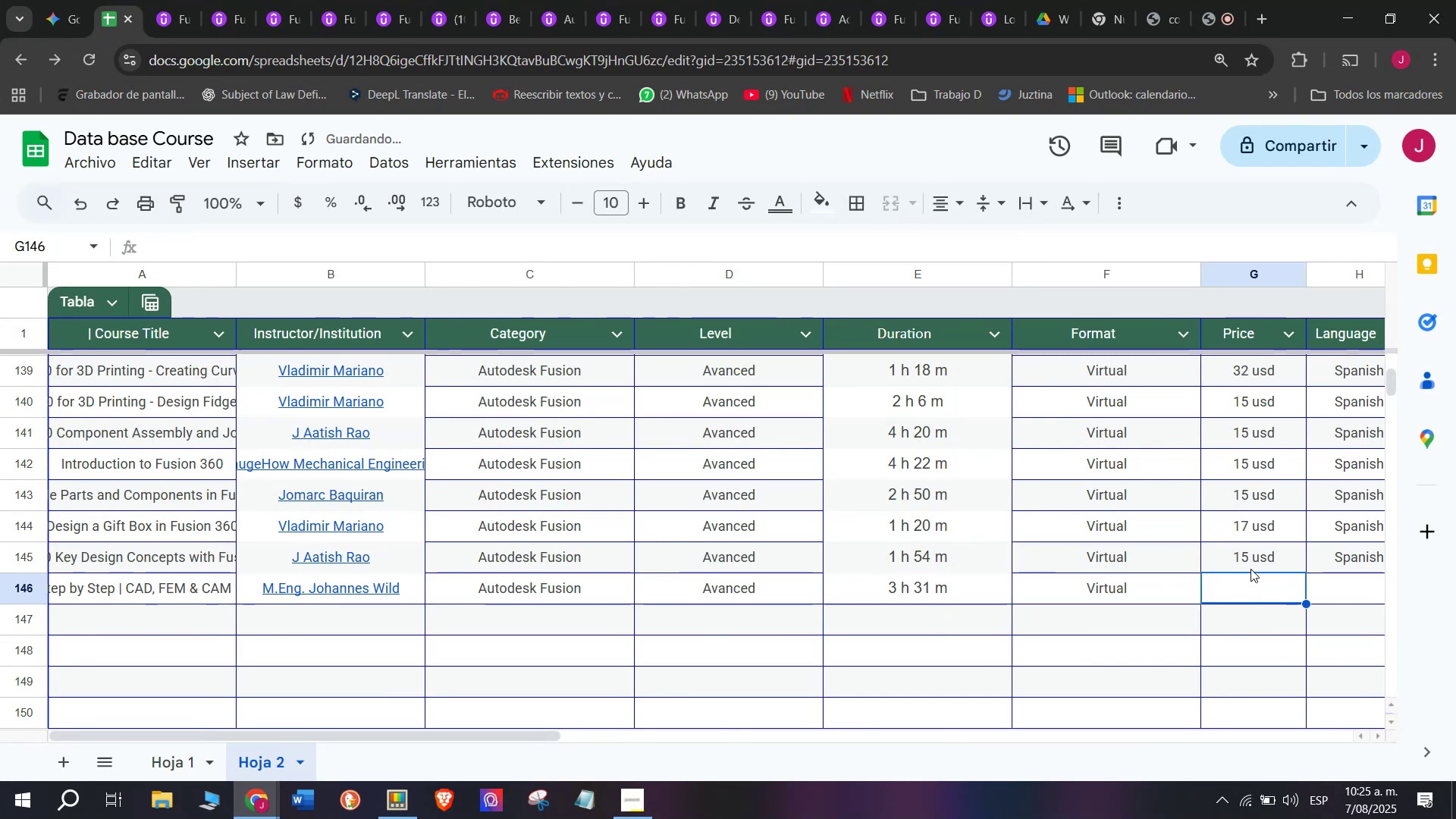 
triple_click([1250, 567])
 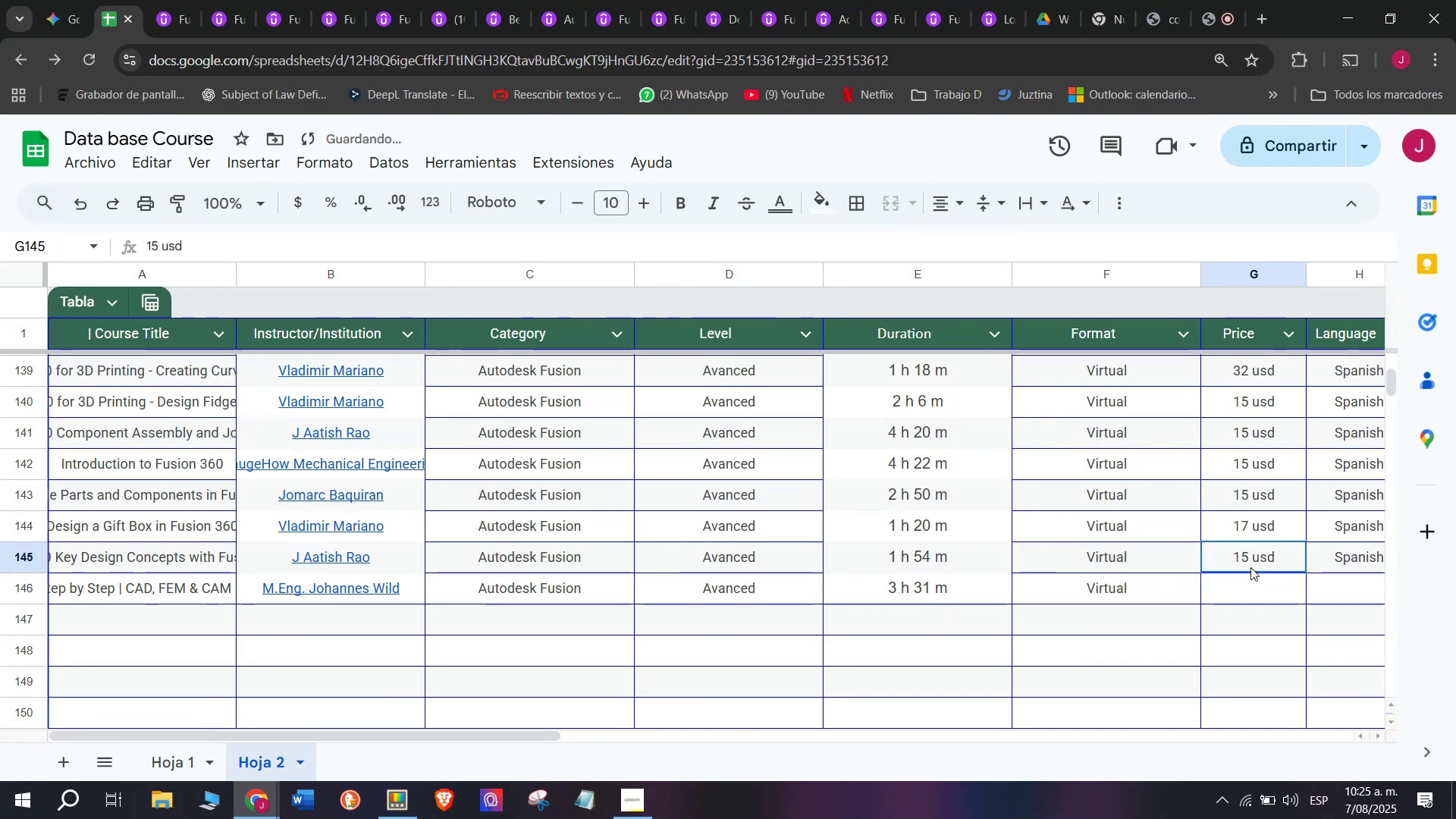 
key(Break)
 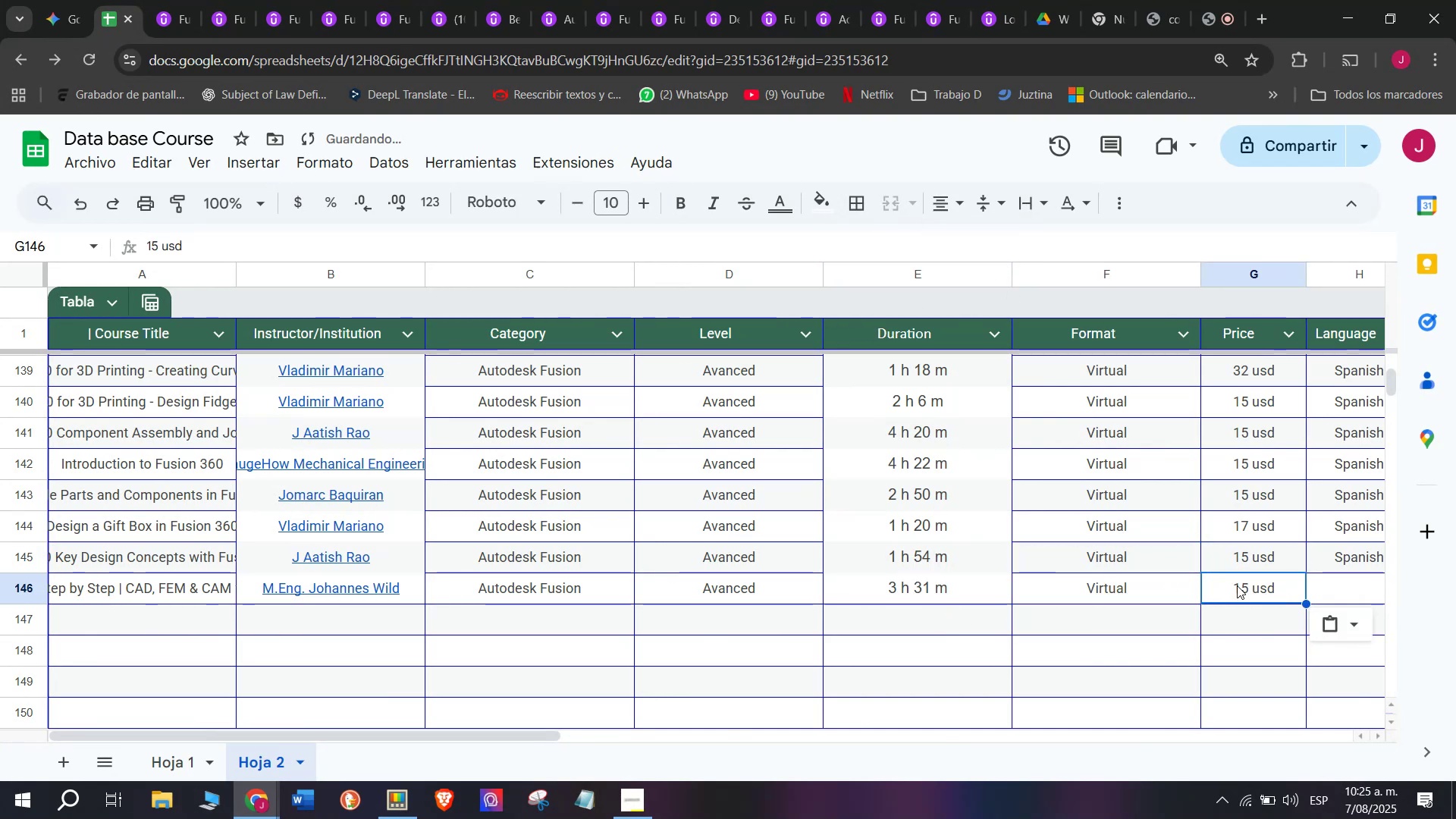 
key(Control+ControlLeft)
 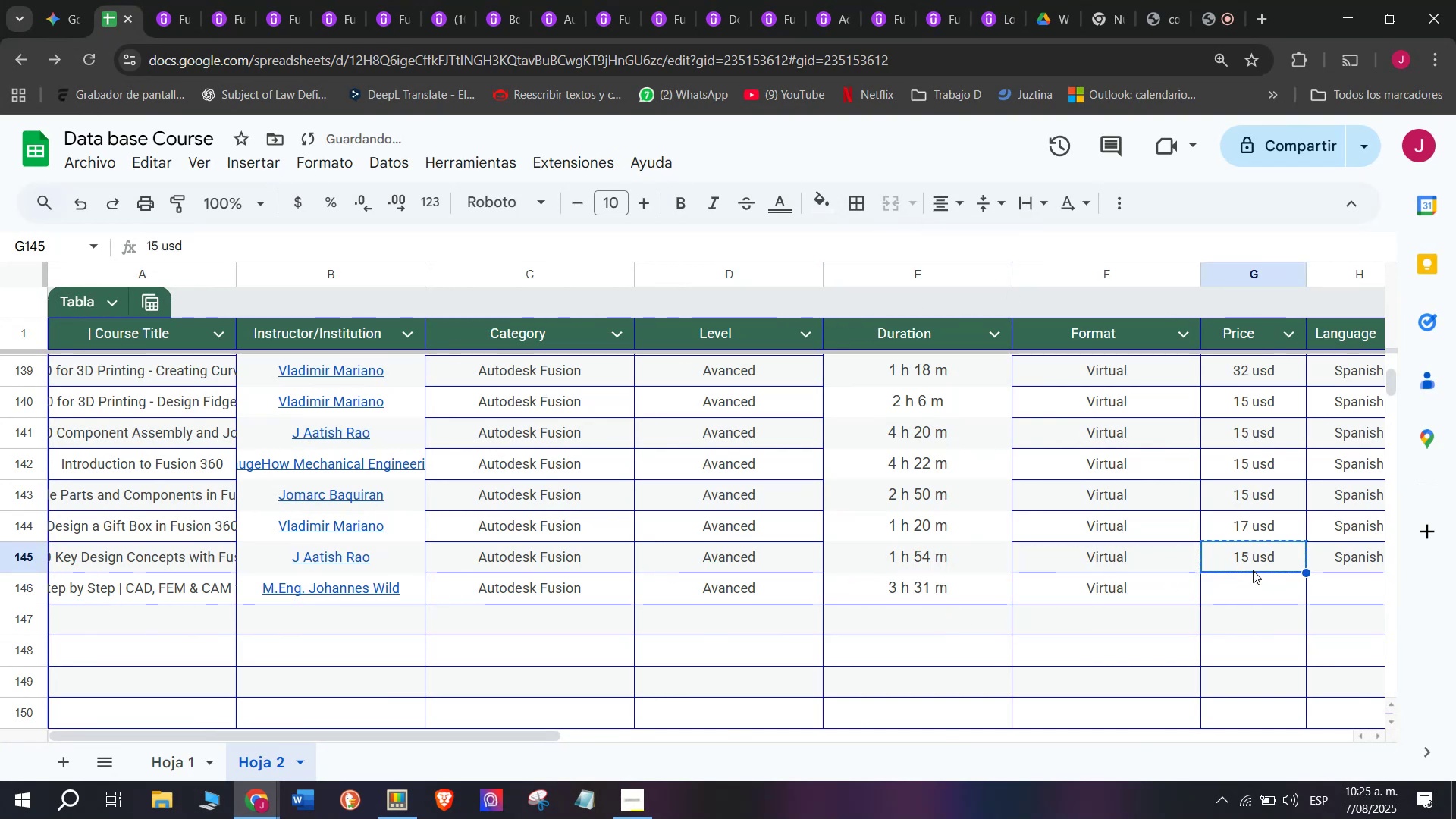 
key(Control+C)
 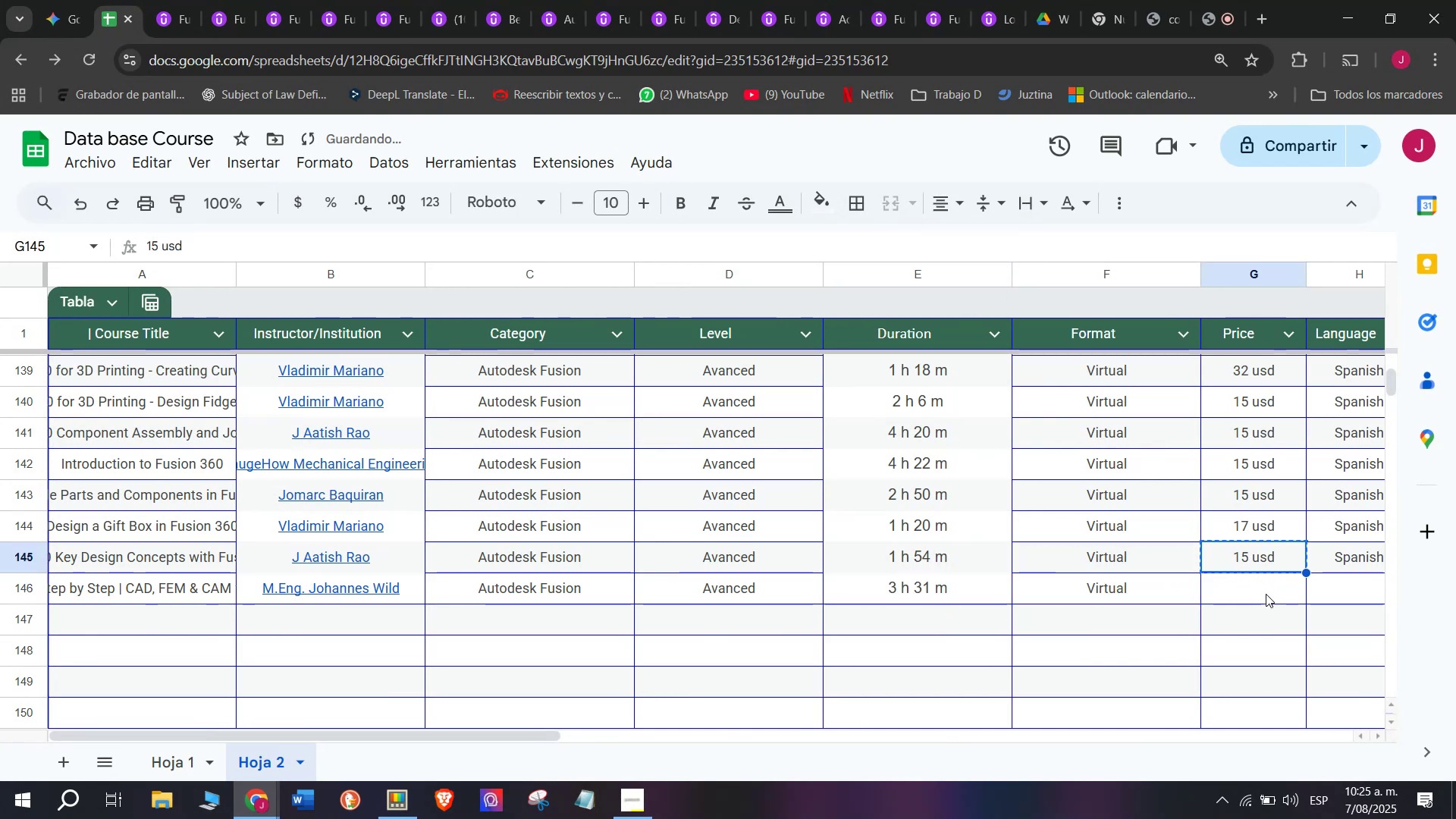 
key(Z)
 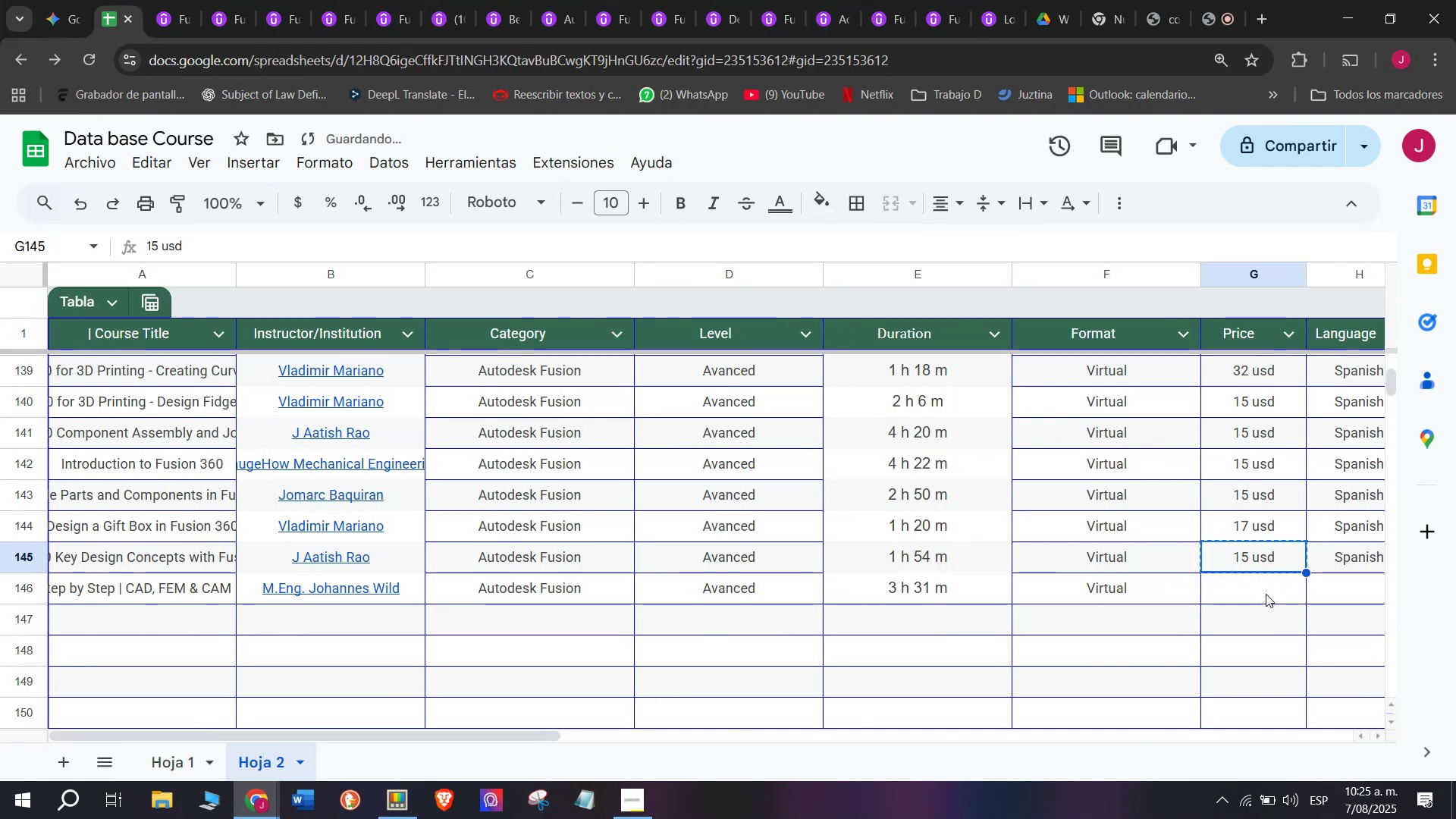 
key(Control+ControlLeft)
 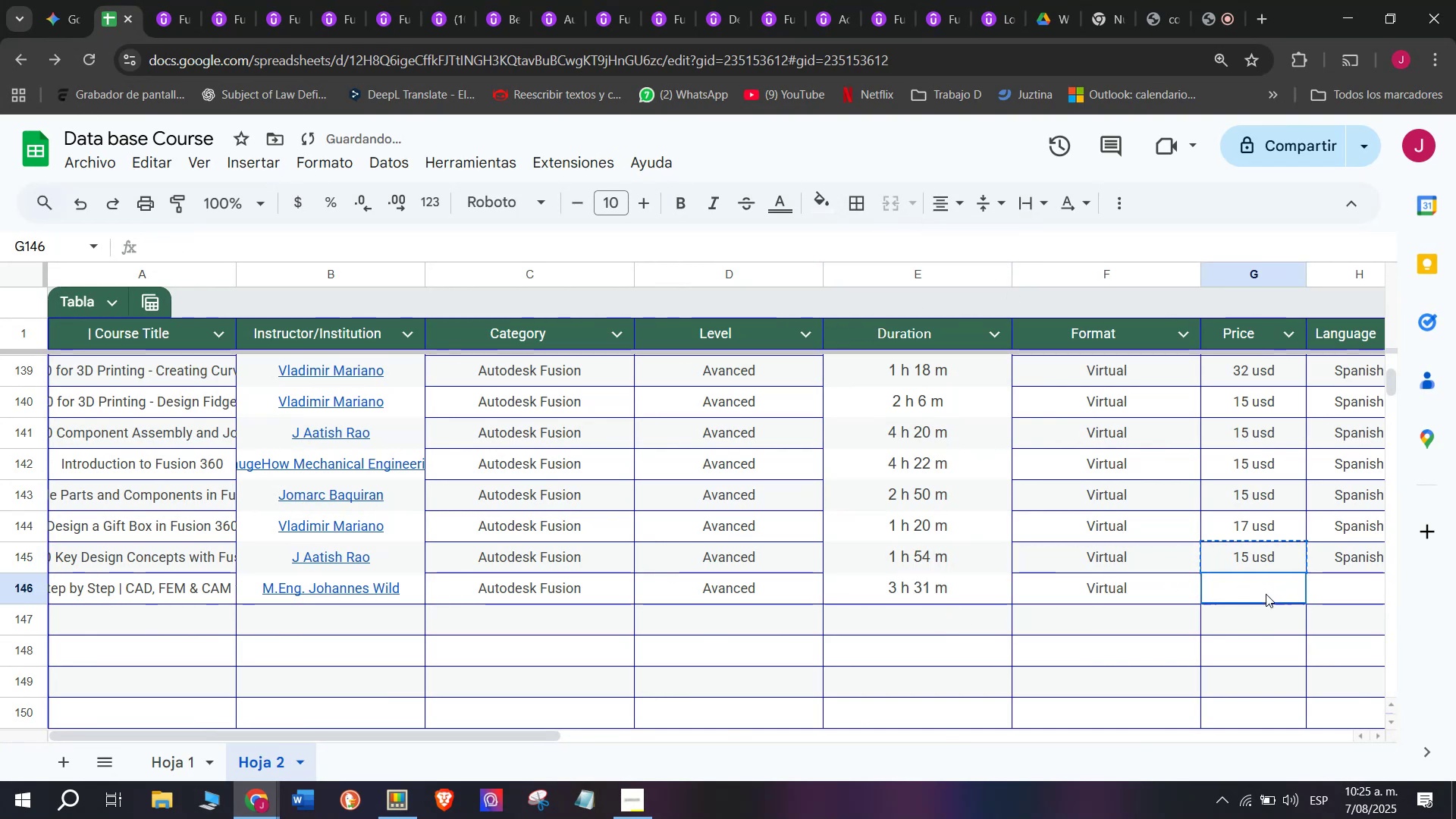 
key(Control+V)
 